 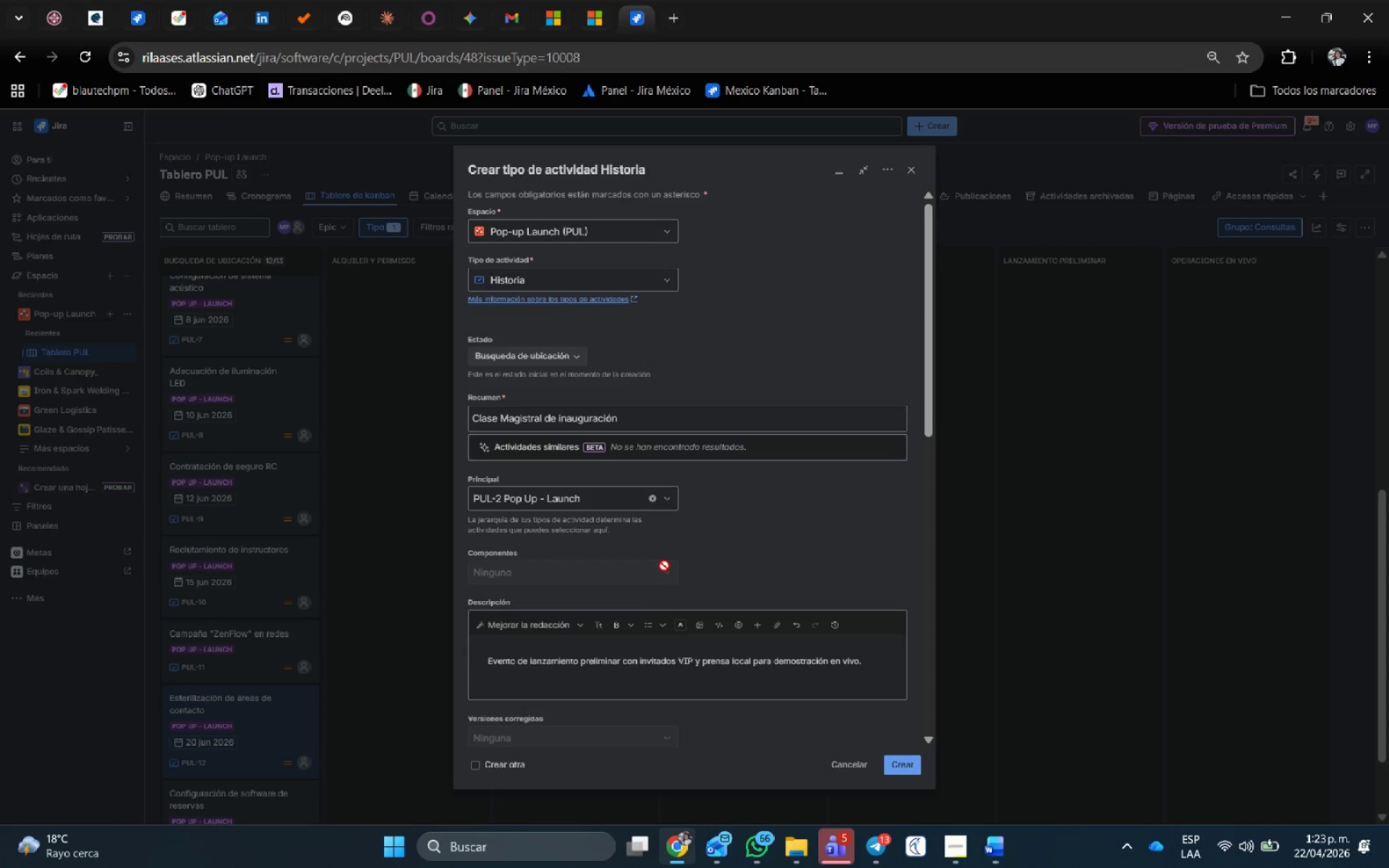 
scroll: coordinate [741, 556], scroll_direction: down, amount: 4.0
 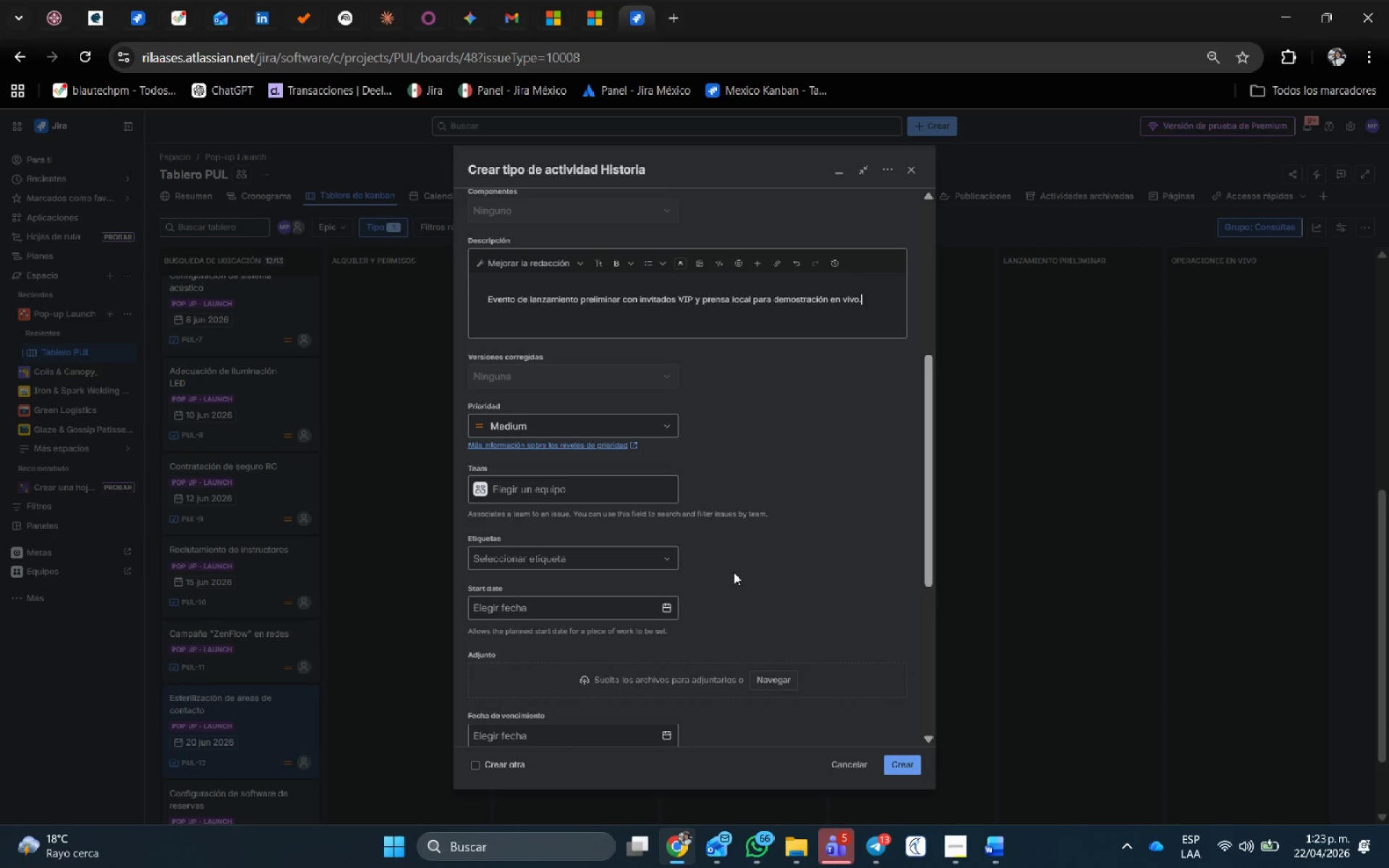 
left_click([514, 646])
 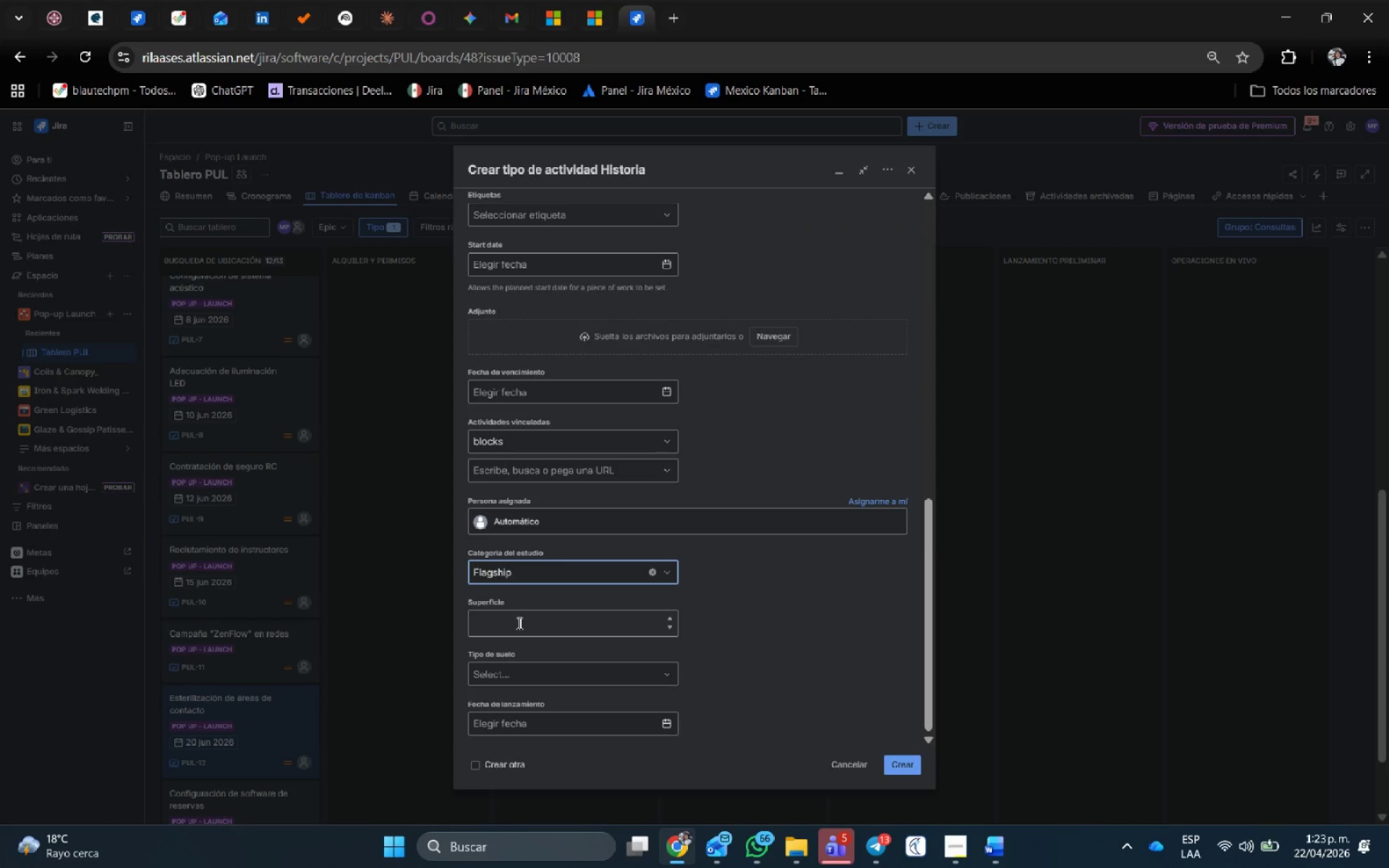 
scroll: coordinate [733, 574], scroll_direction: down, amount: 3.0
 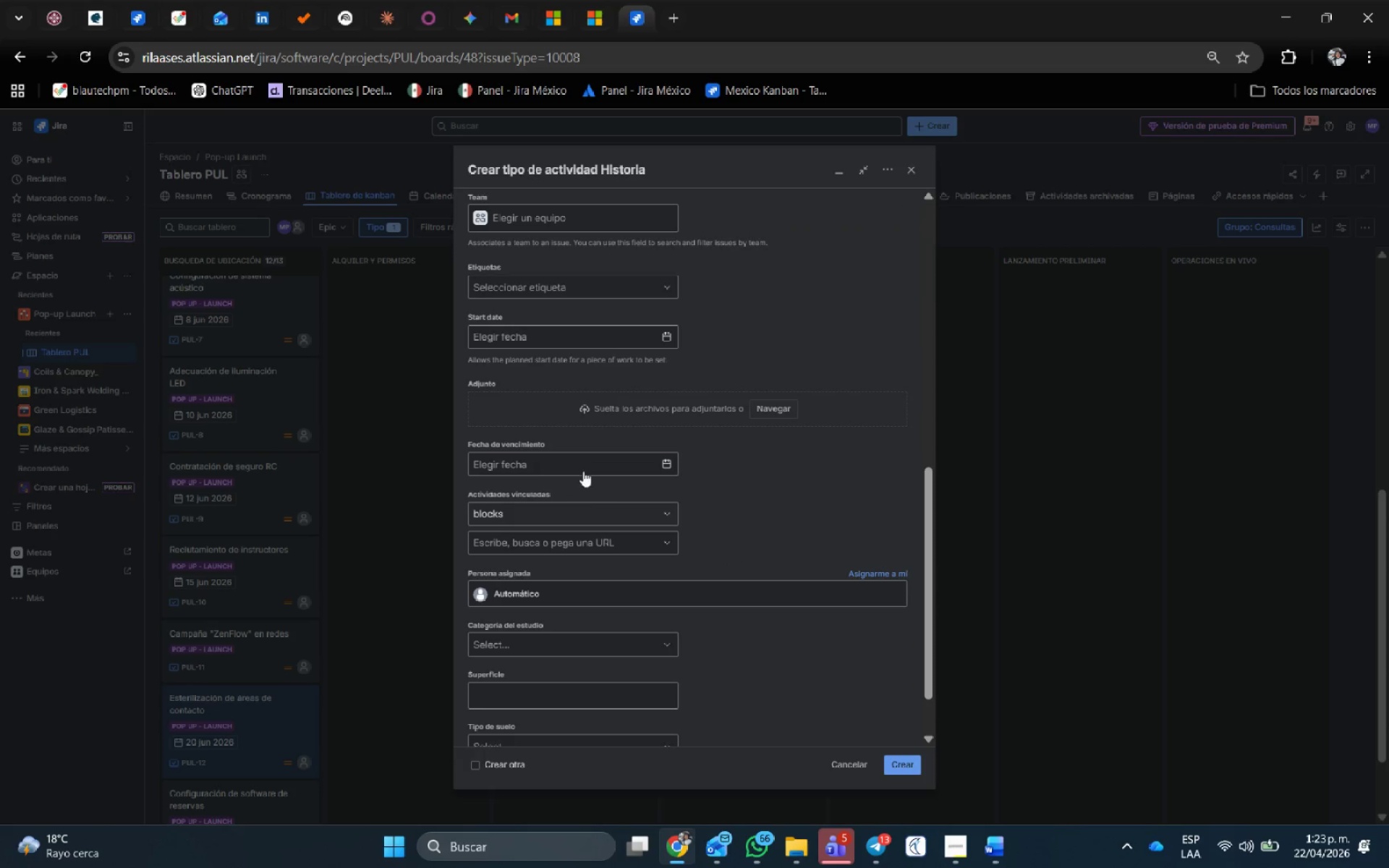 
left_click([518, 623])
 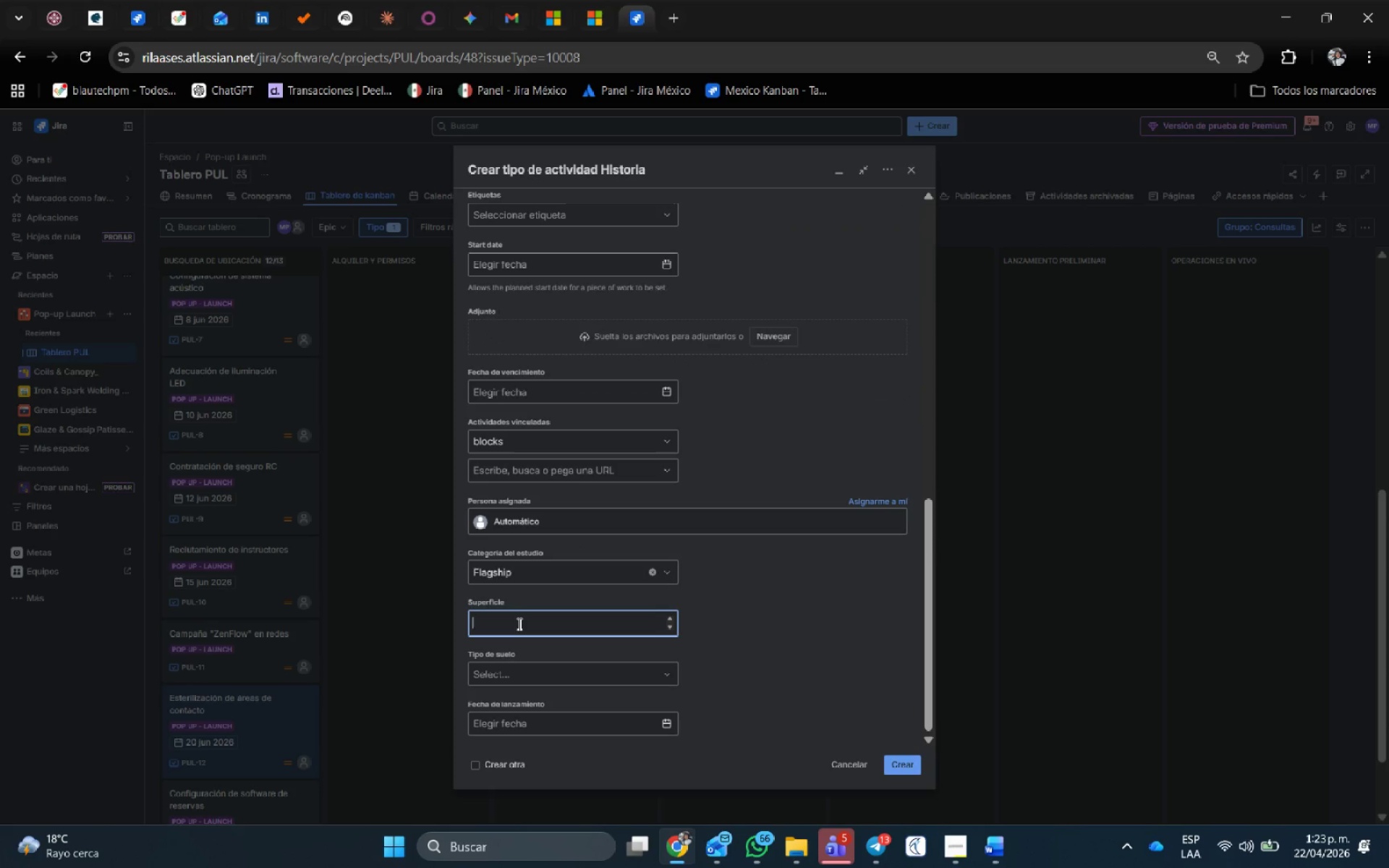 
scroll: coordinate [599, 538], scroll_direction: down, amount: 3.0
 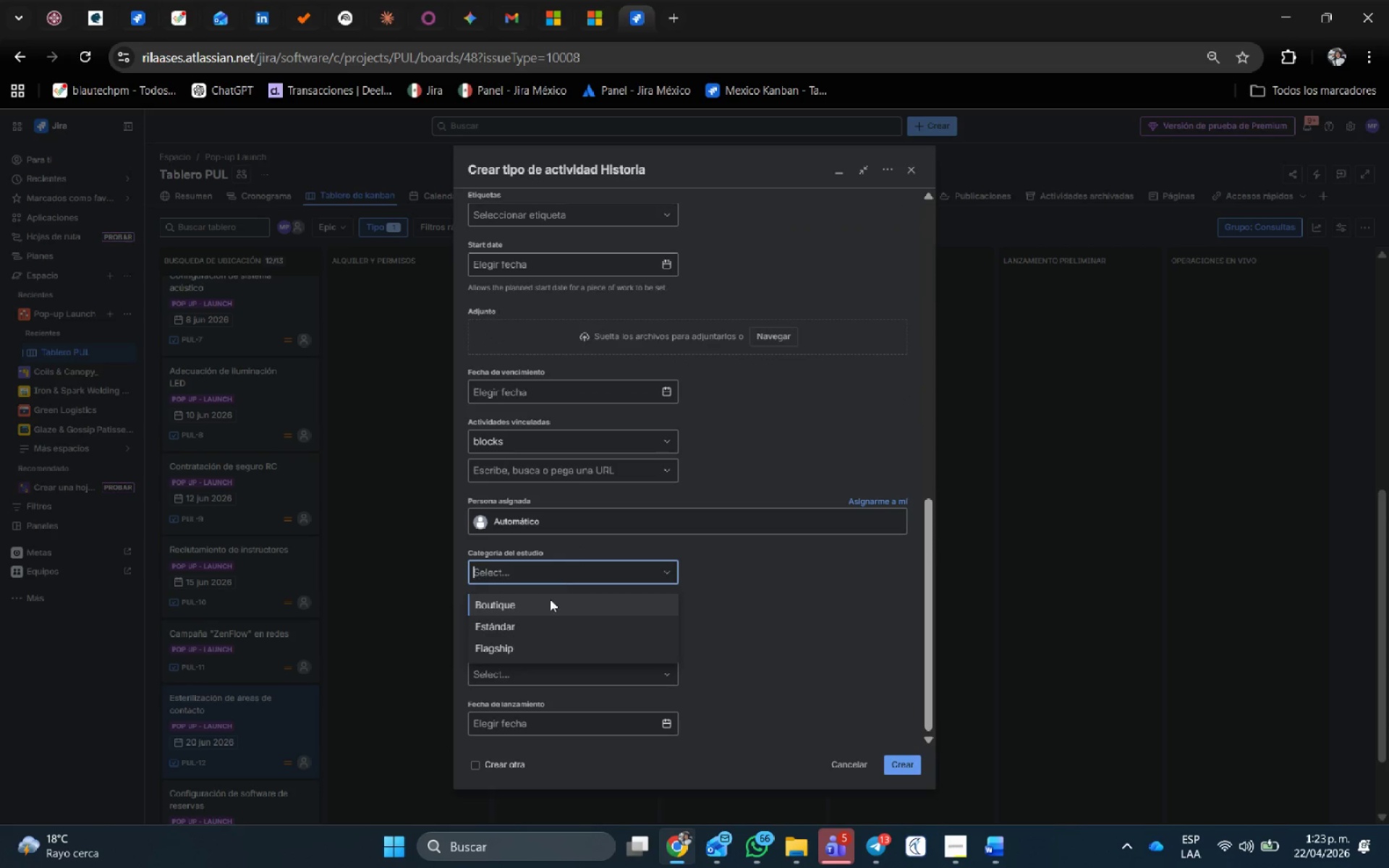 
key(Numpad2)
 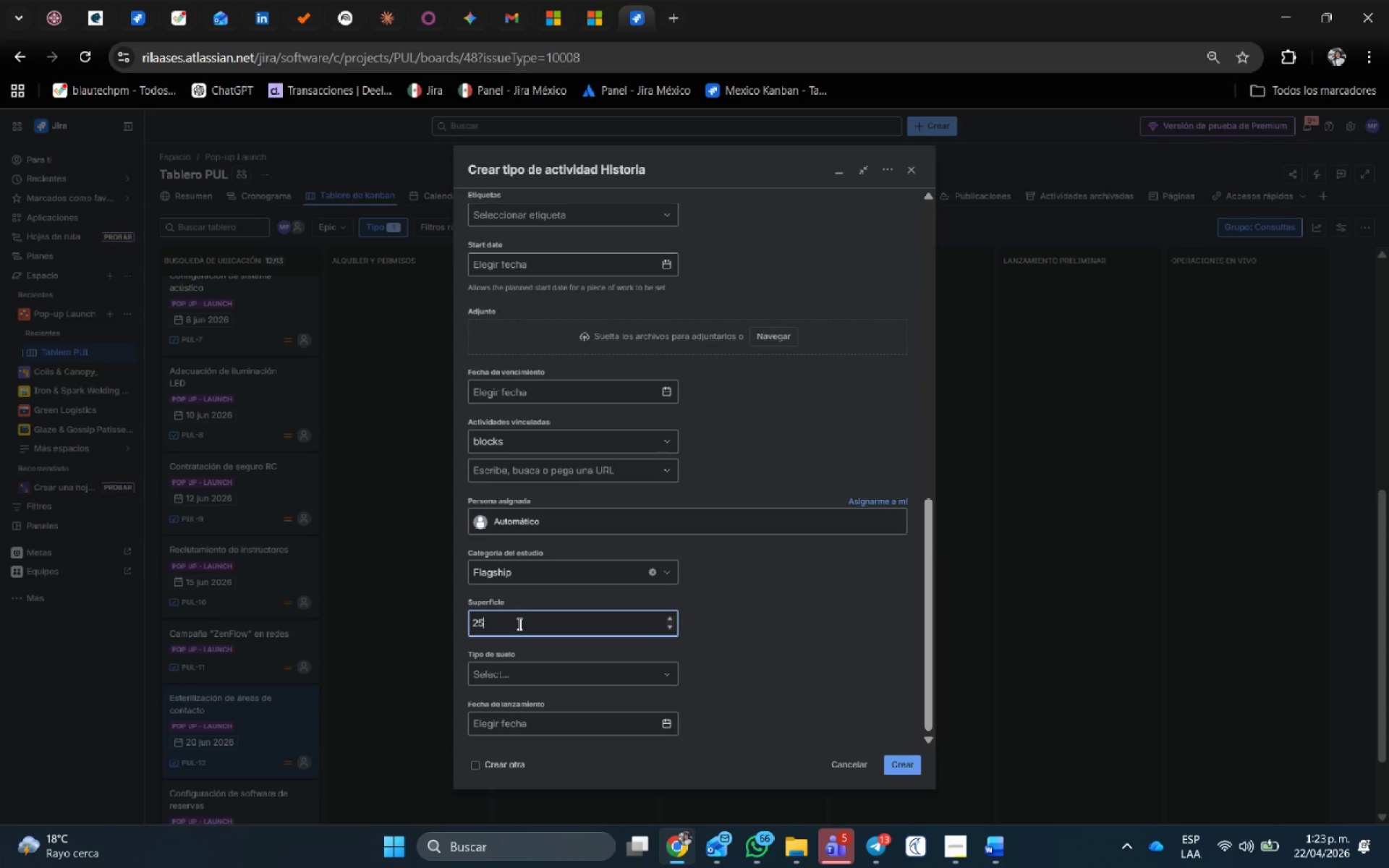 
key(Numpad5)
 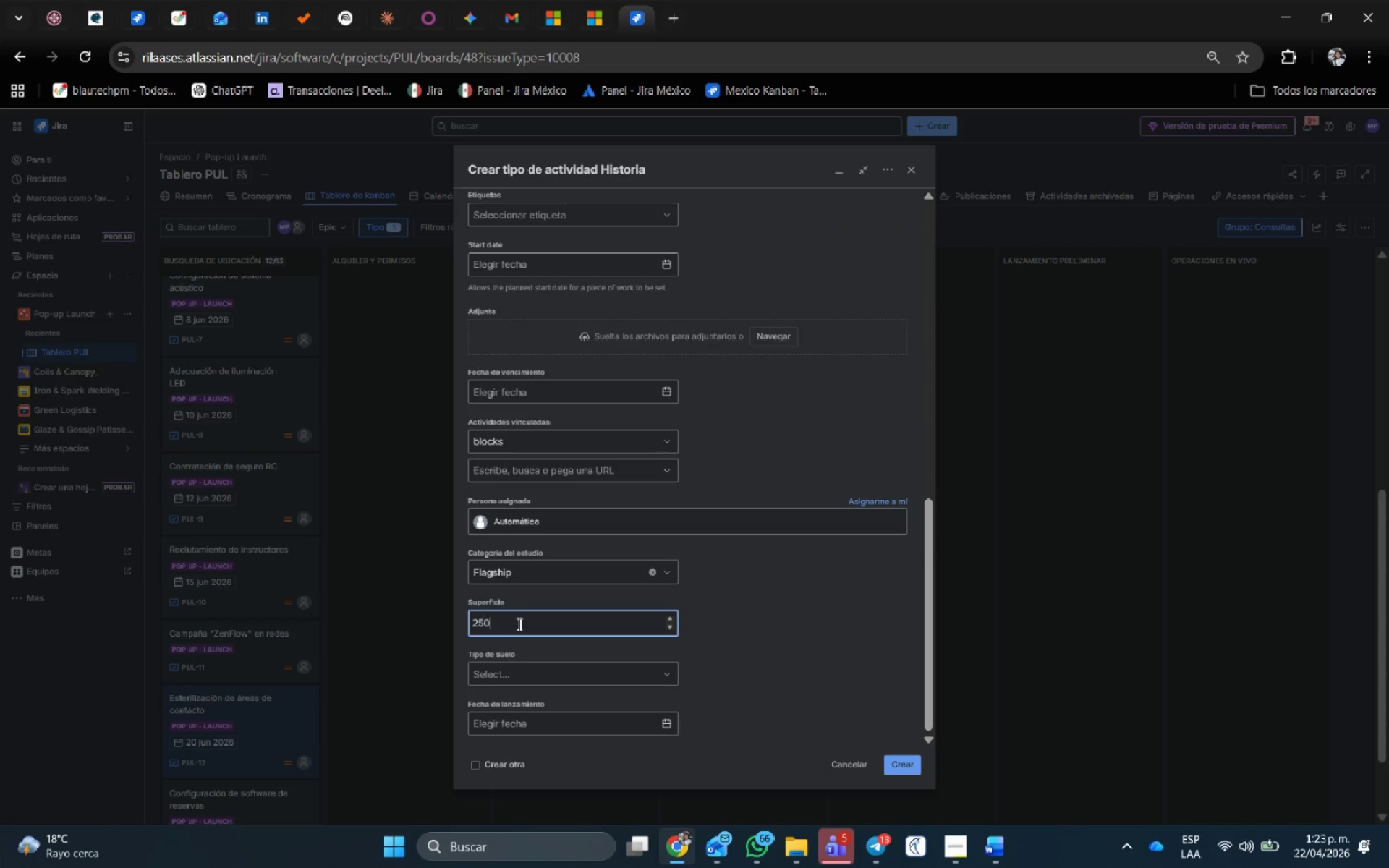 
key(Numpad0)
 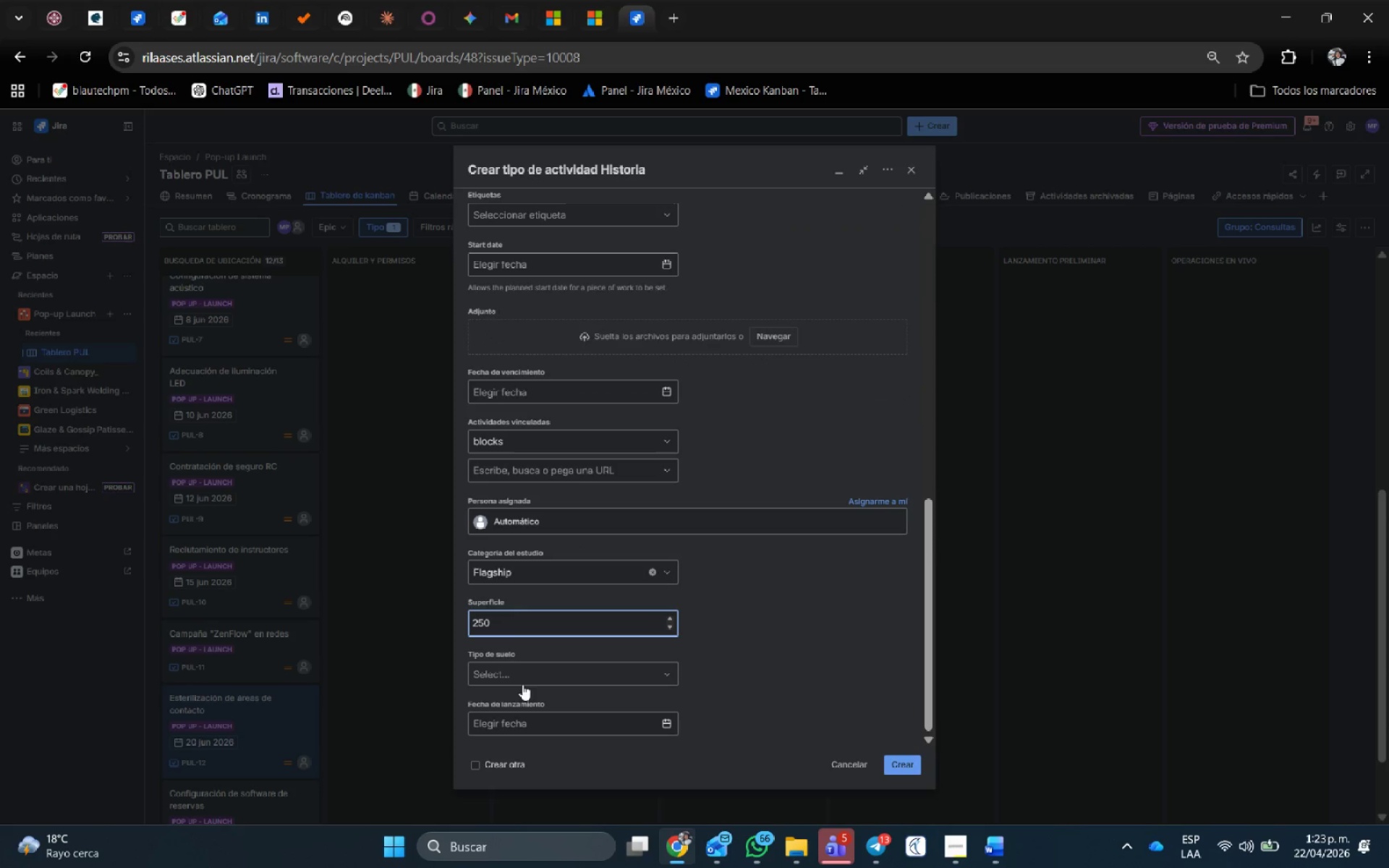 
left_click([522, 671])
 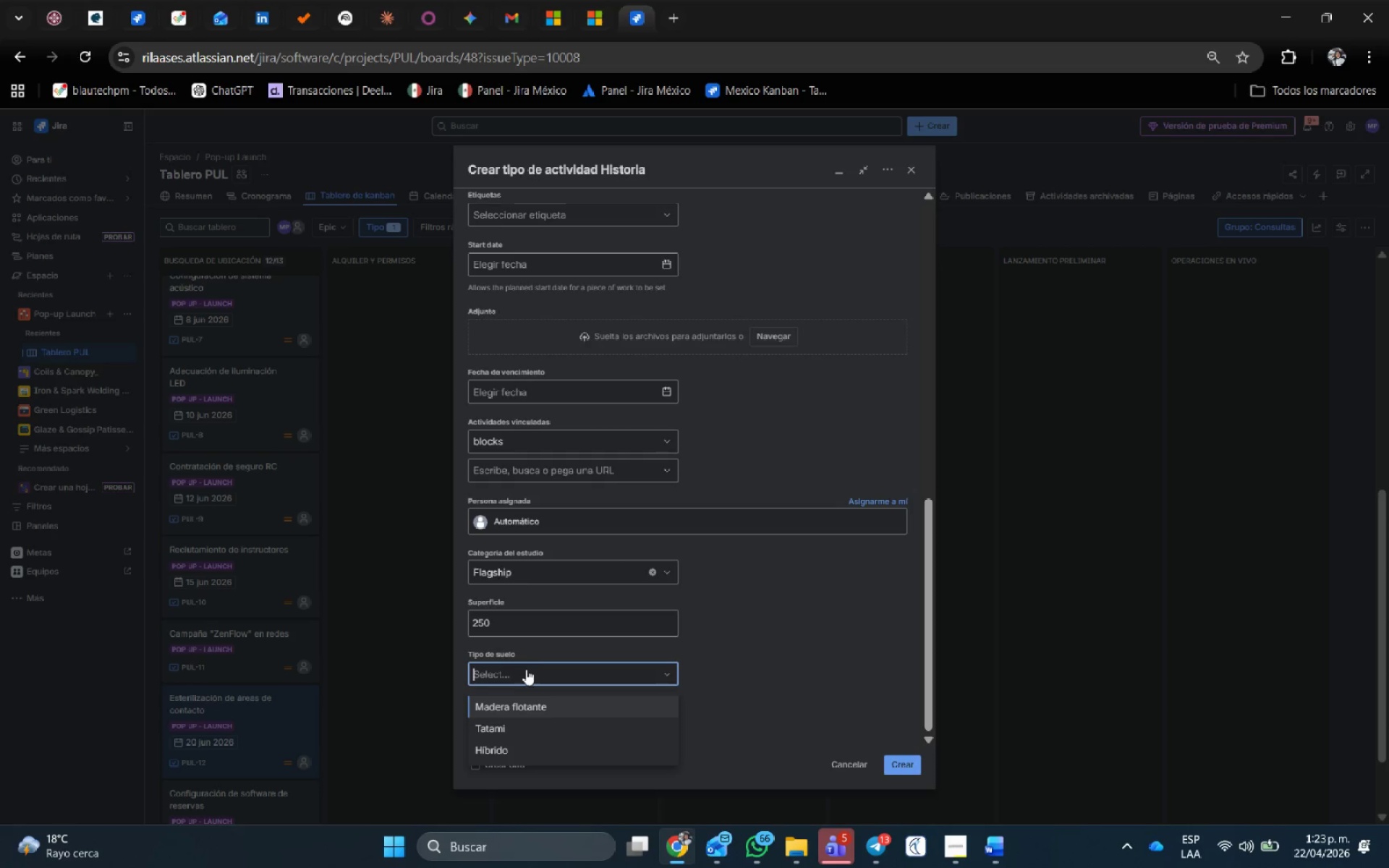 
left_click([496, 746])
 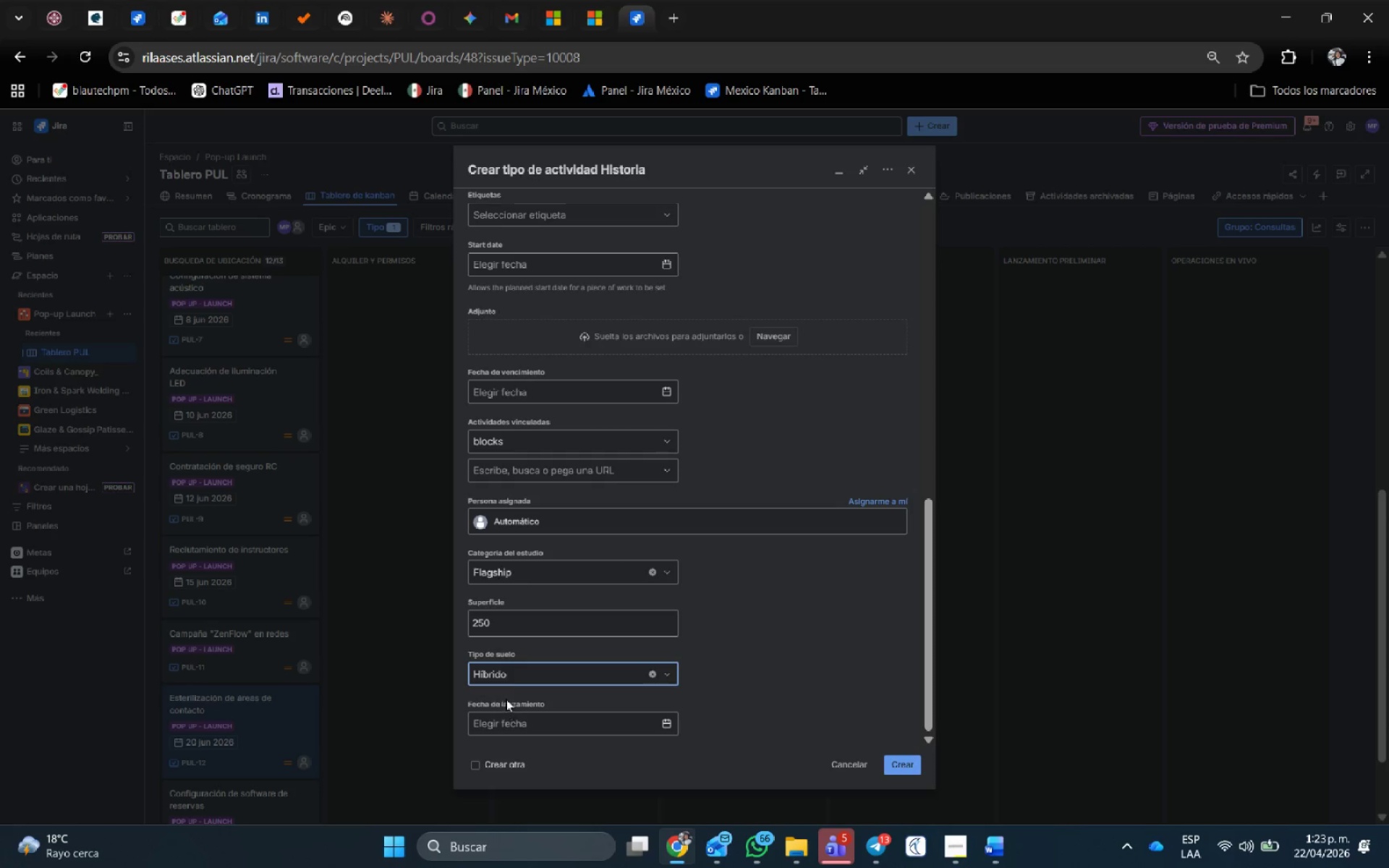 
left_click([666, 723])
 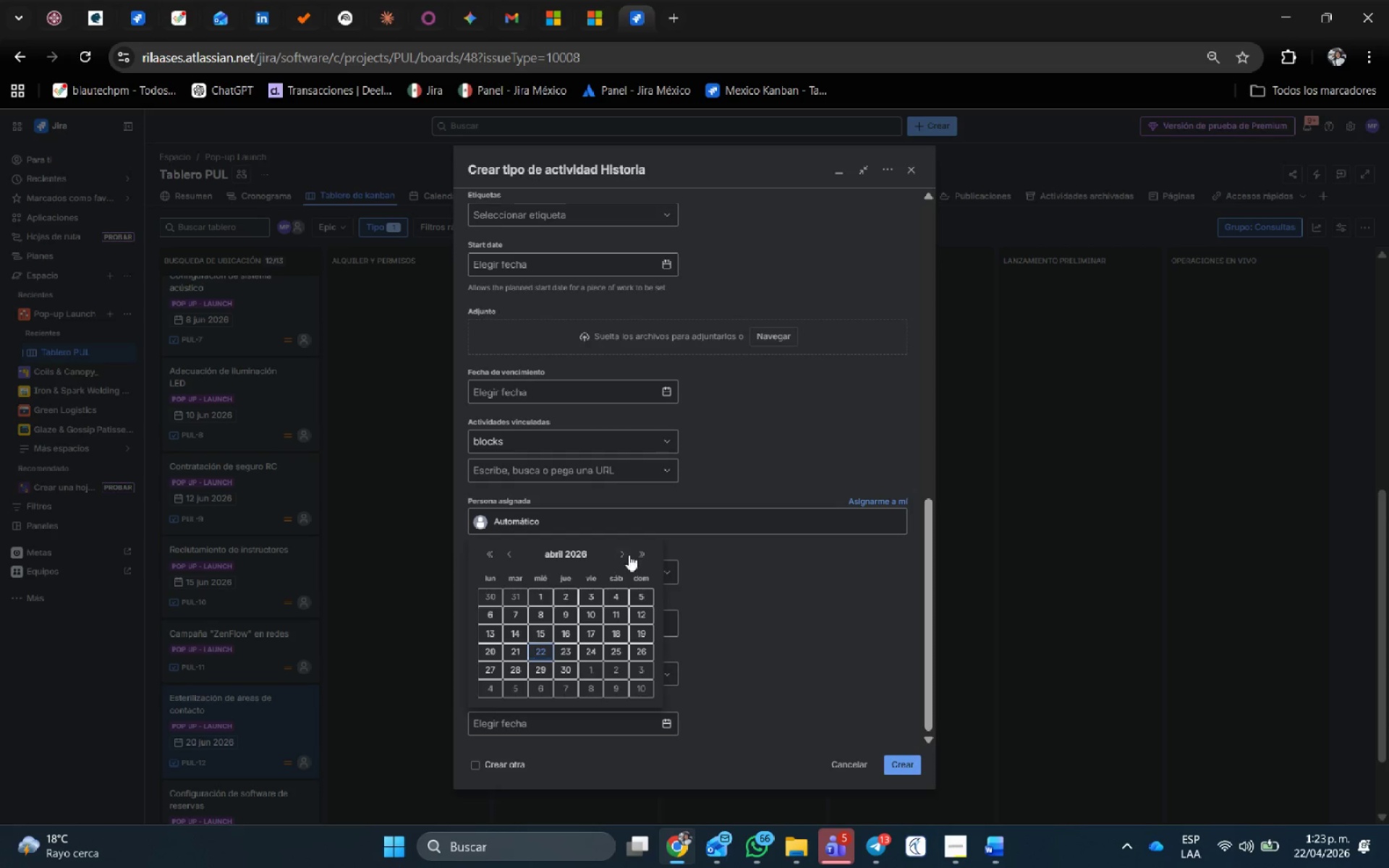 
double_click([628, 554])
 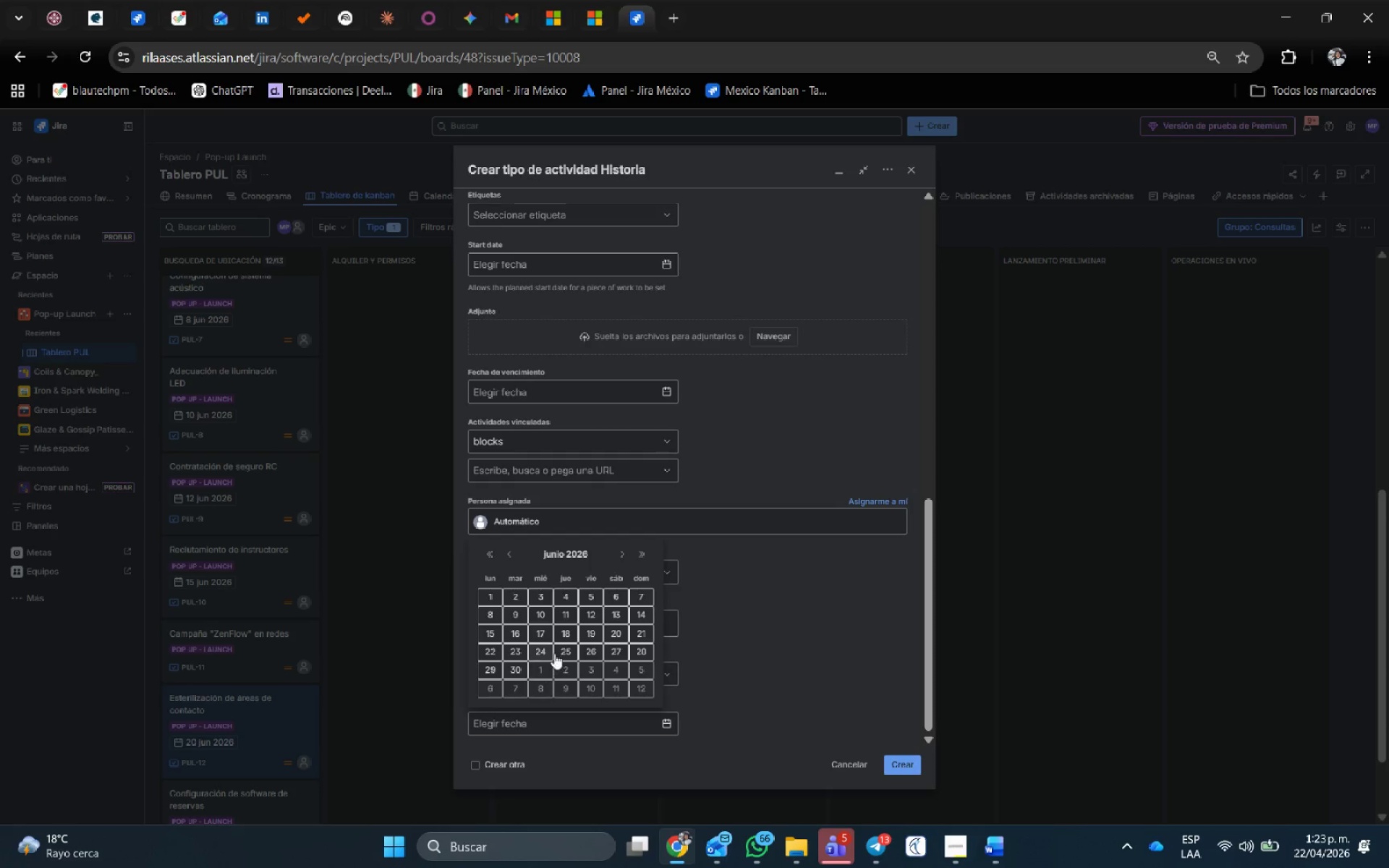 
left_click([566, 649])
 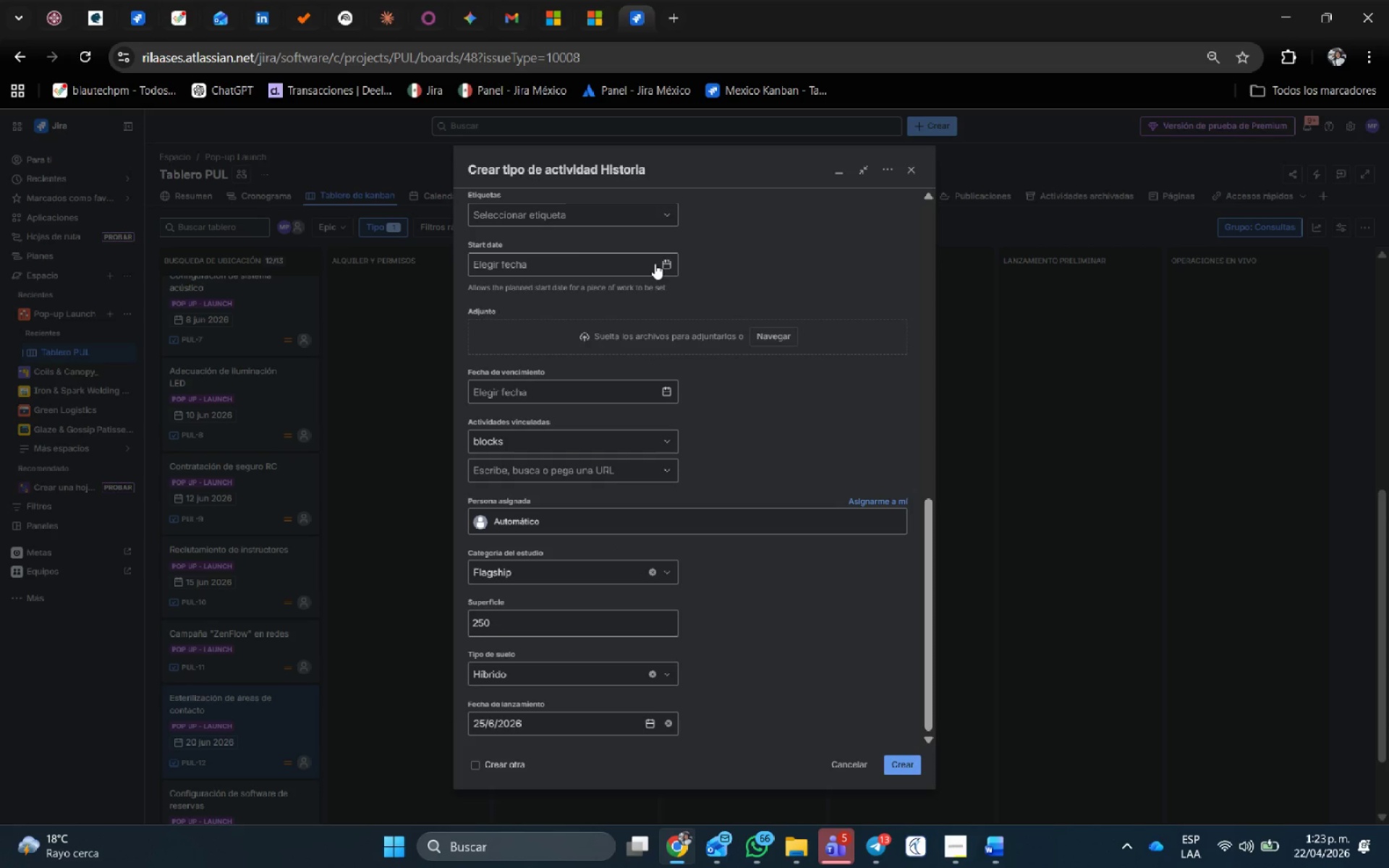 
left_click([666, 266])
 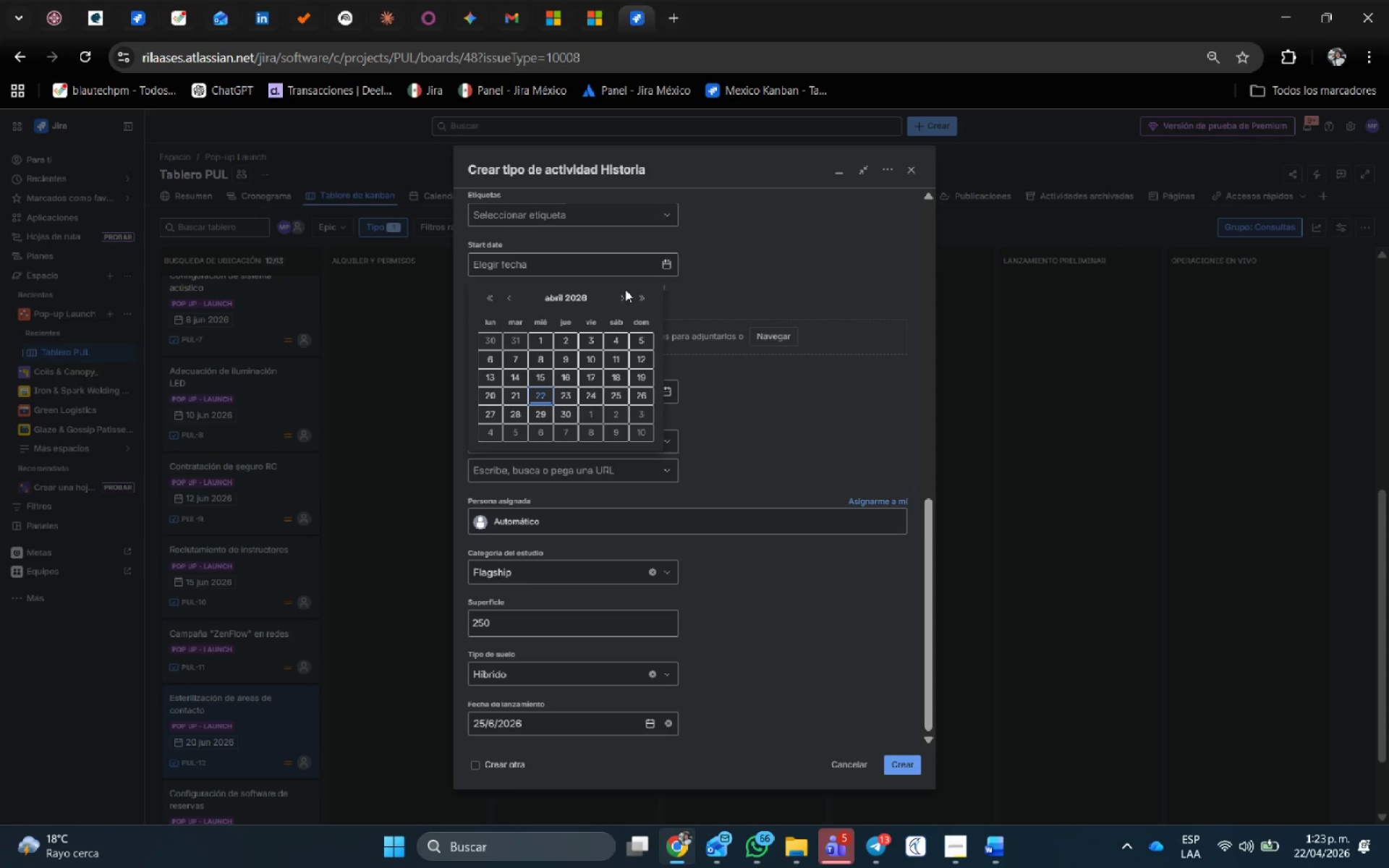 
left_click([621, 296])
 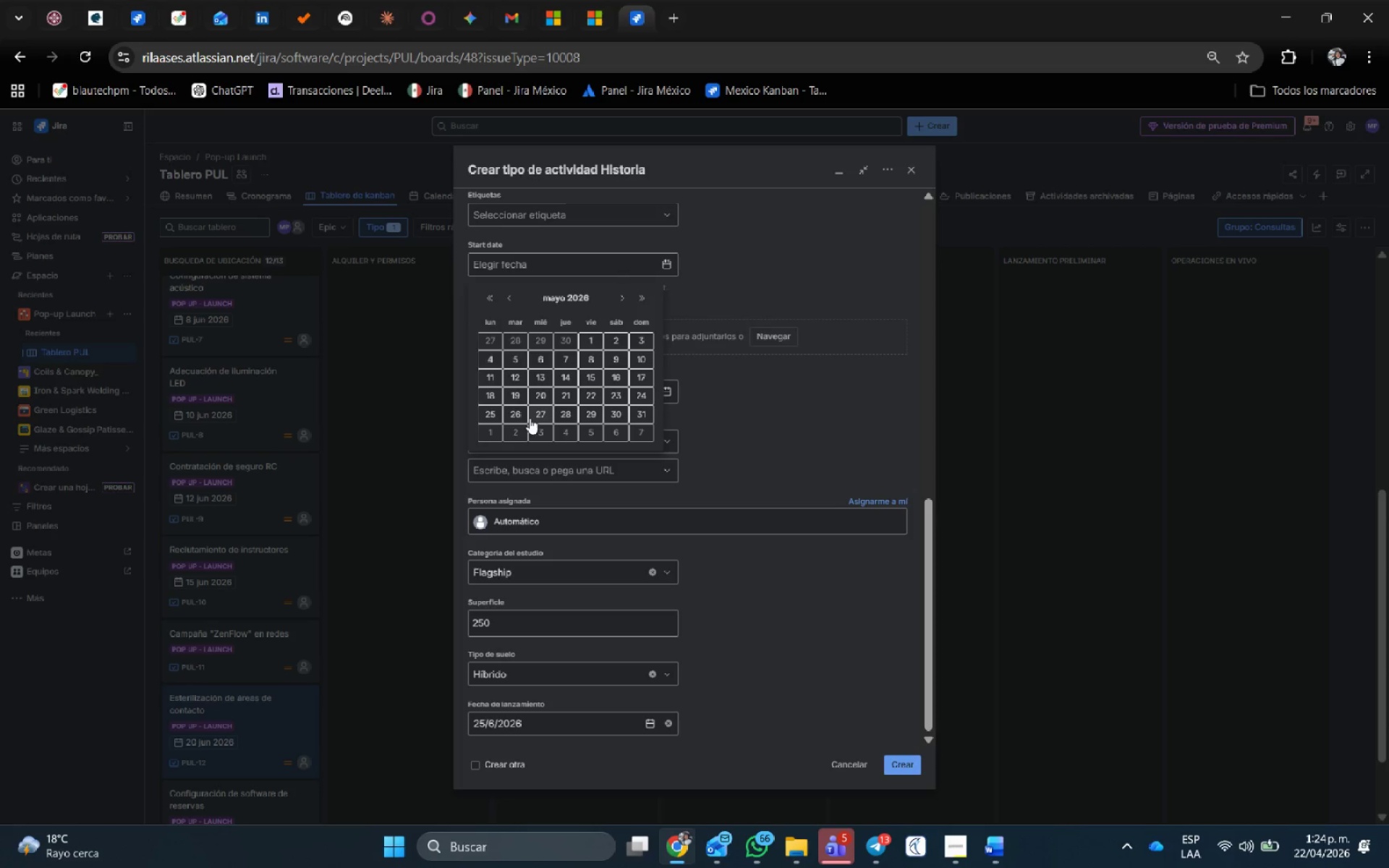 
left_click([495, 410])
 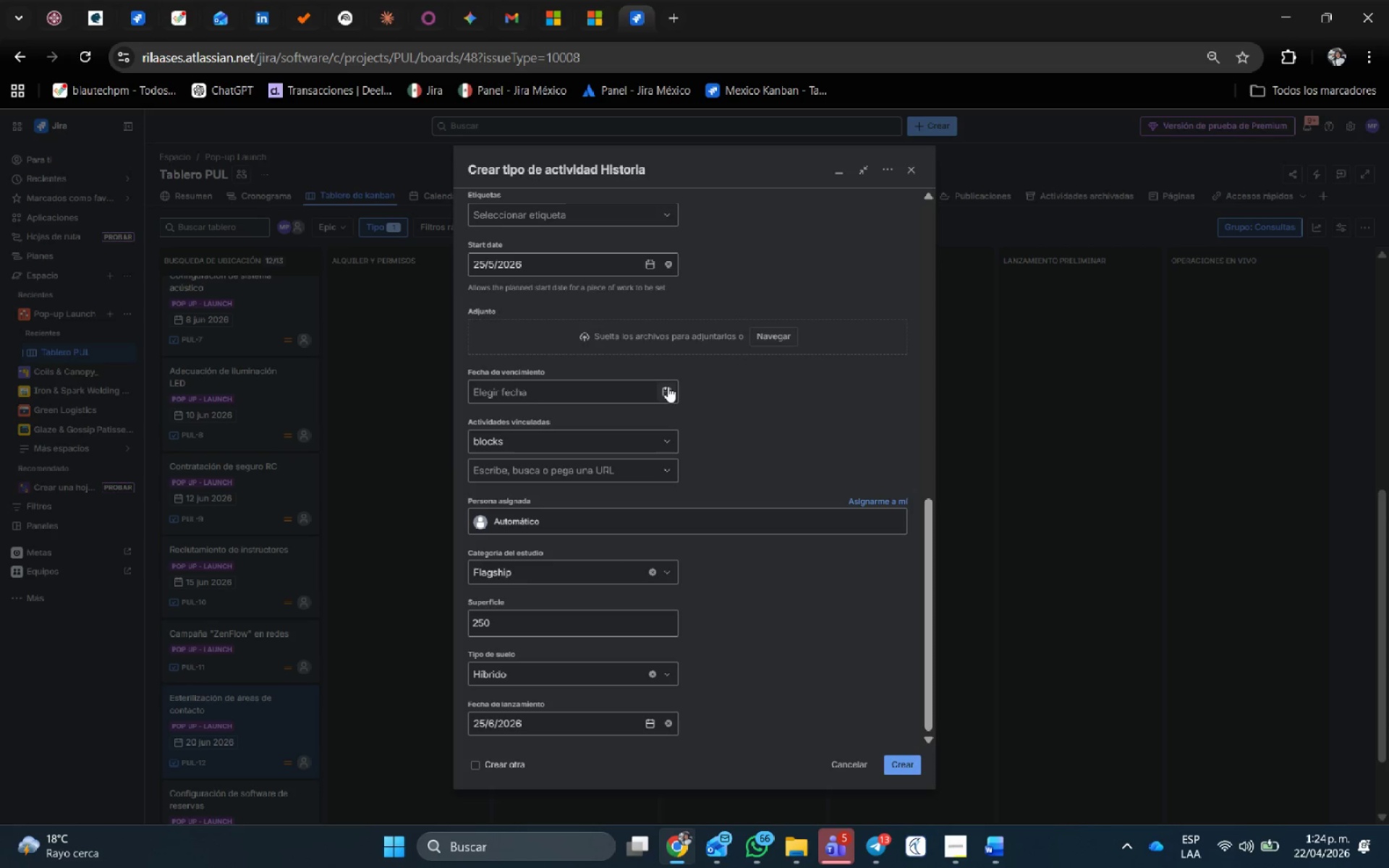 
left_click([668, 386])
 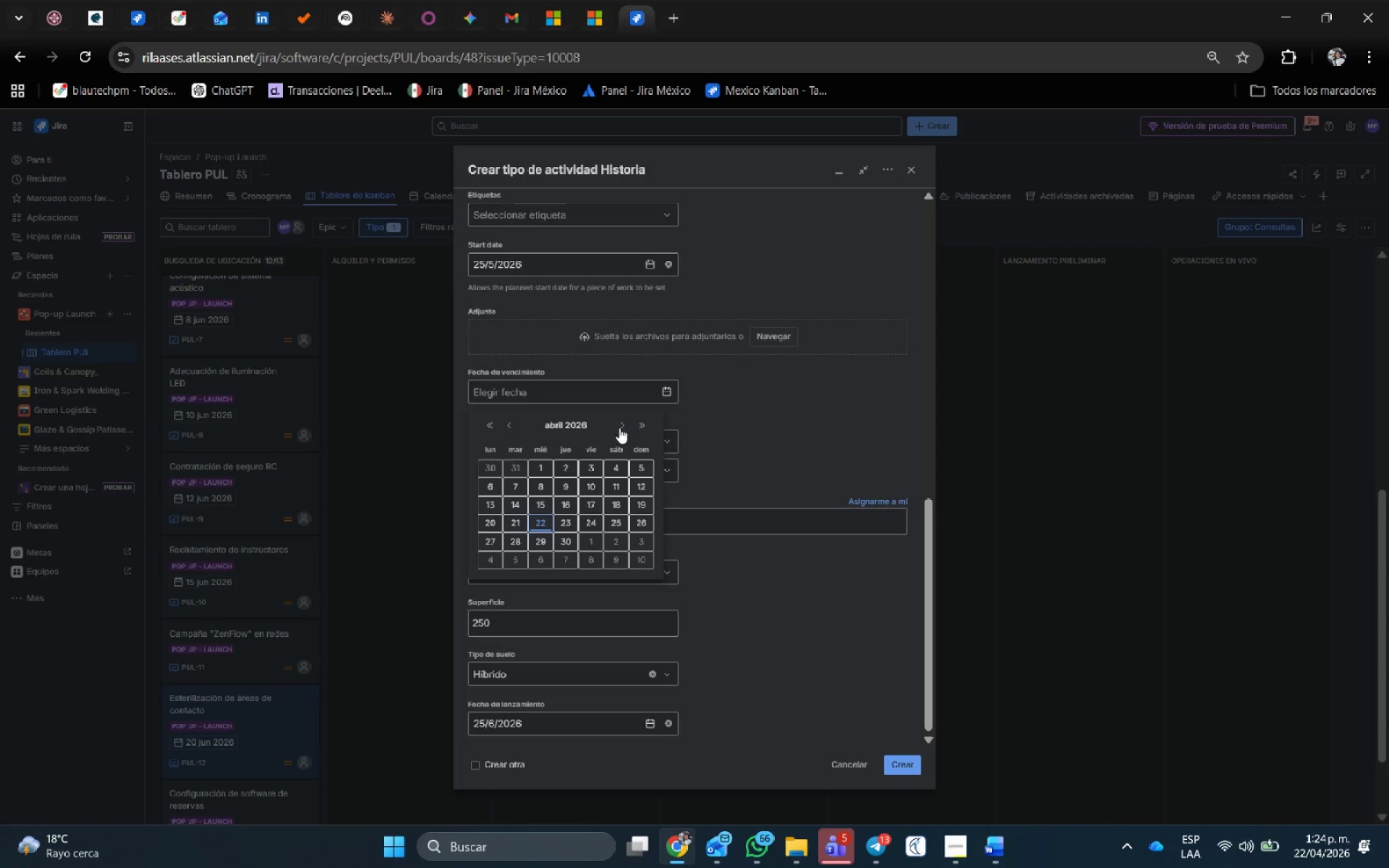 
double_click([618, 421])
 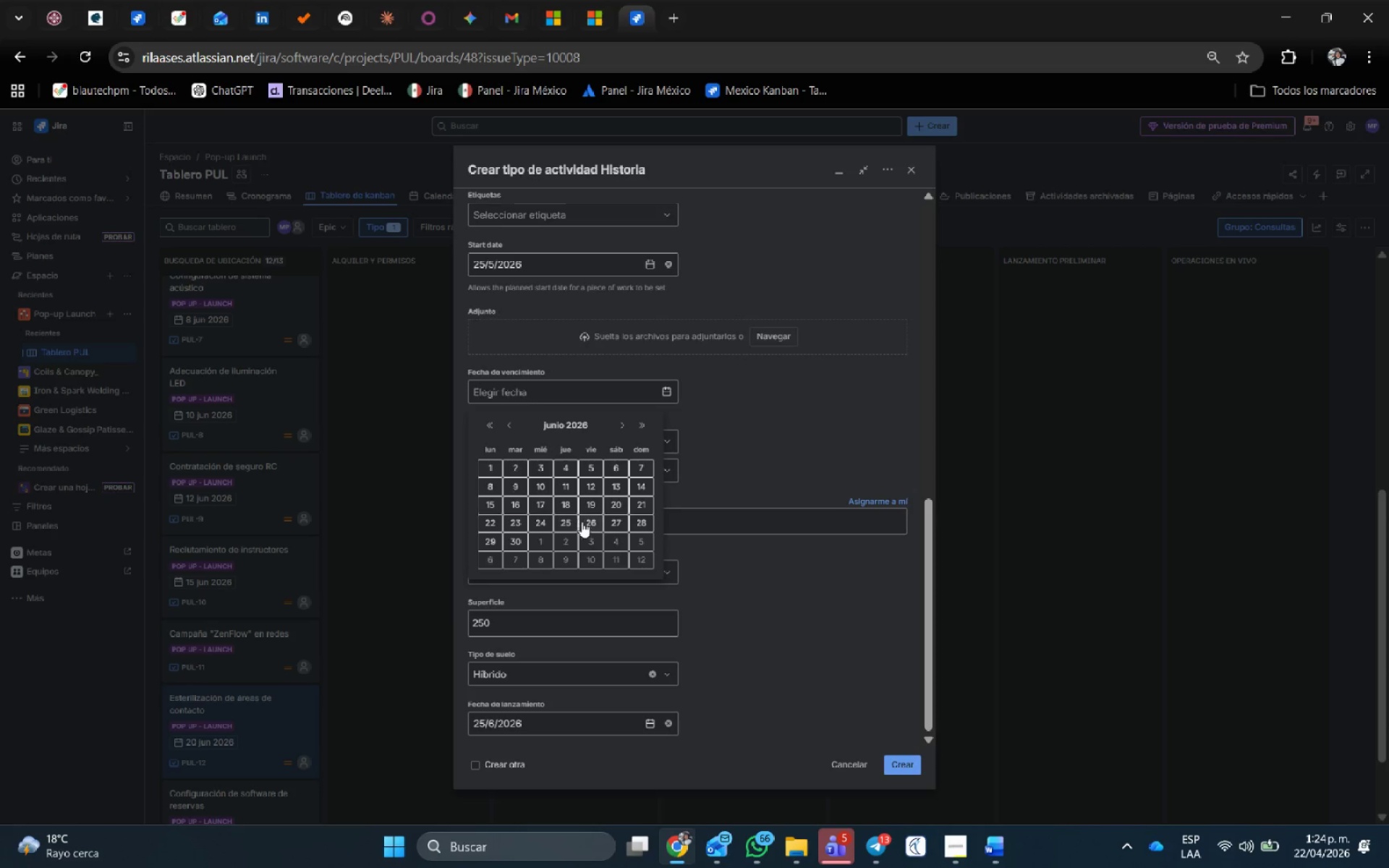 
left_click([564, 524])
 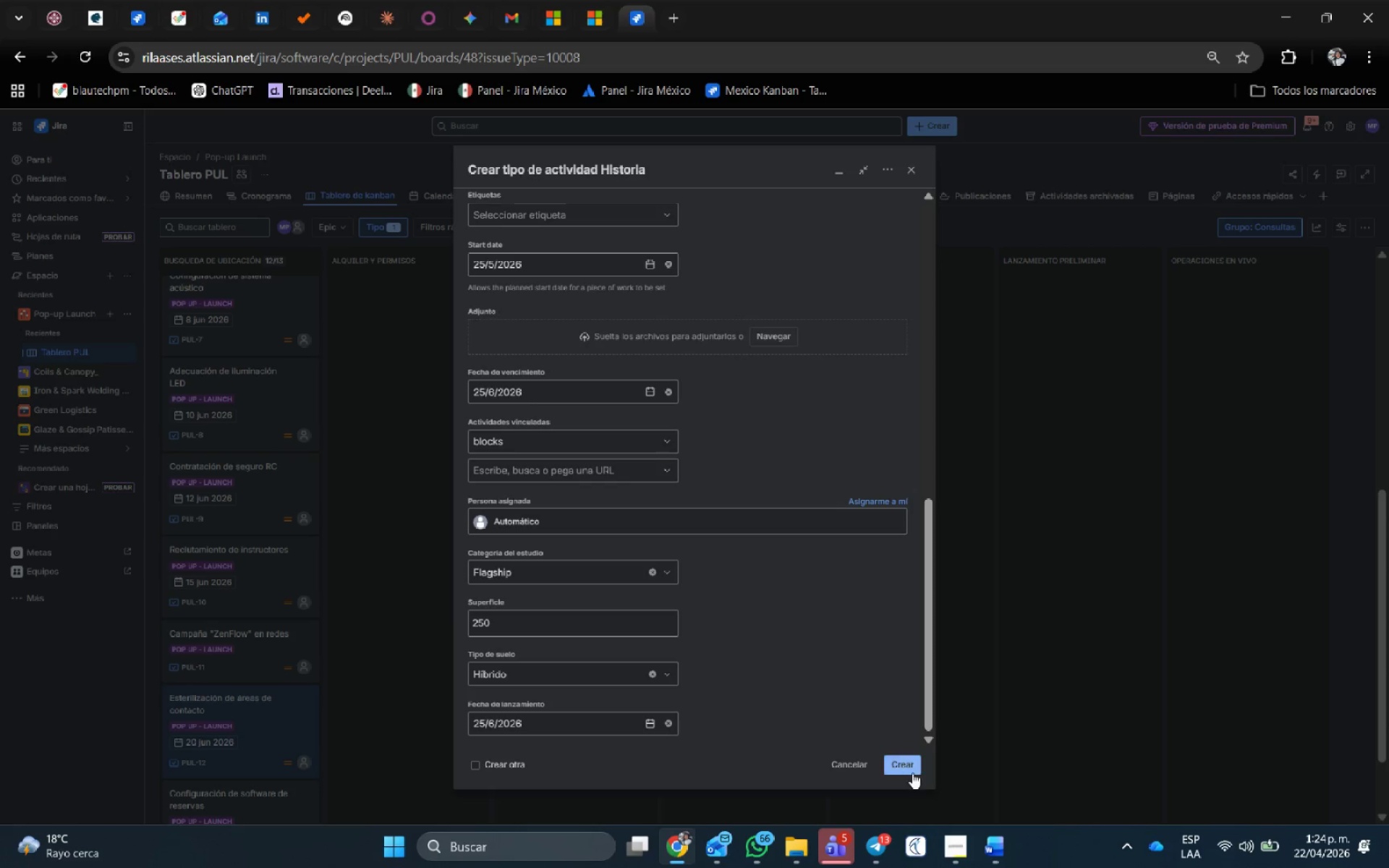 
left_click([906, 766])
 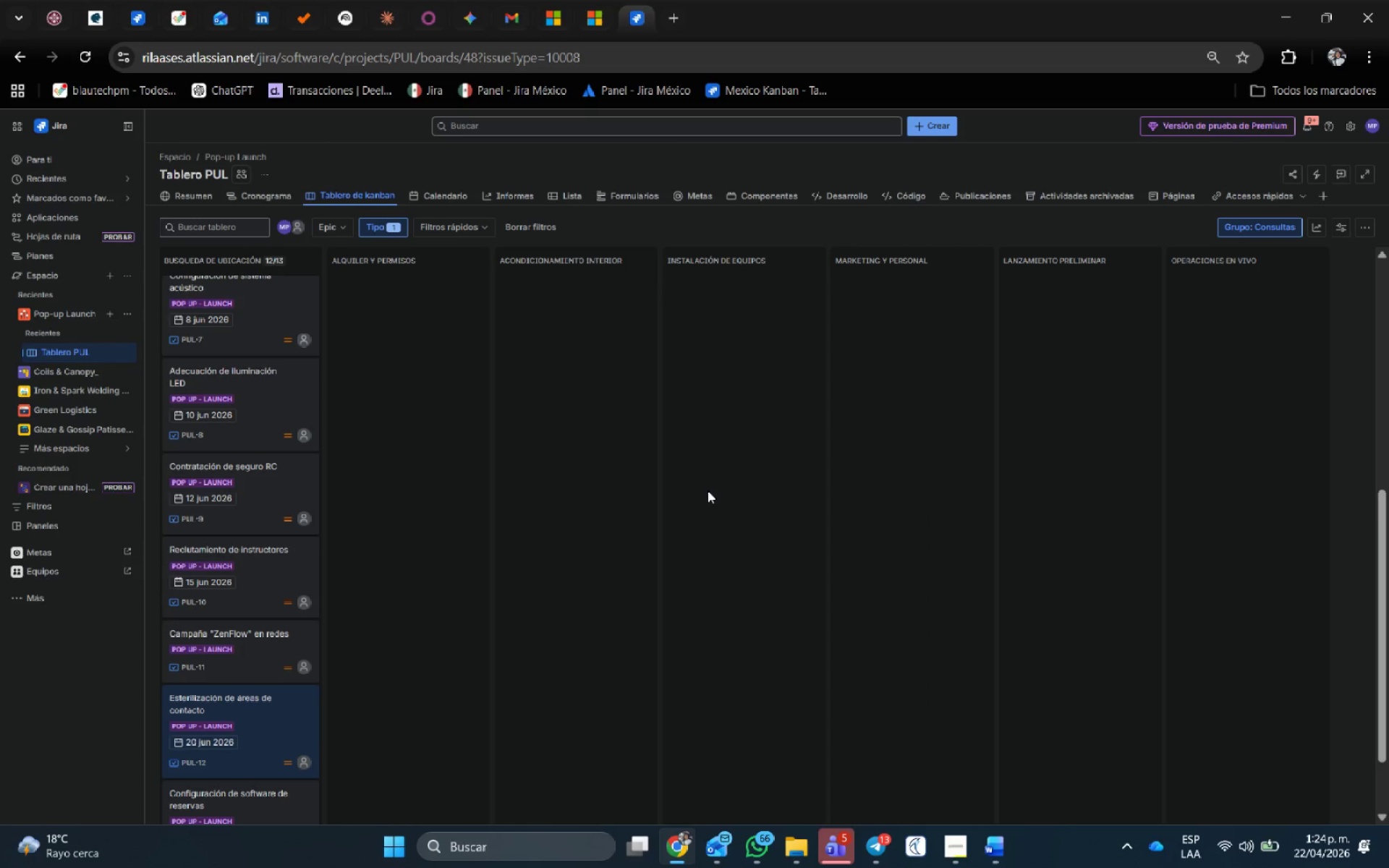 
wait(6.81)
 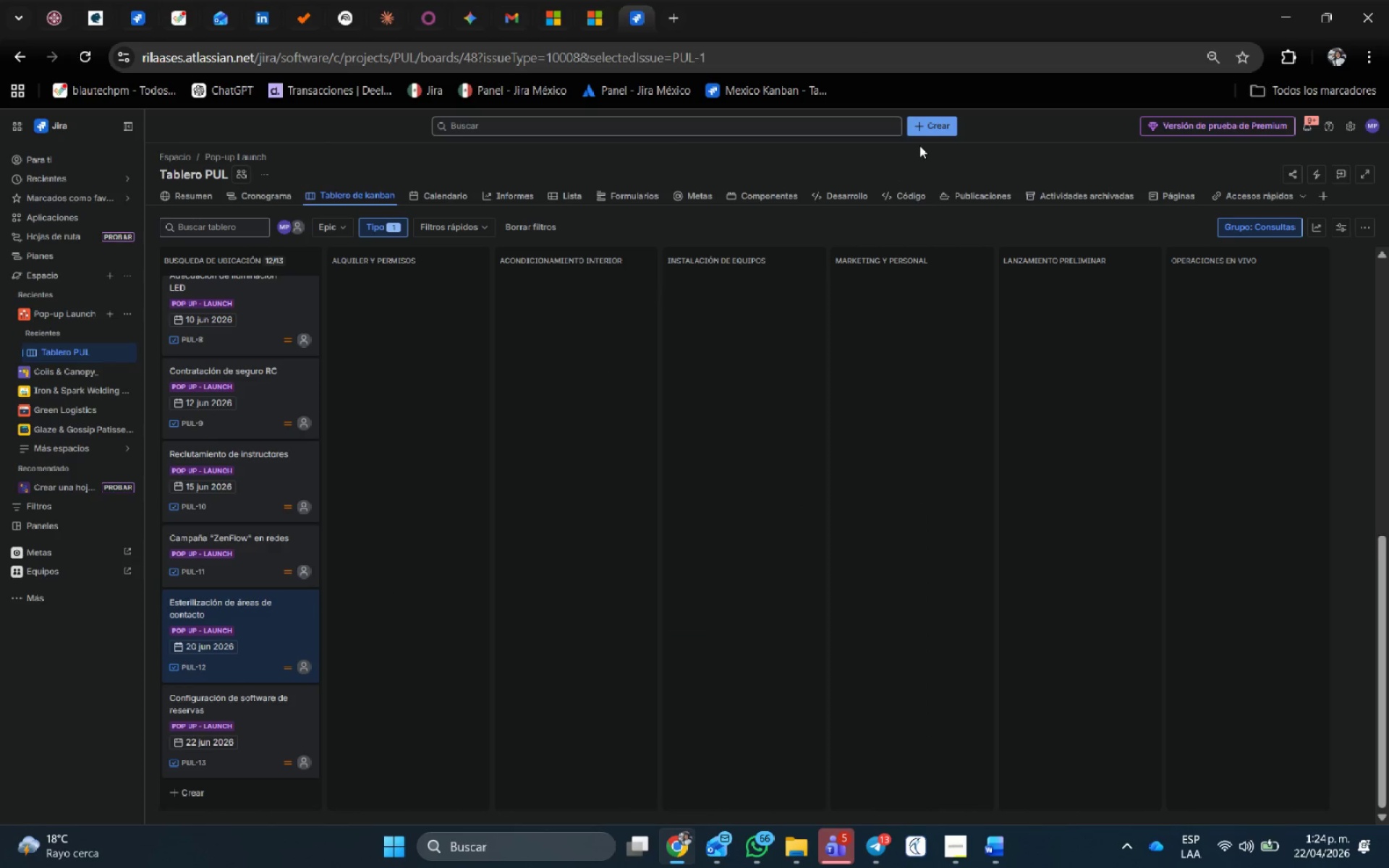 
left_click([929, 126])
 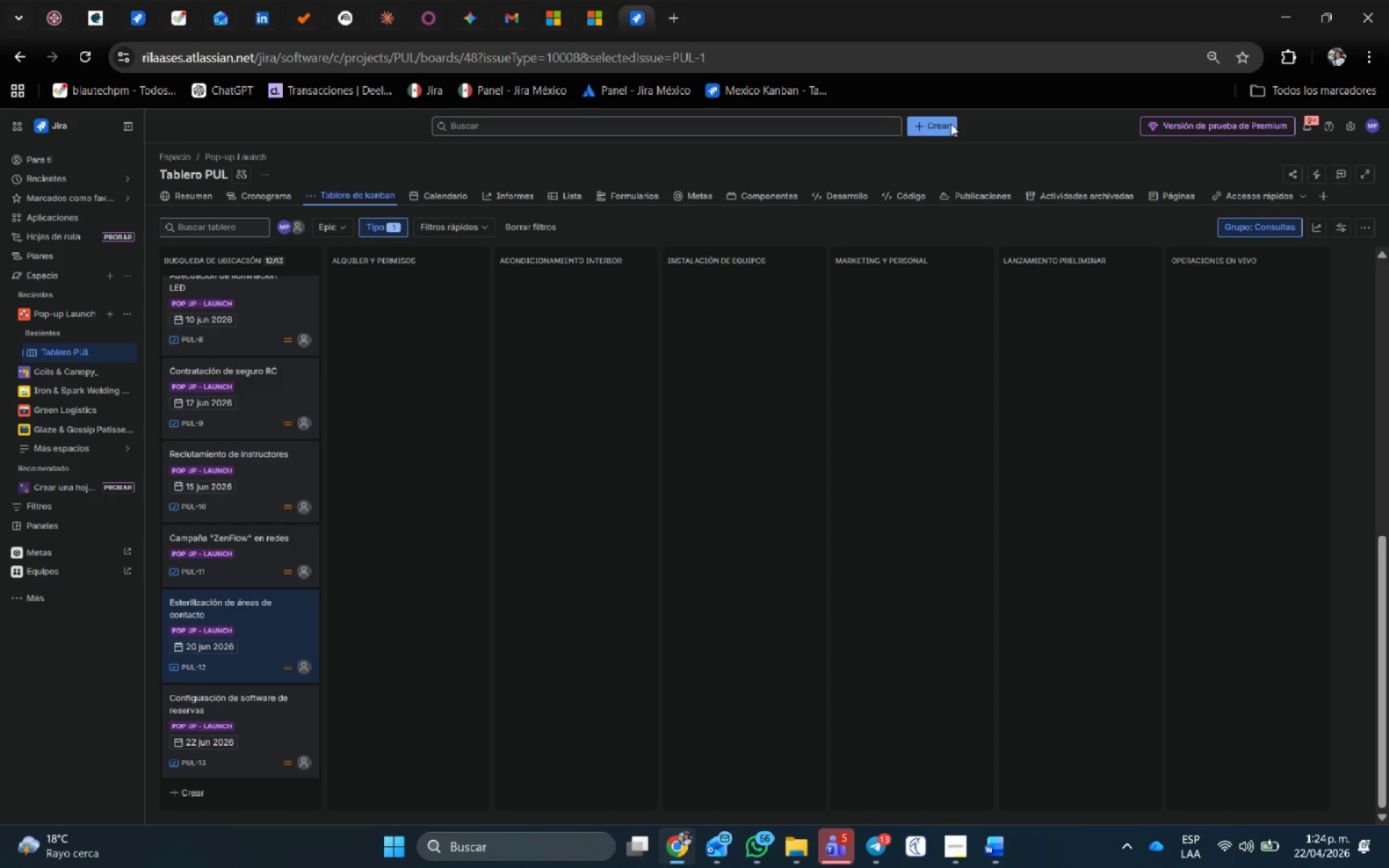 
scroll: coordinate [394, 594], scroll_direction: down, amount: 8.0
 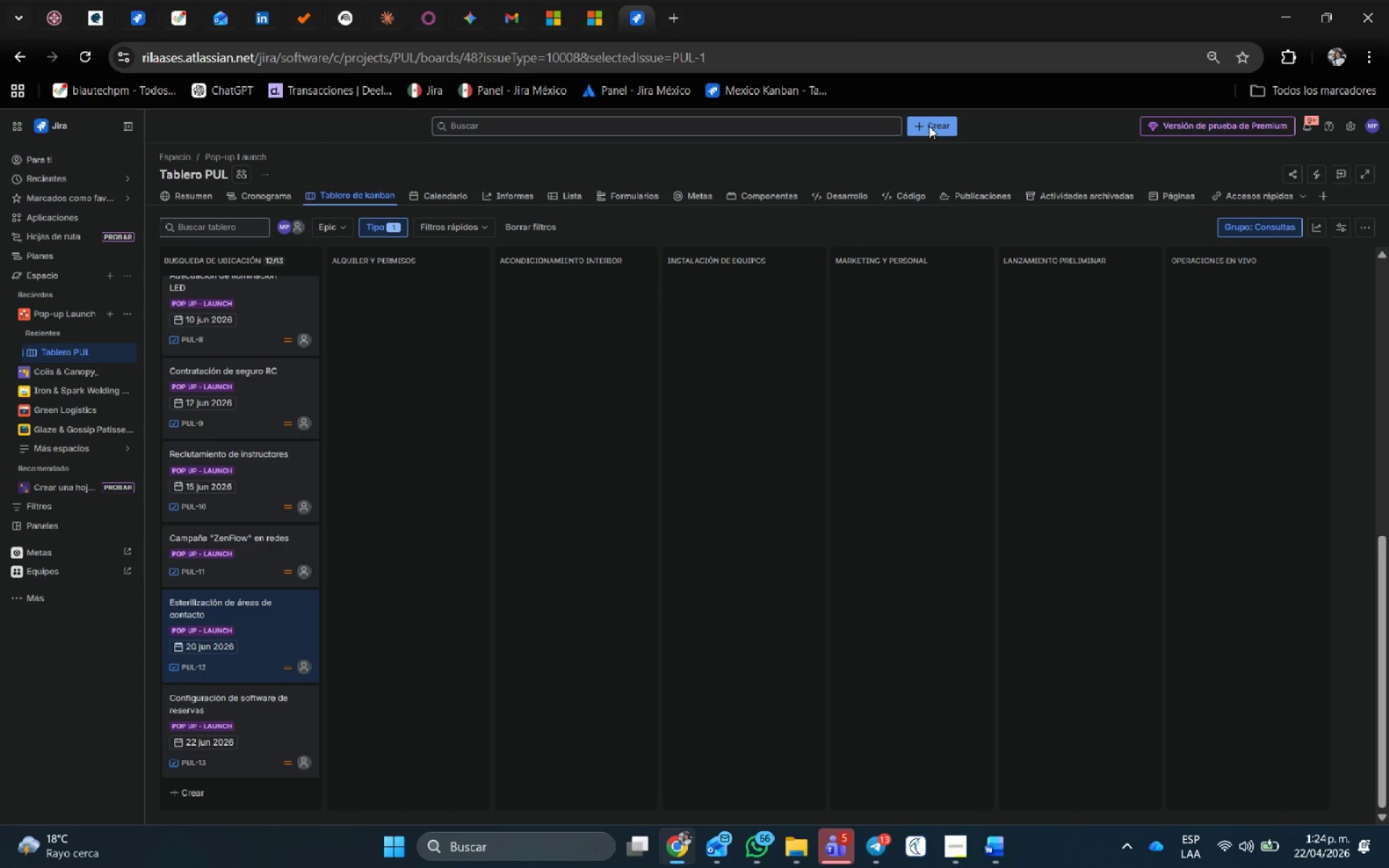 
left_click([940, 125])
 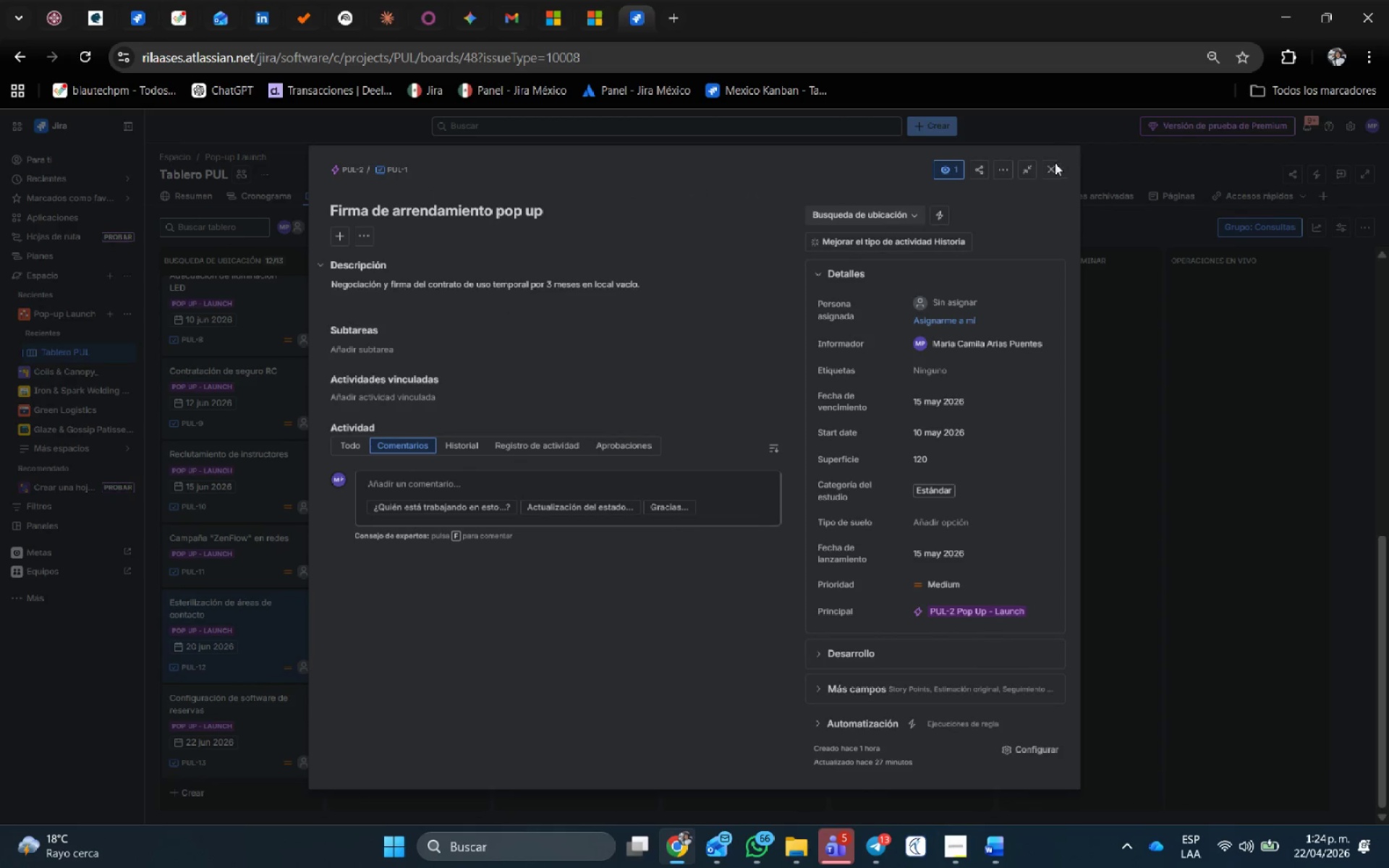 
left_click([1051, 169])
 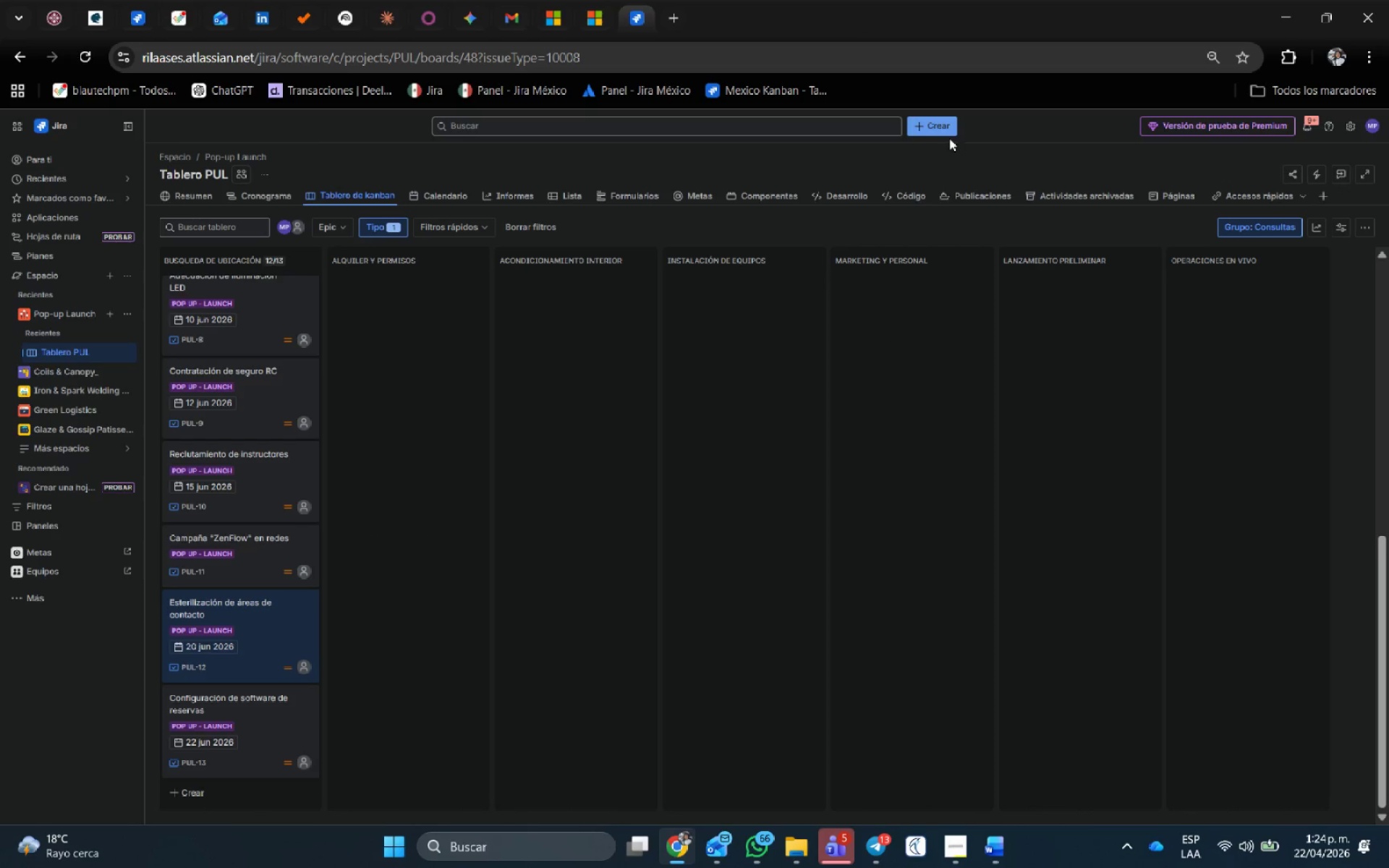 
left_click([940, 127])
 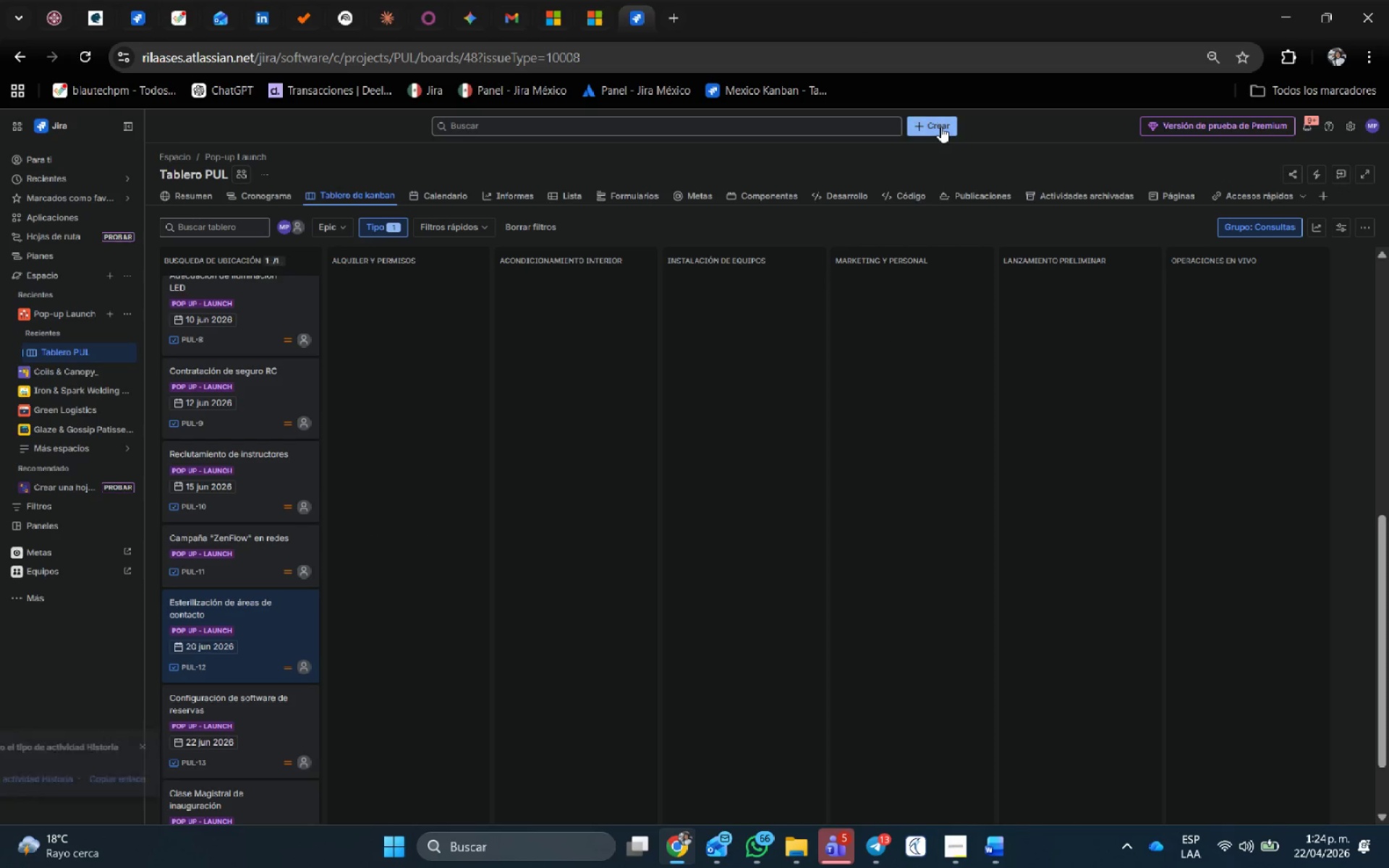 
mouse_move([974, 127])
 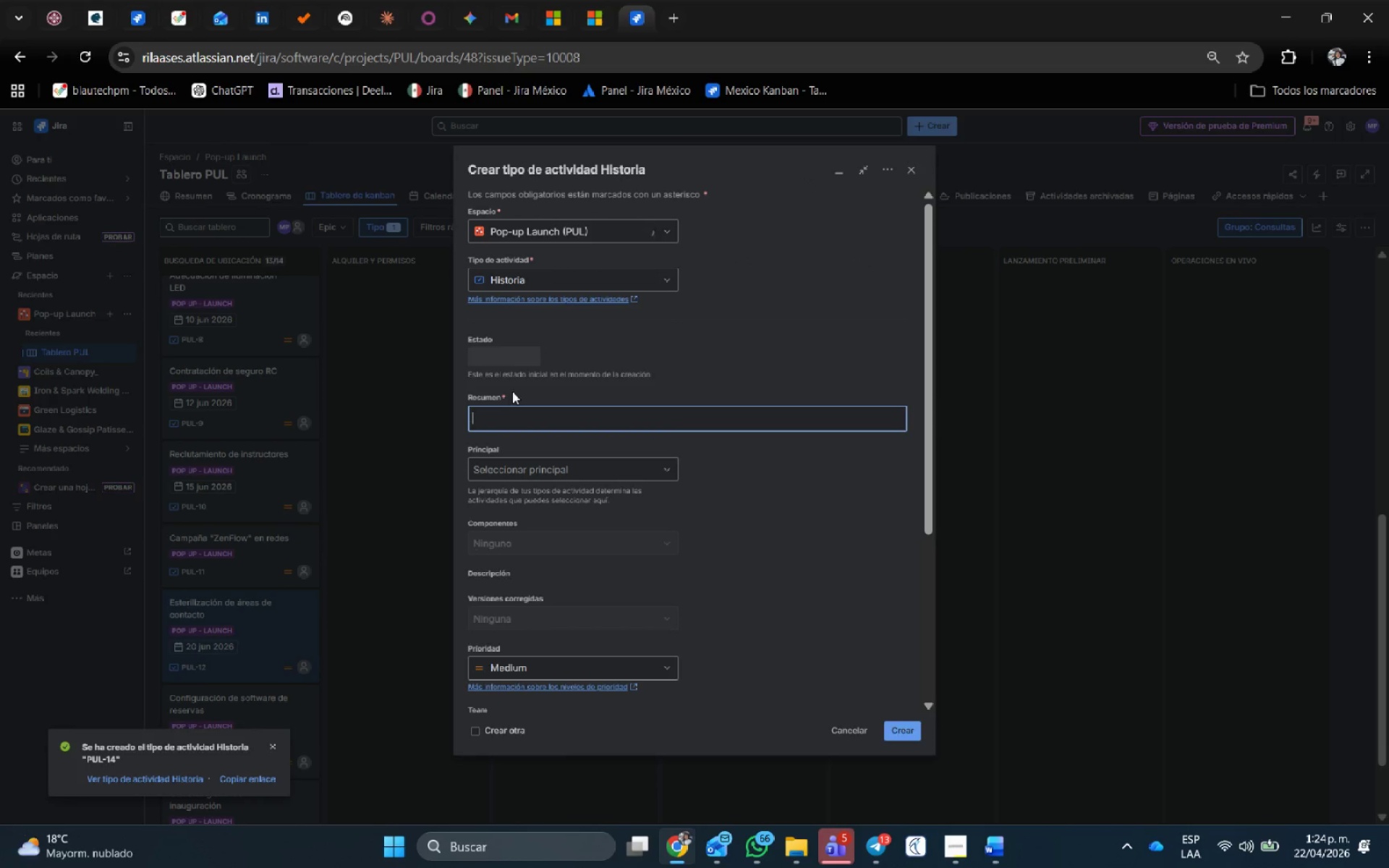 
type(PRO)
 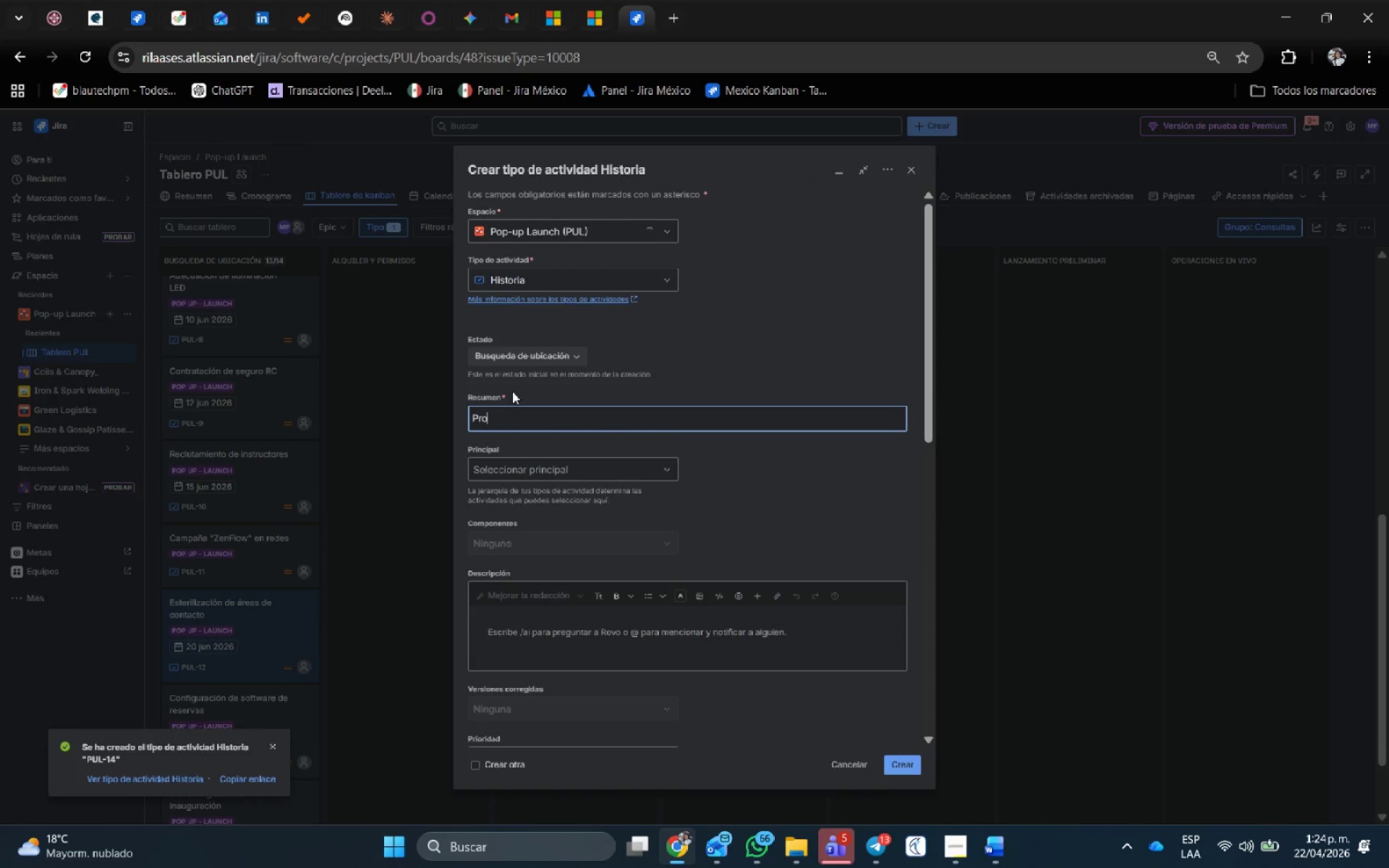 
type(DUCCI:ON DE SE~ALe)
key(Backspace)
type(;etica de marca)
key(Tab)
key(Tab)
 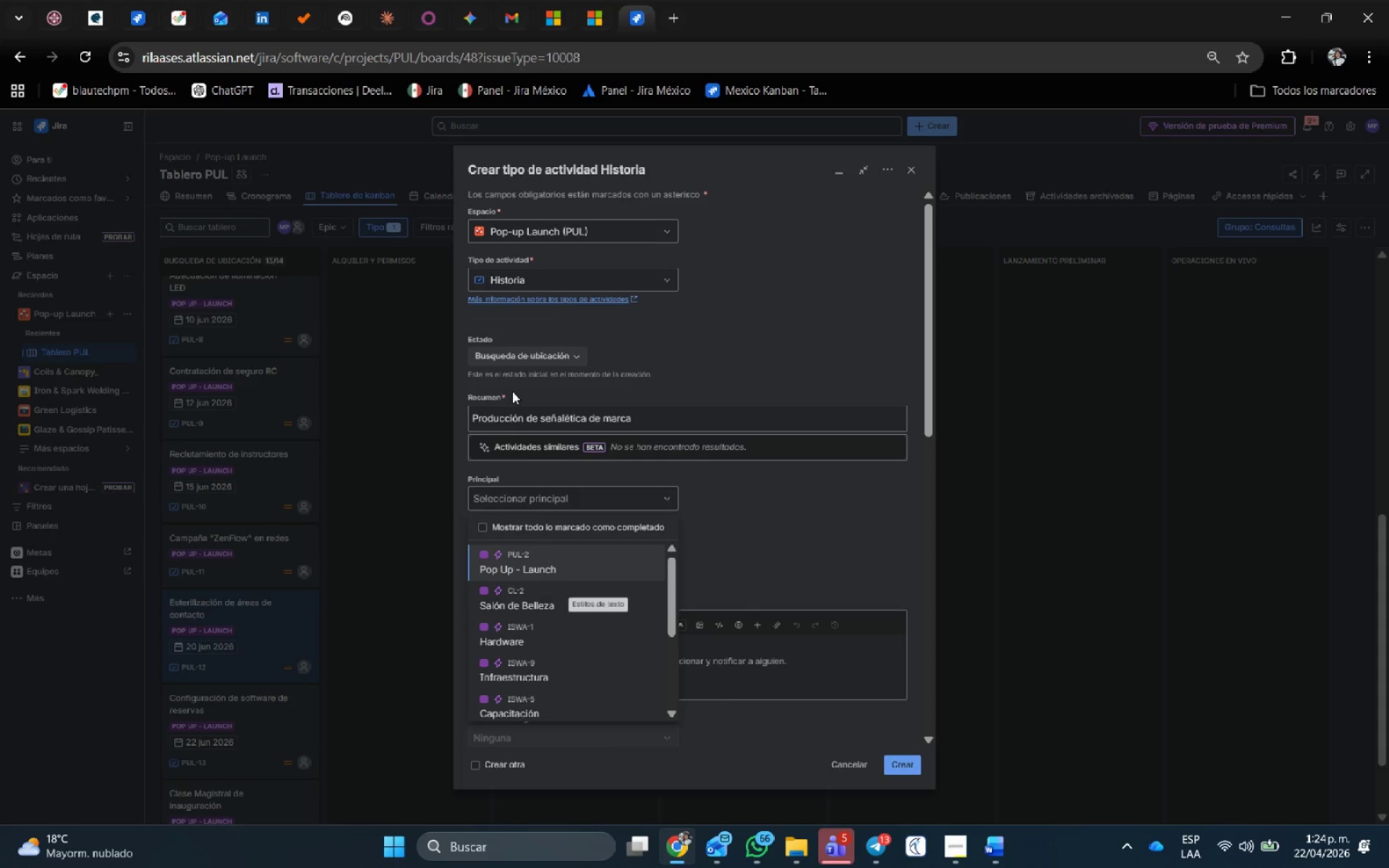 
key(Enter)
 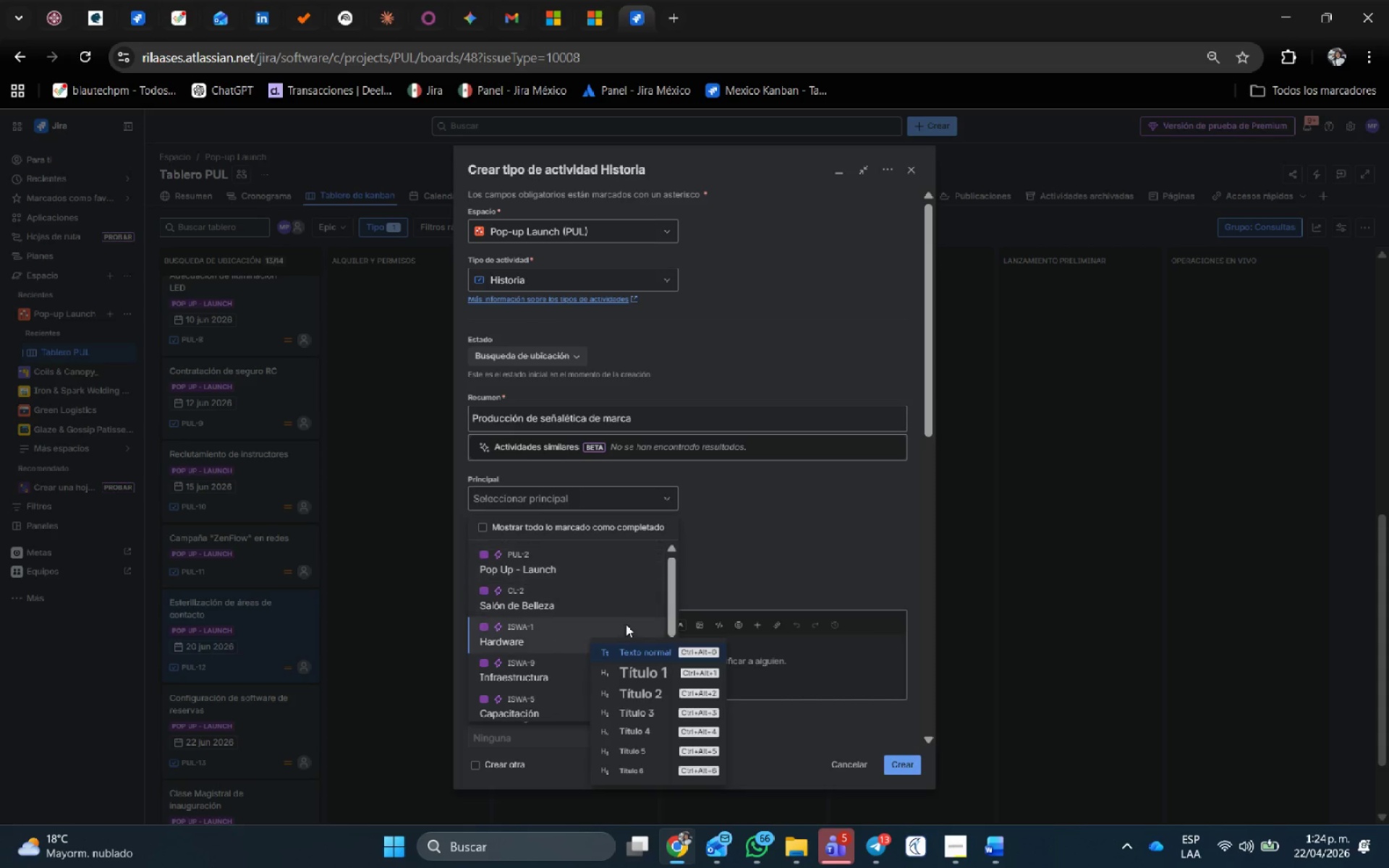 
left_click([584, 560])
 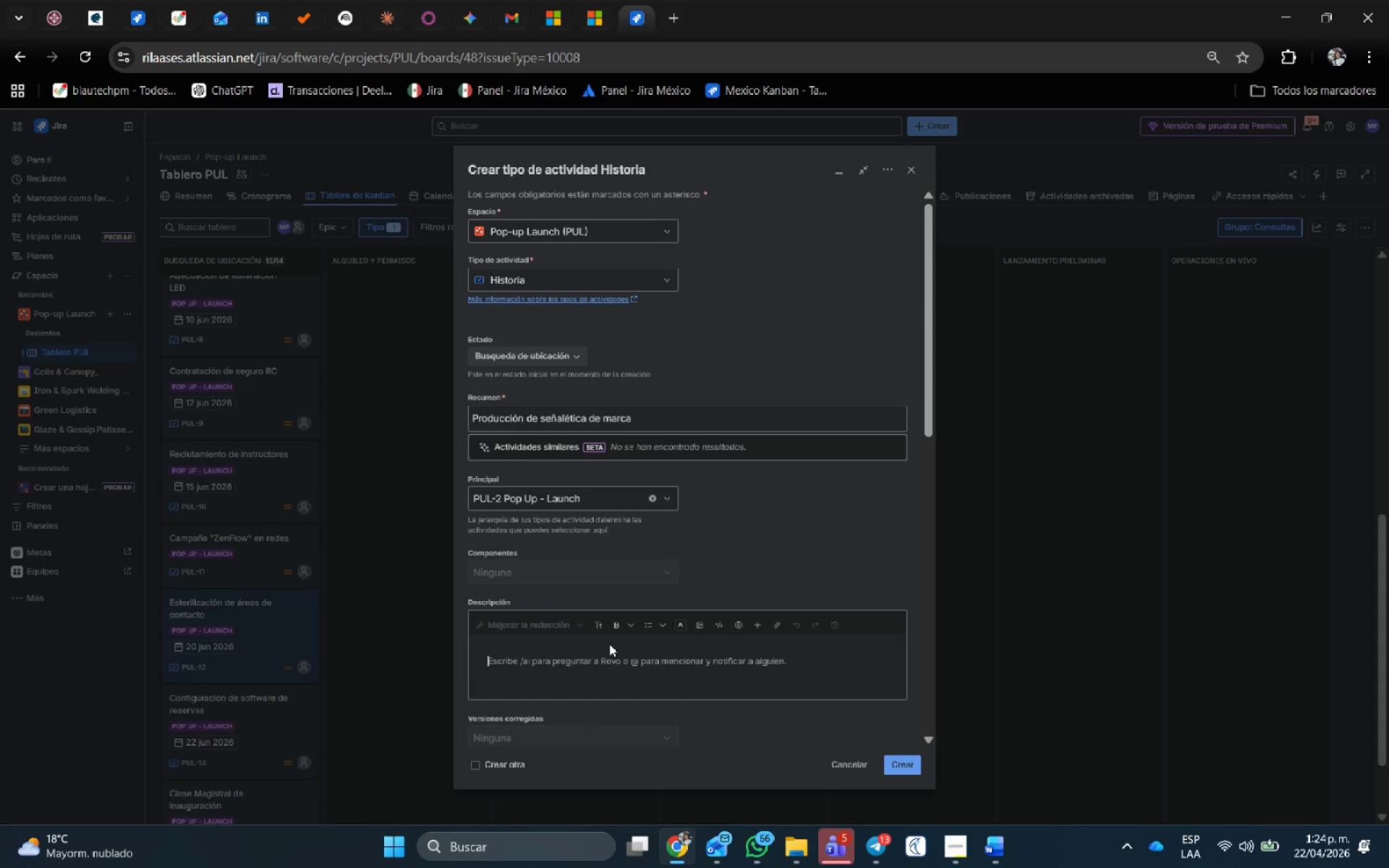 
left_click([594, 668])
 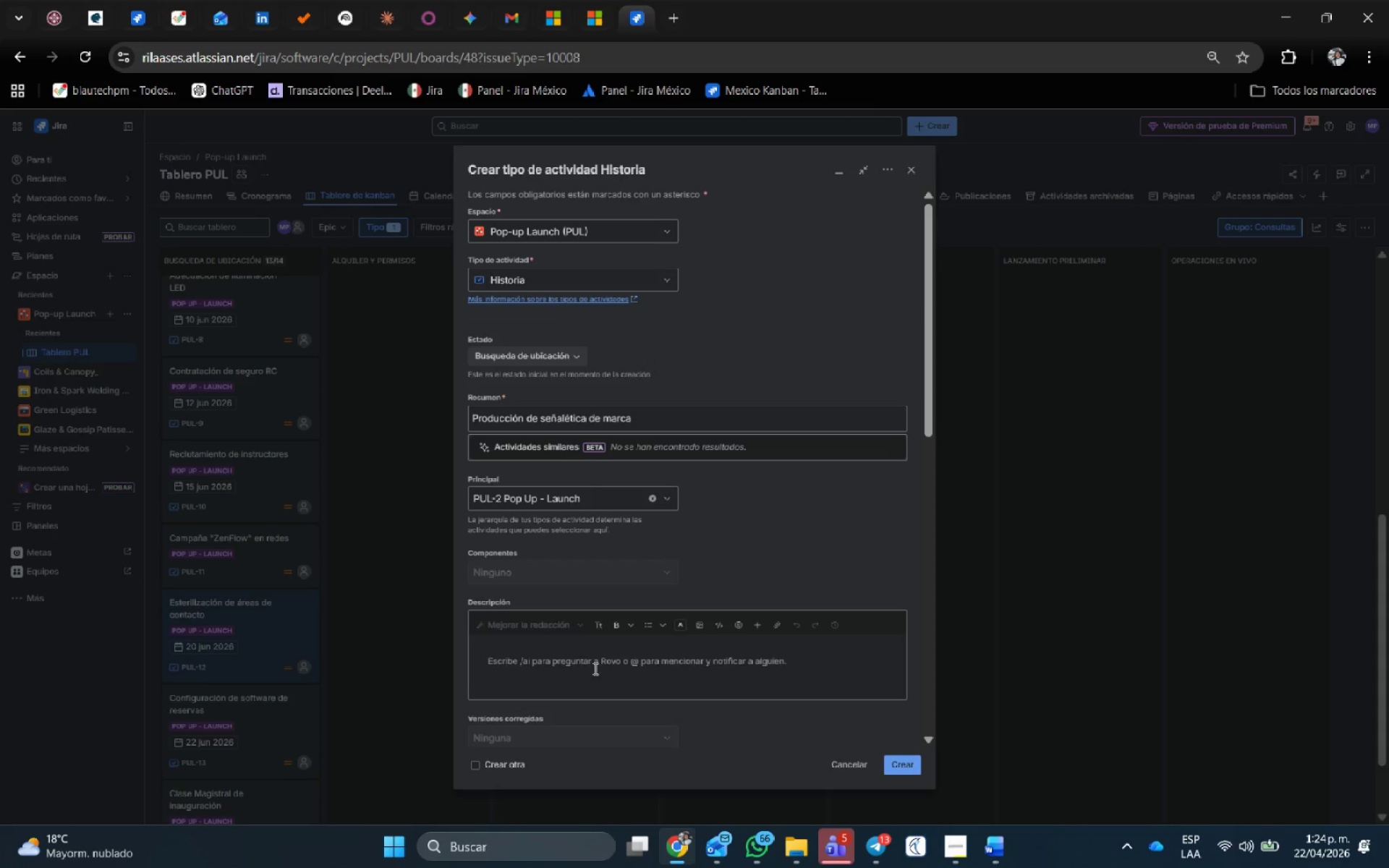 
type(Instalaci;on de vinilos decorativos y logos de ZenGroove en fachadas e interiores)
 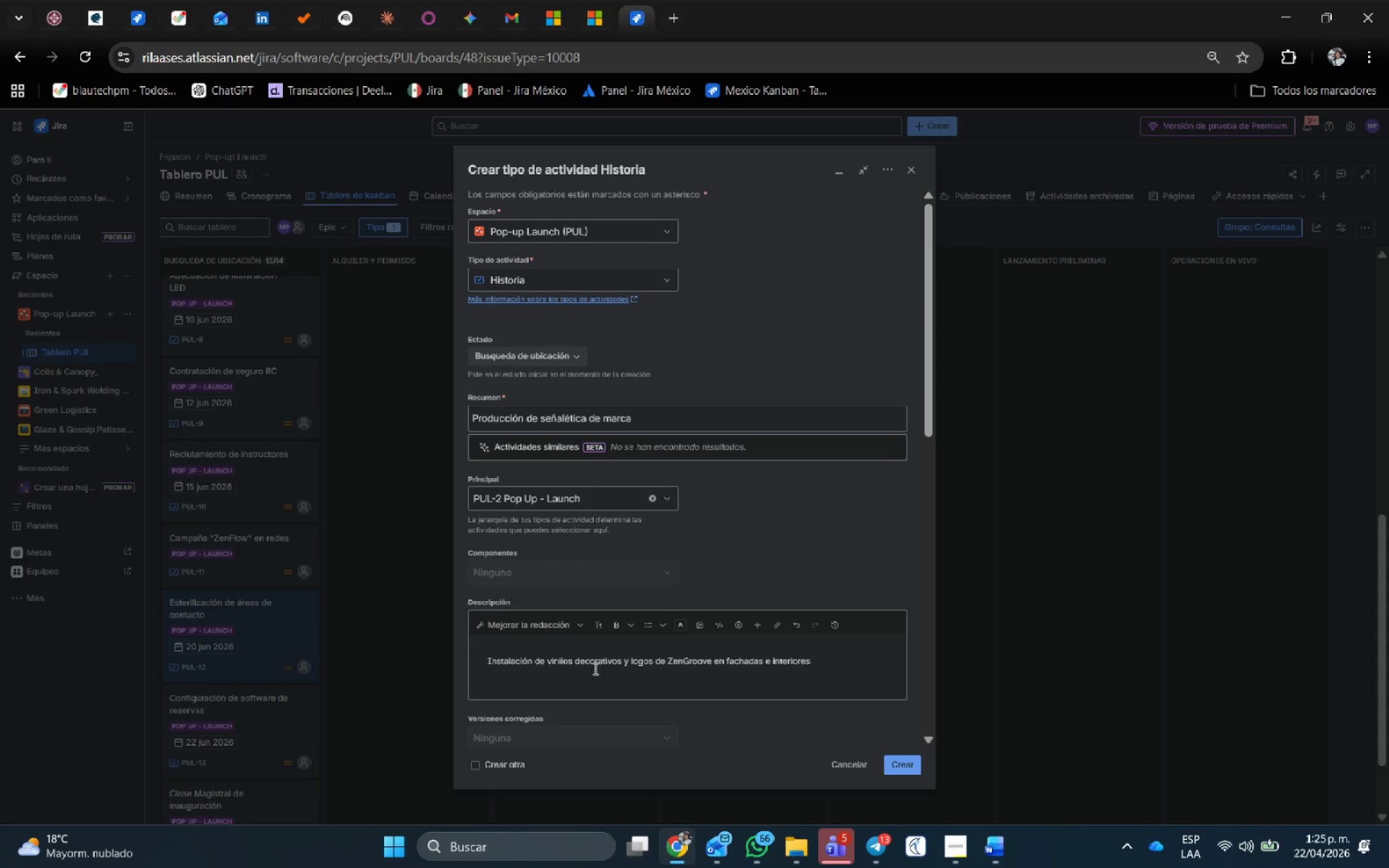 
left_click([587, 574])
 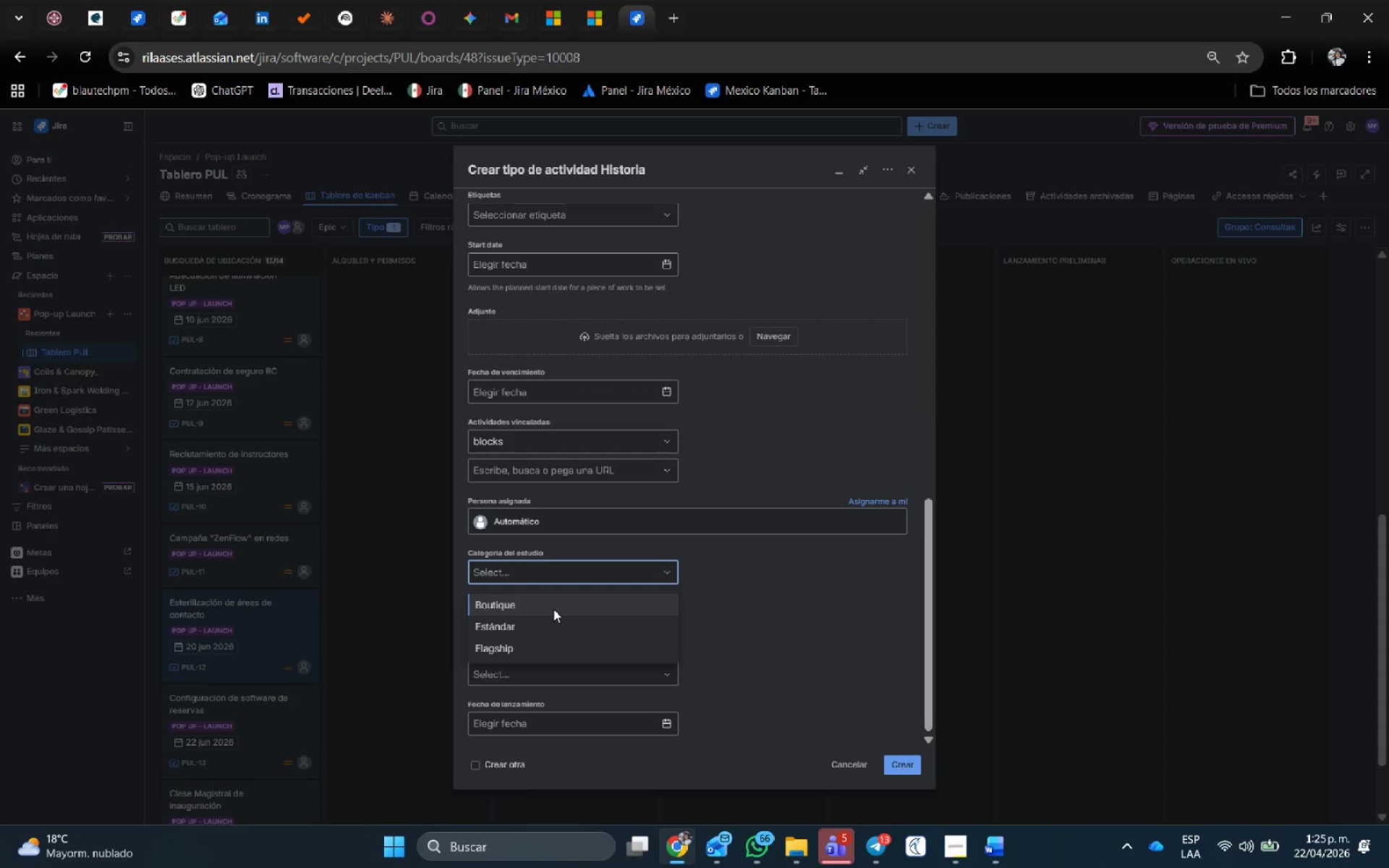 
left_click([553, 598])
 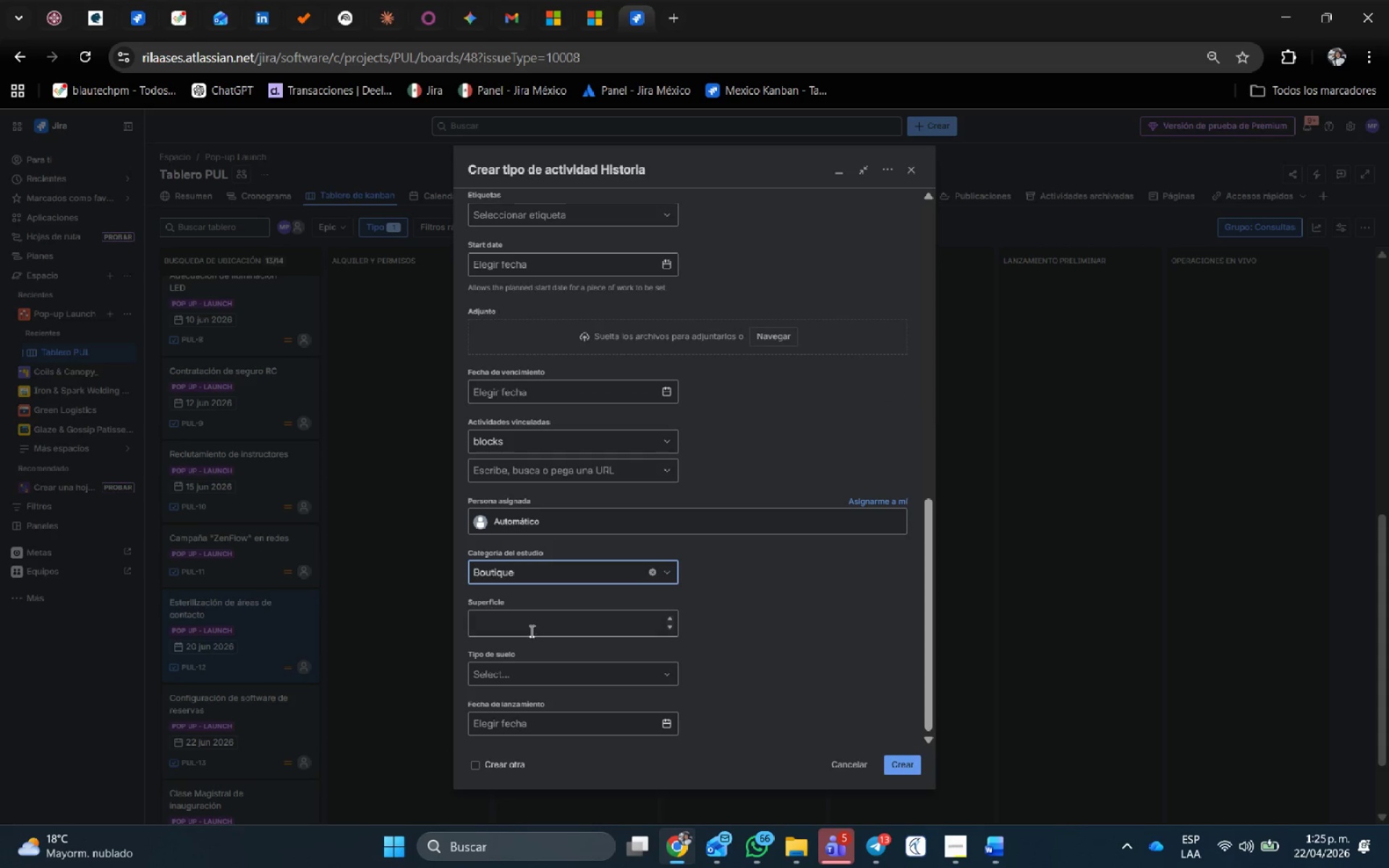 
left_click([530, 631])
 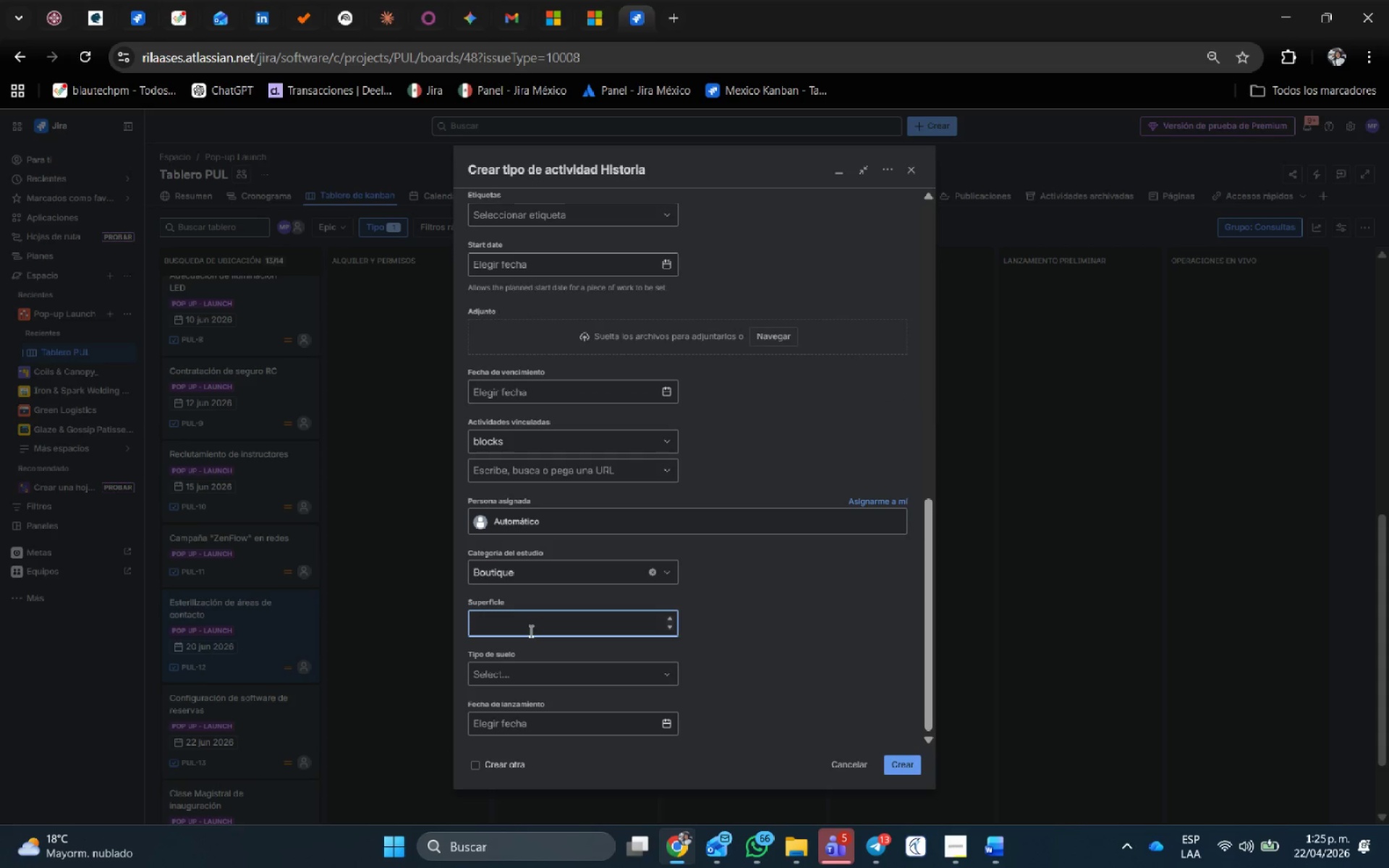 
scroll: coordinate [596, 659], scroll_direction: down, amount: 11.0
 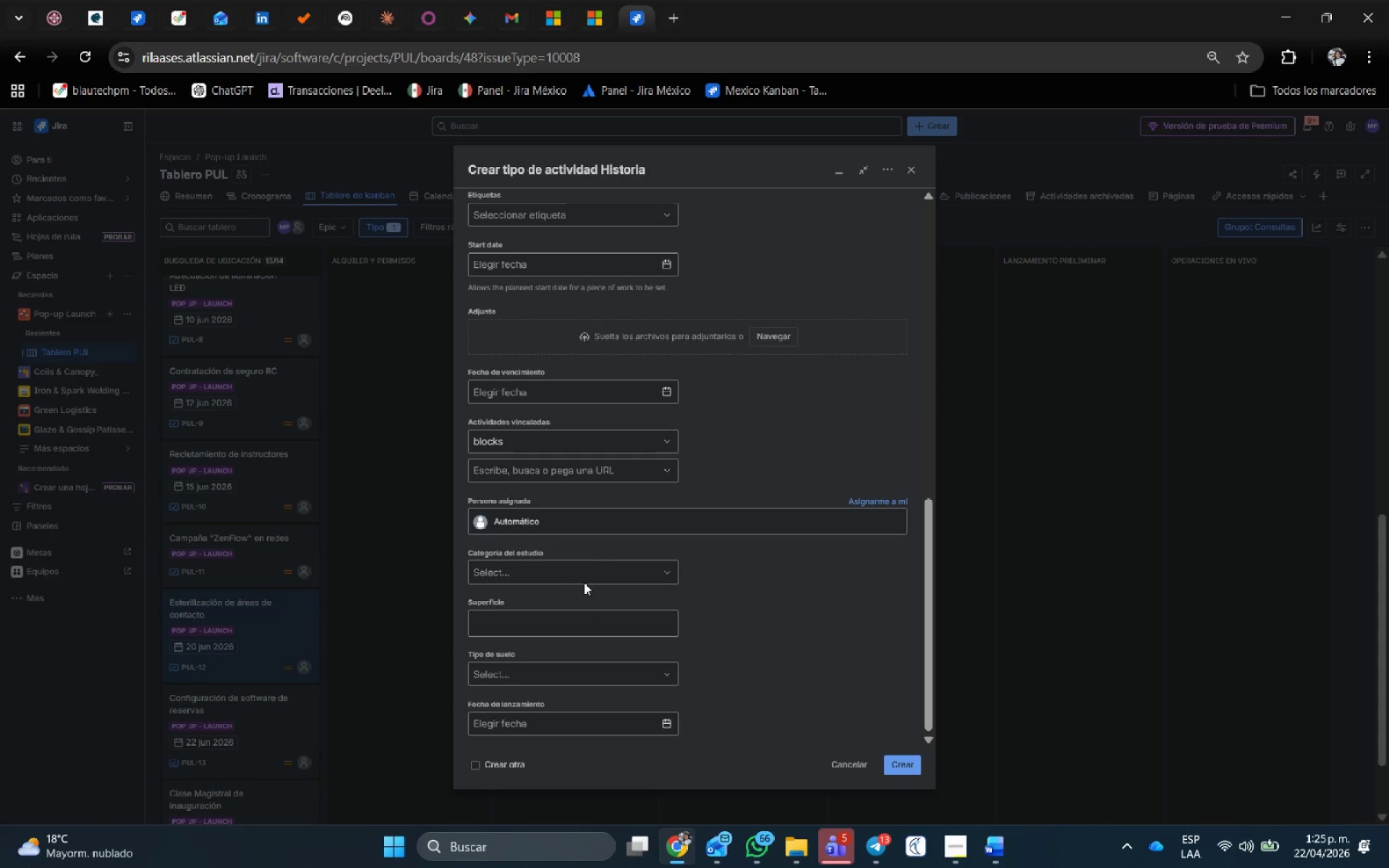 
key(Numpad8)
 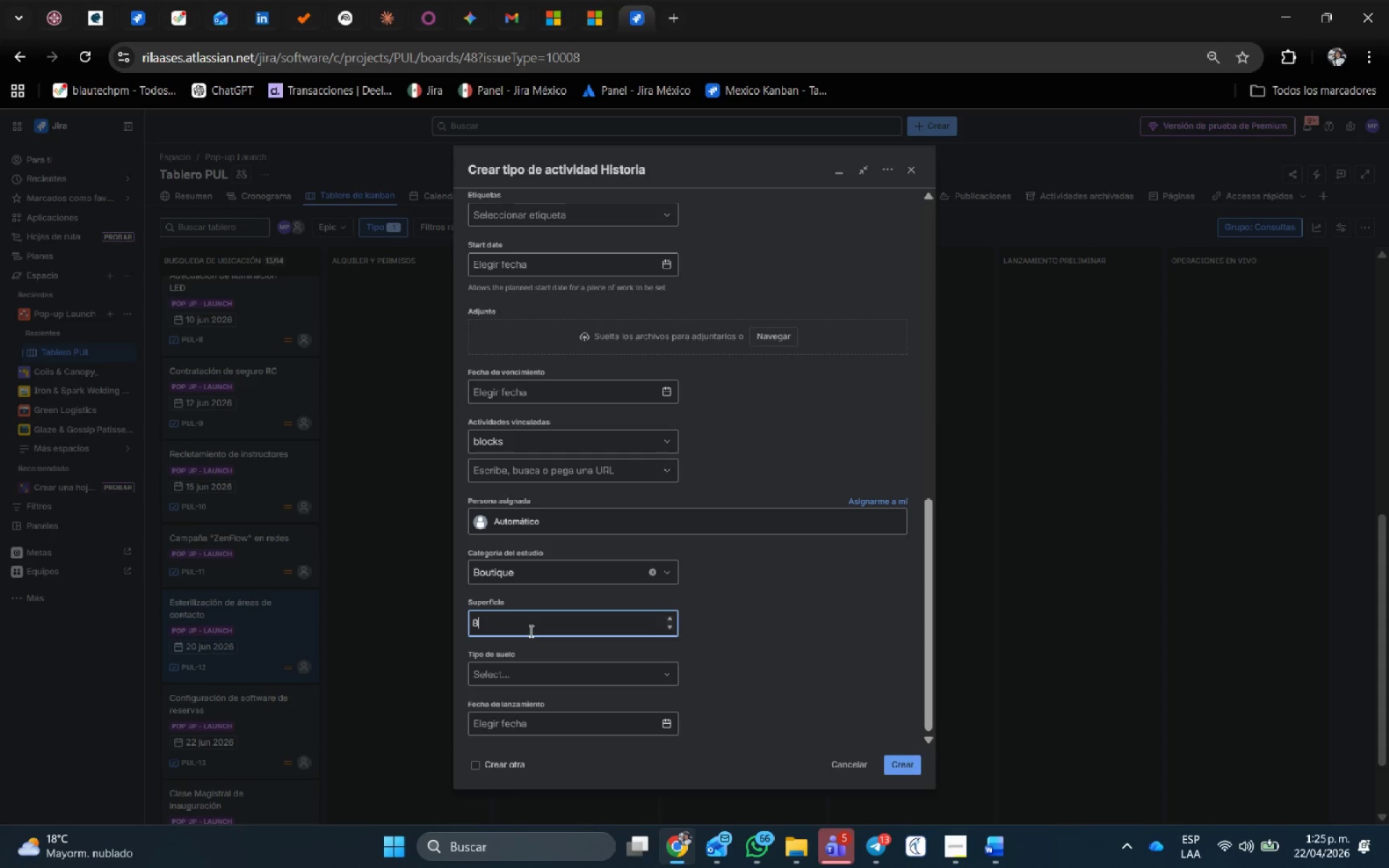 
key(Numpad5)
 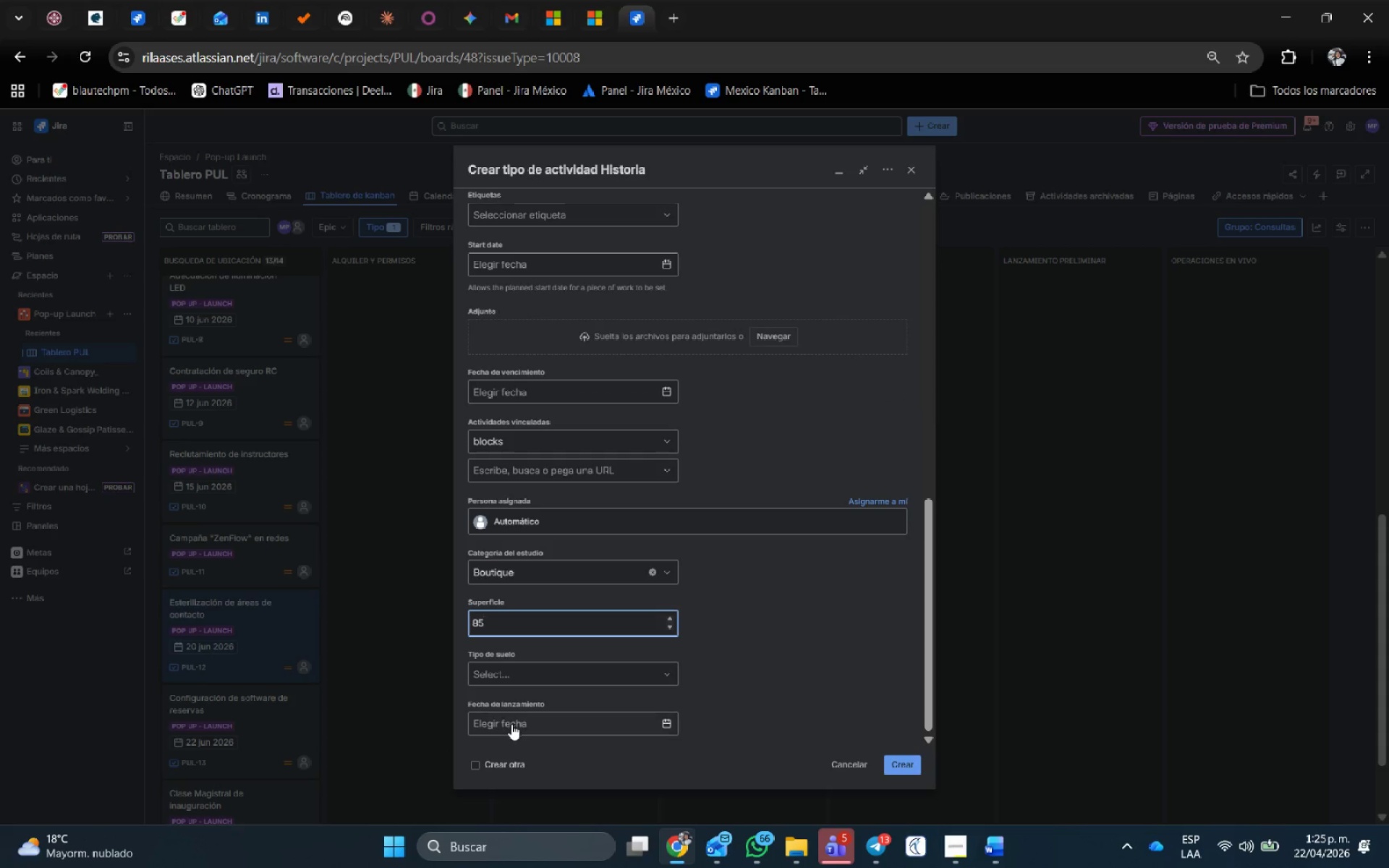 
left_click([511, 724])
 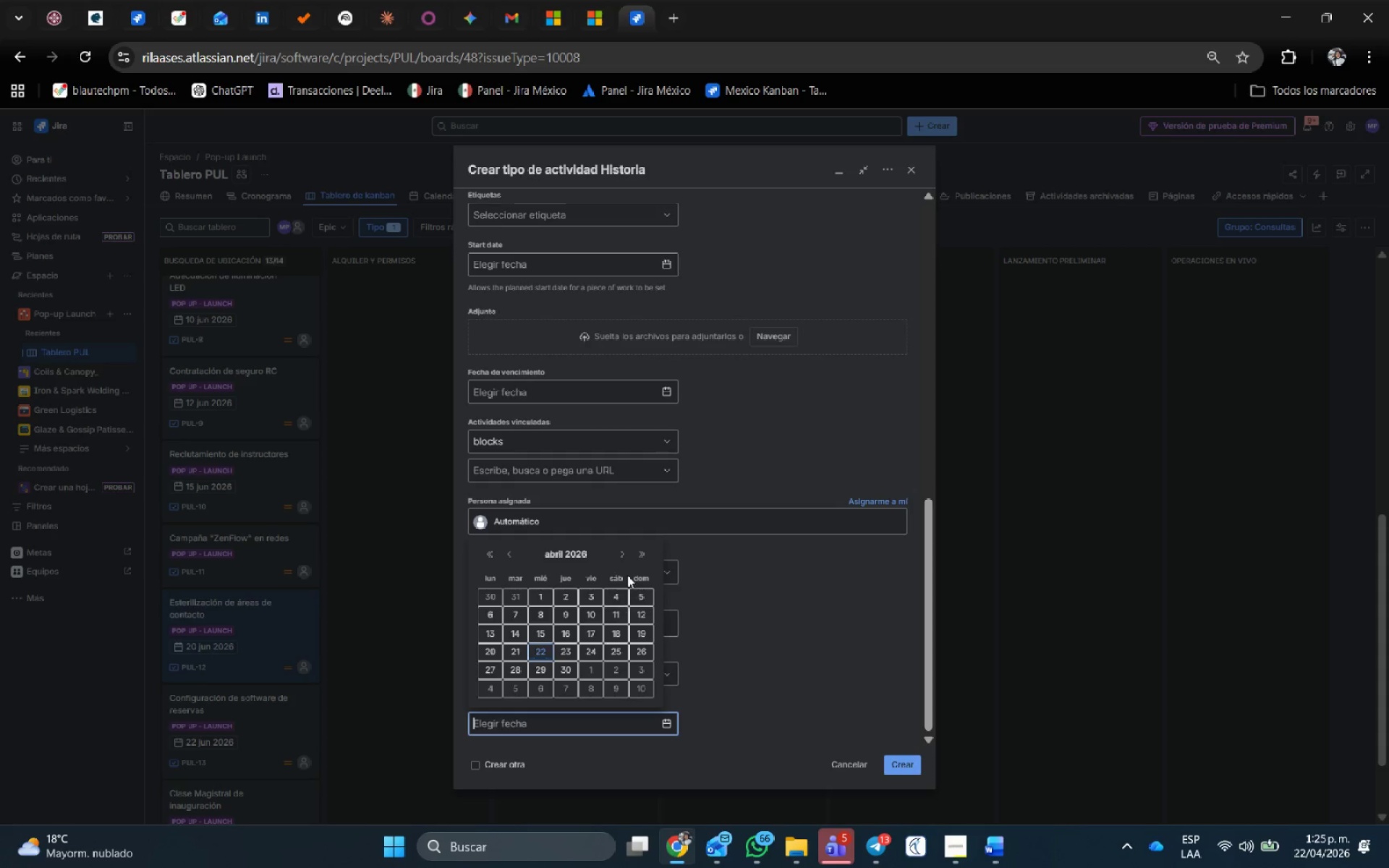 
left_click([621, 550])
 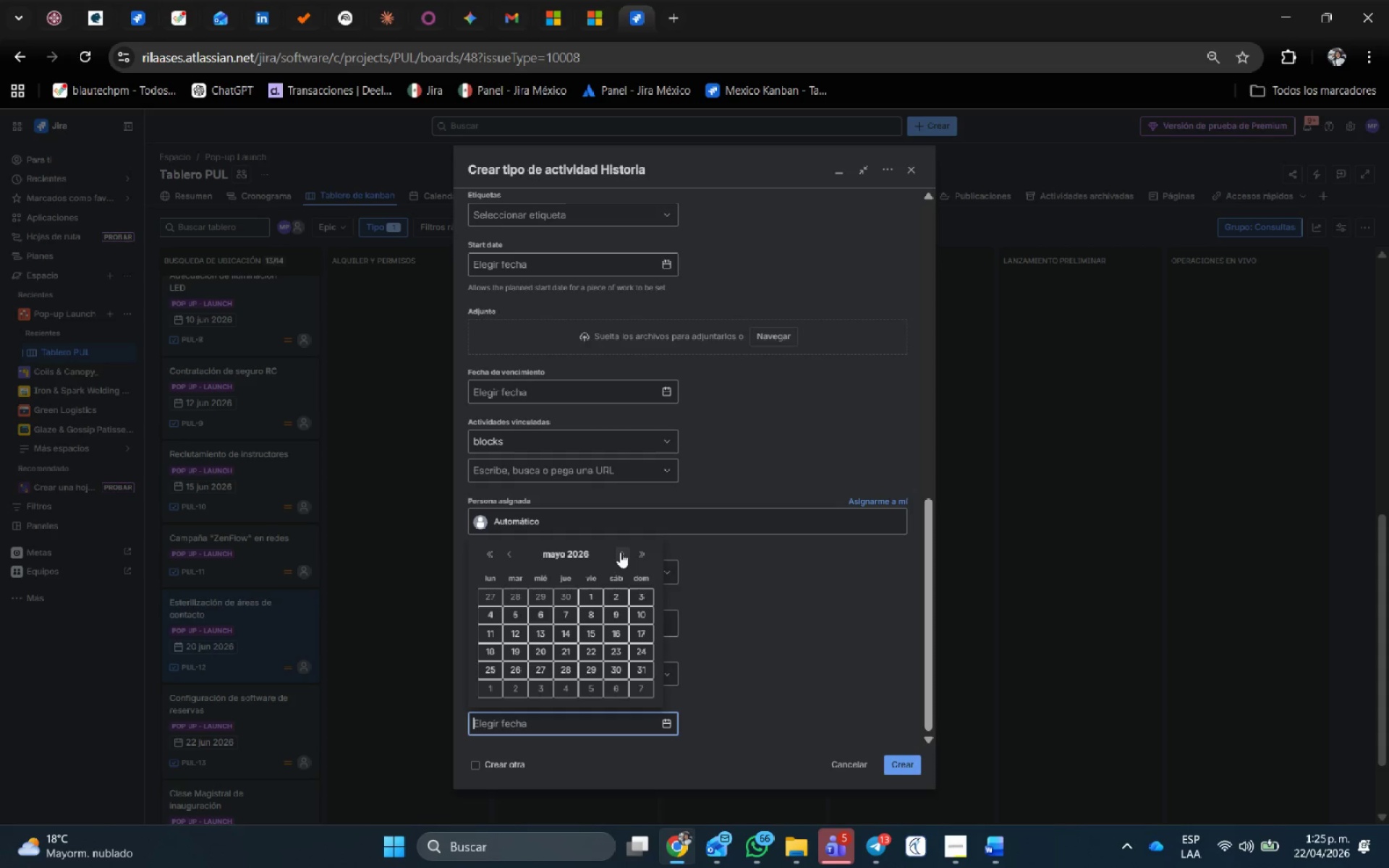 
left_click([620, 552])
 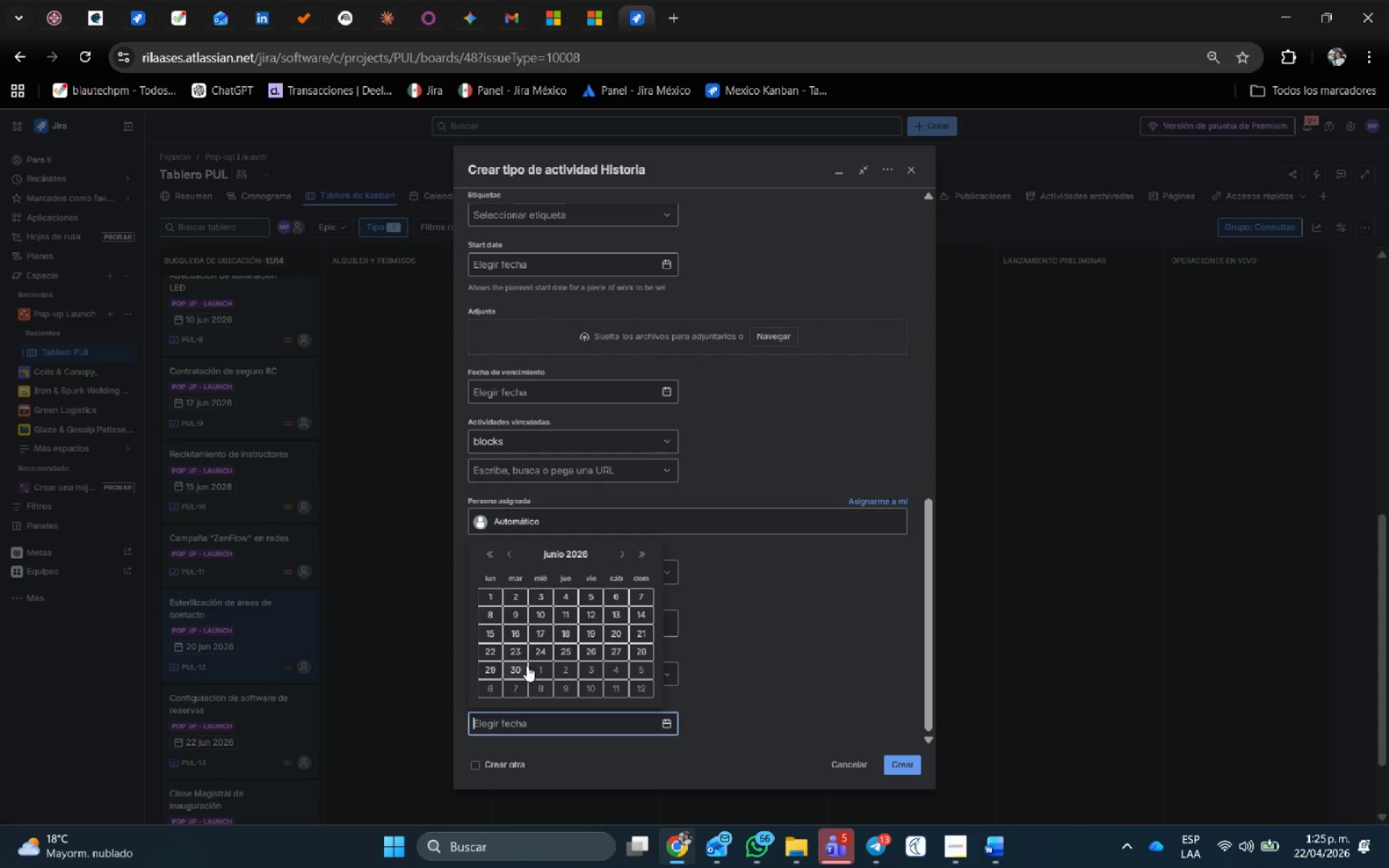 
left_click([540, 653])
 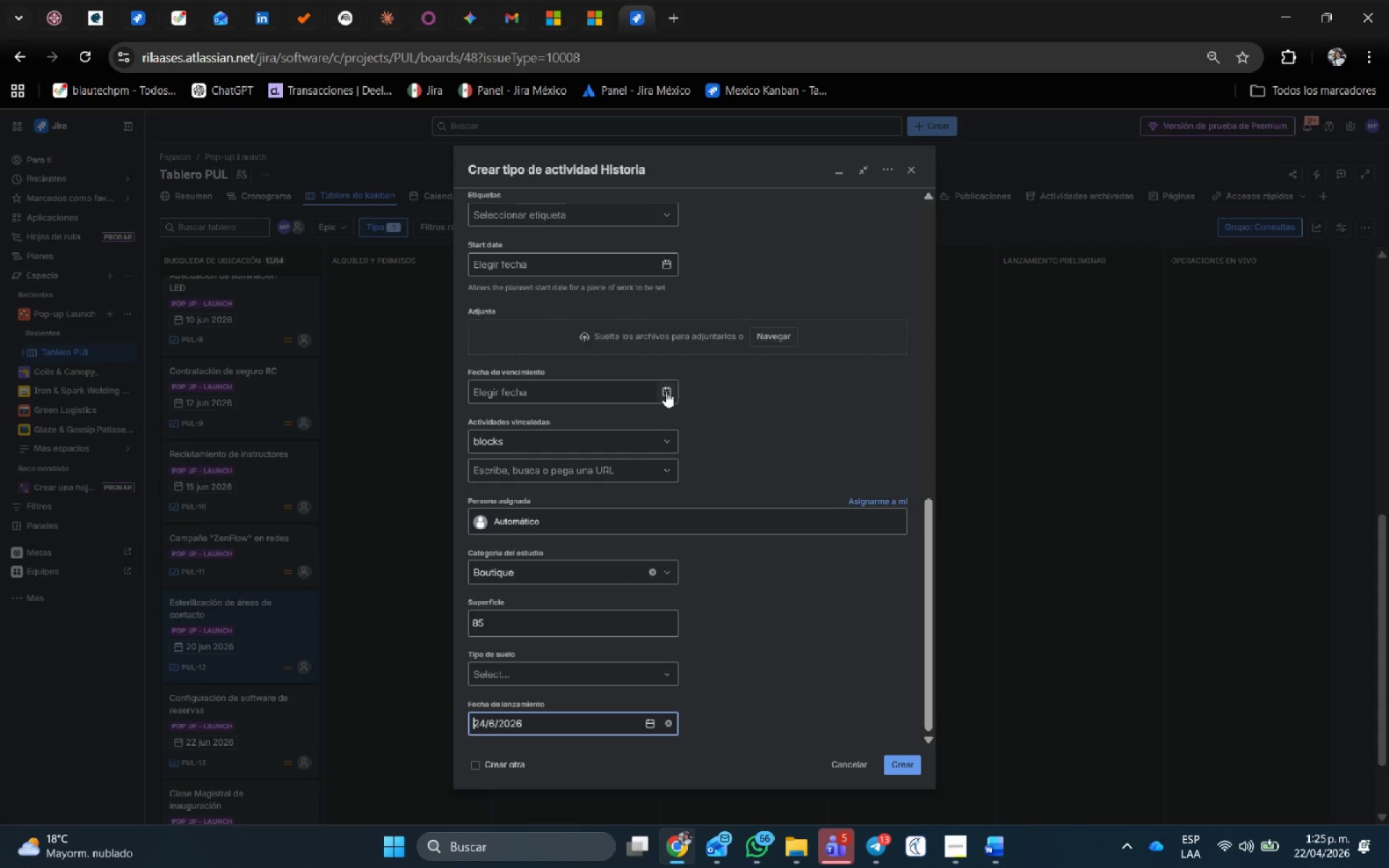 
left_click([665, 387])
 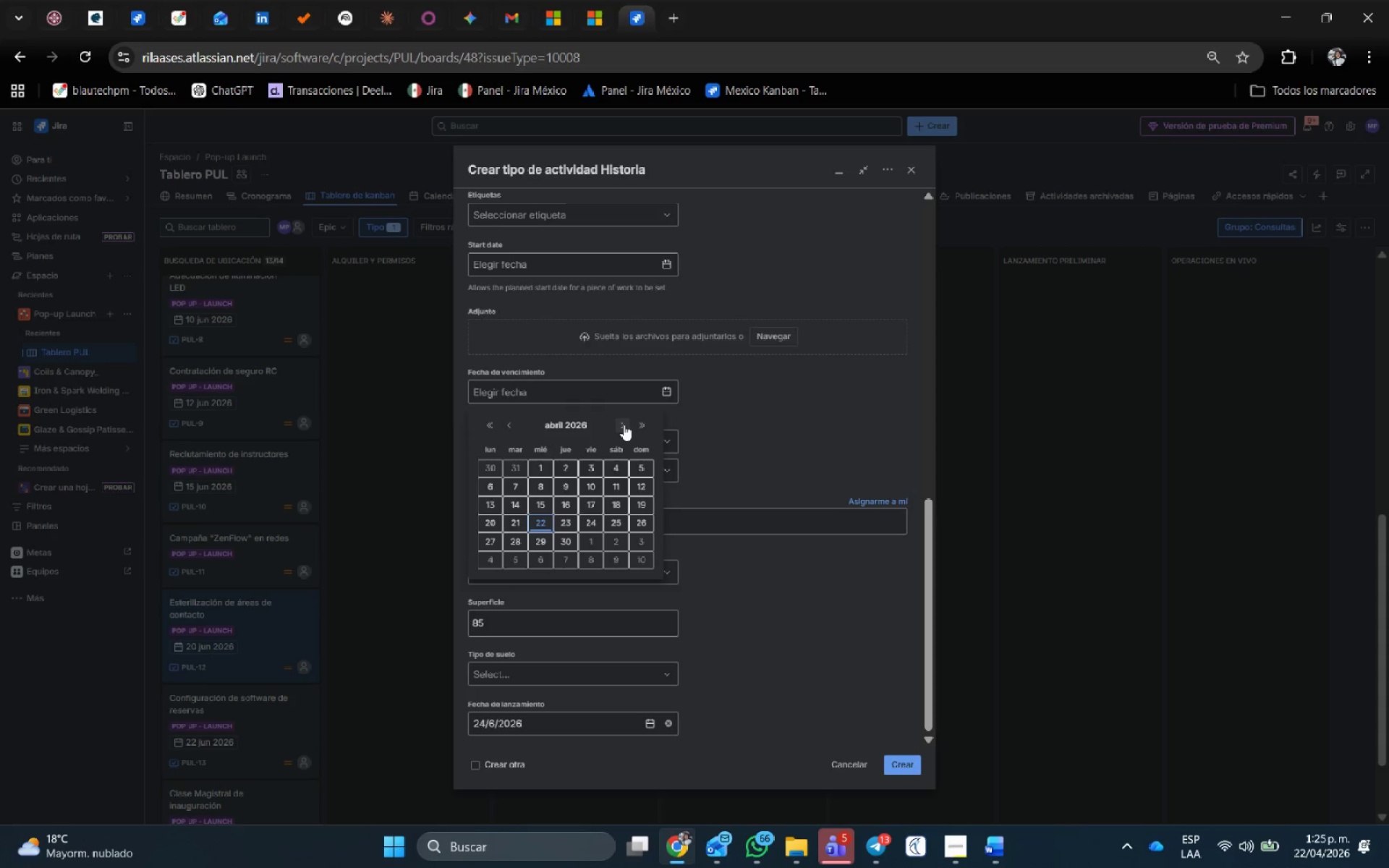 
double_click([623, 424])
 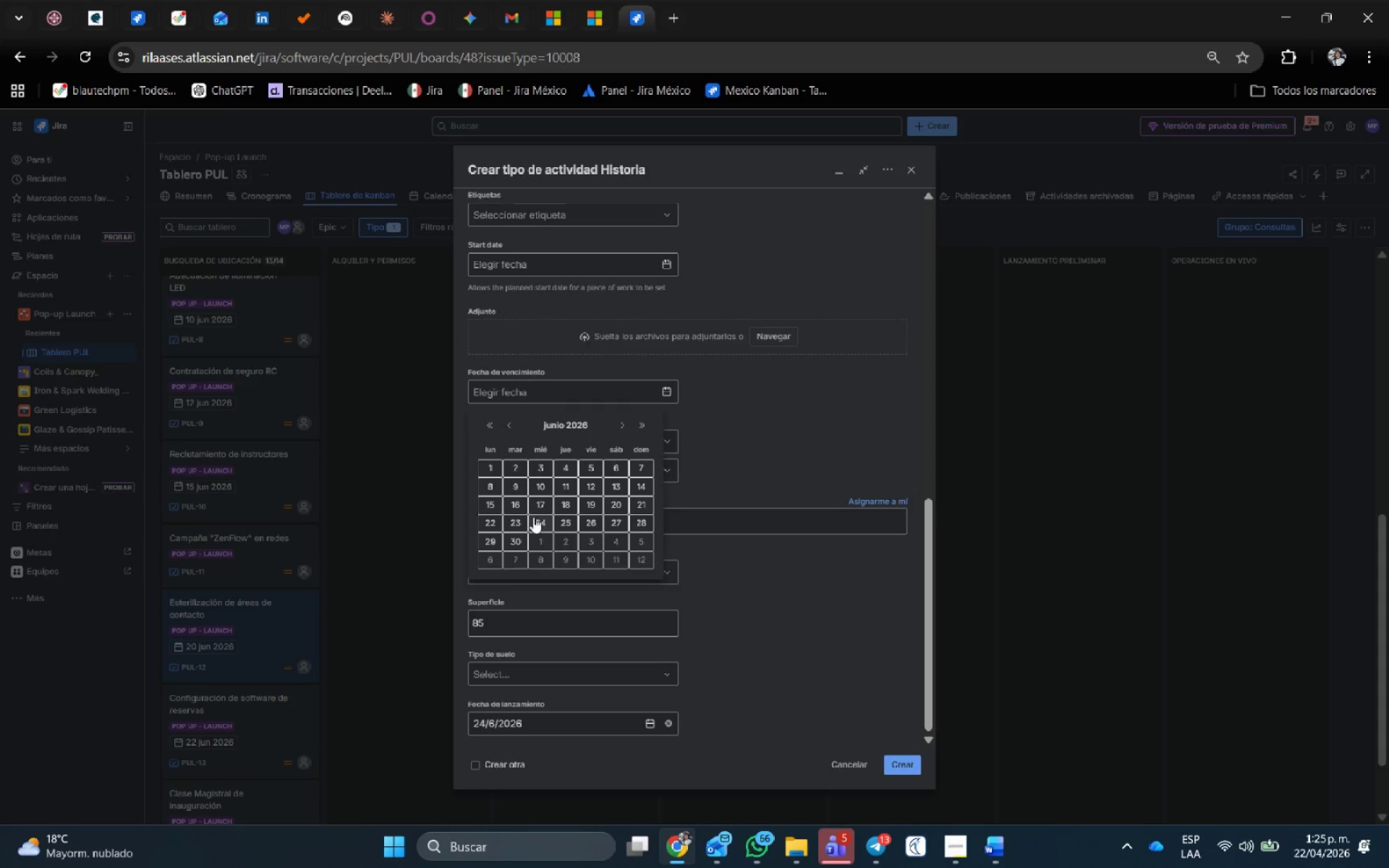 
left_click([533, 517])
 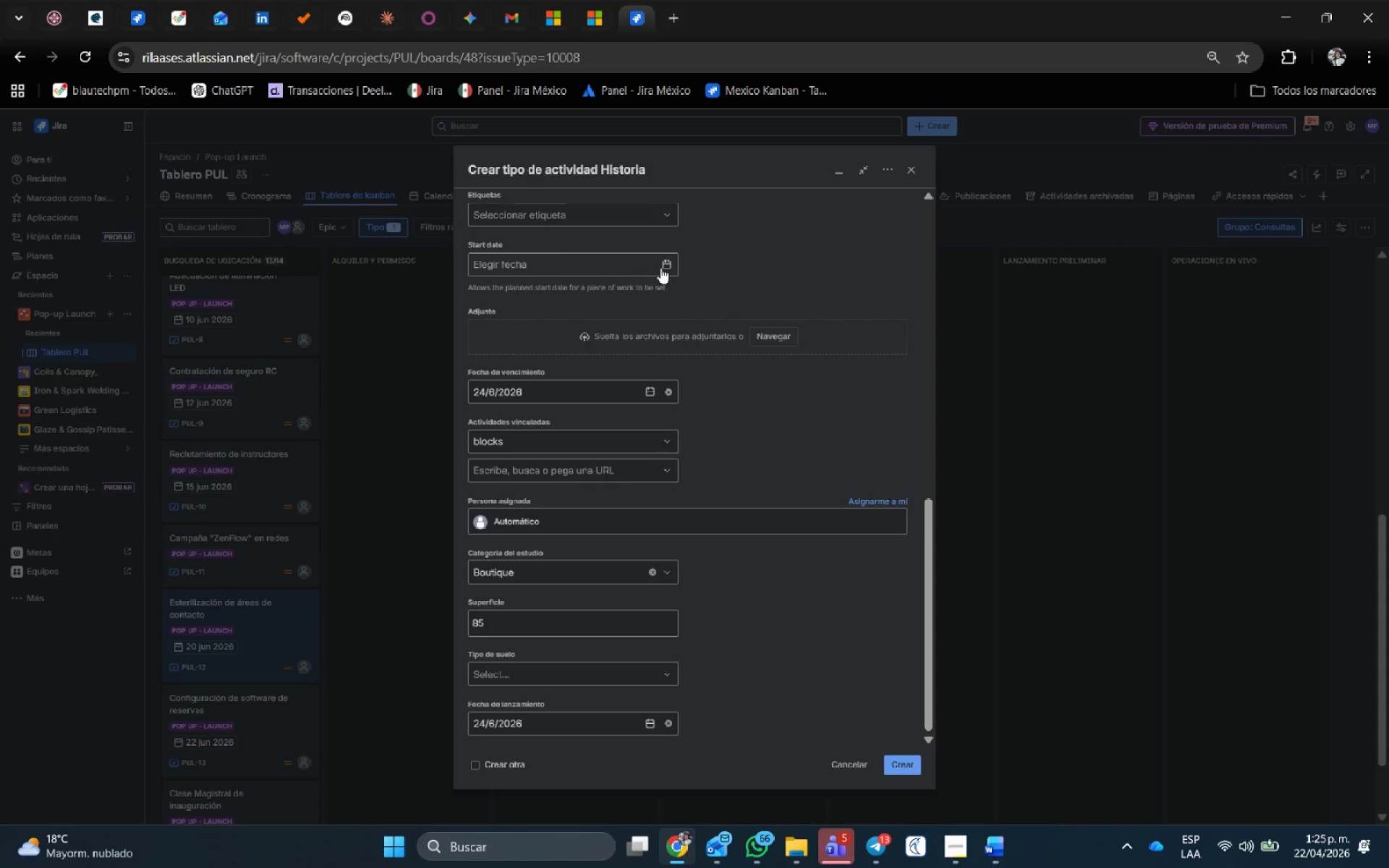 
left_click([666, 267])
 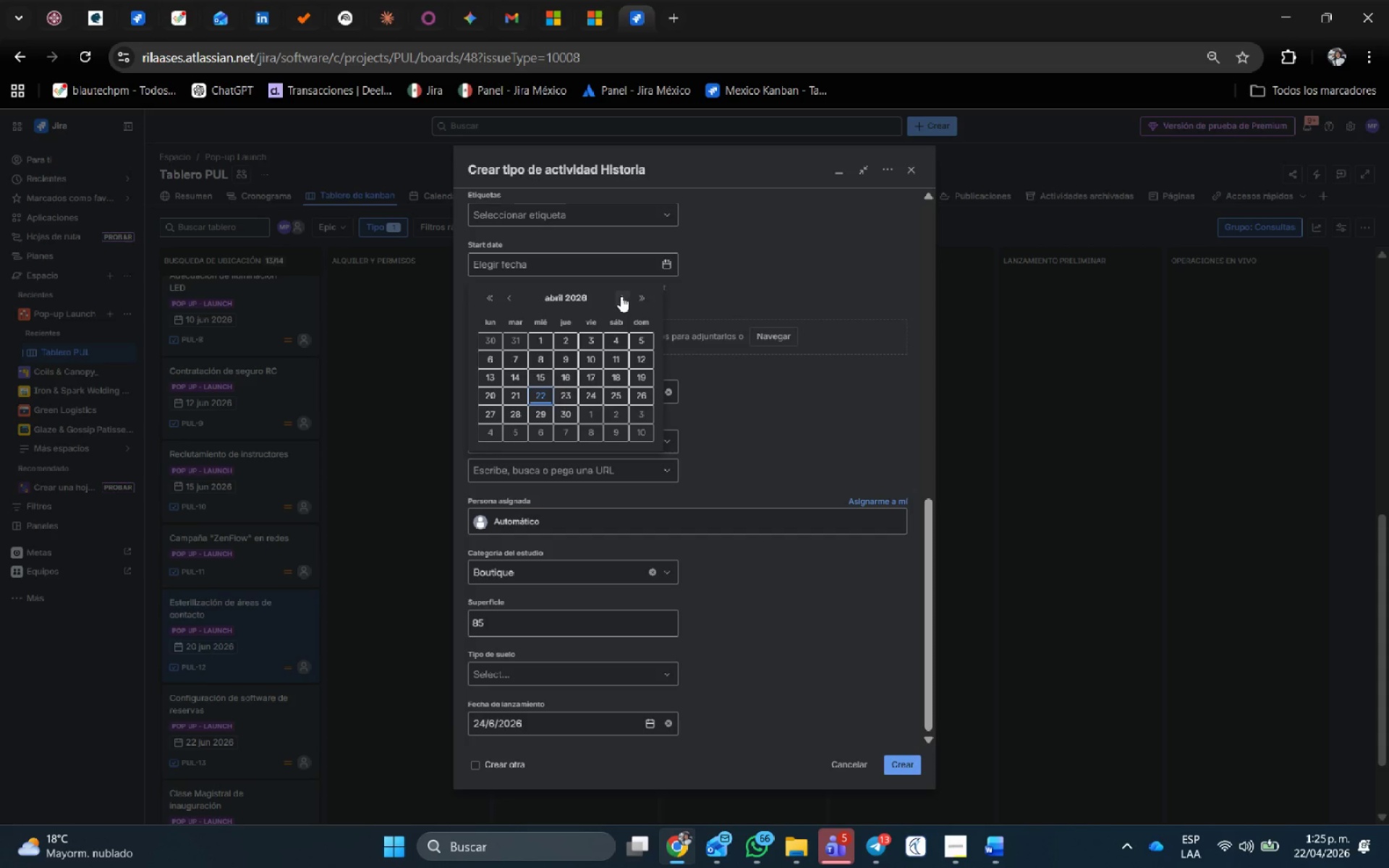 
double_click([621, 296])
 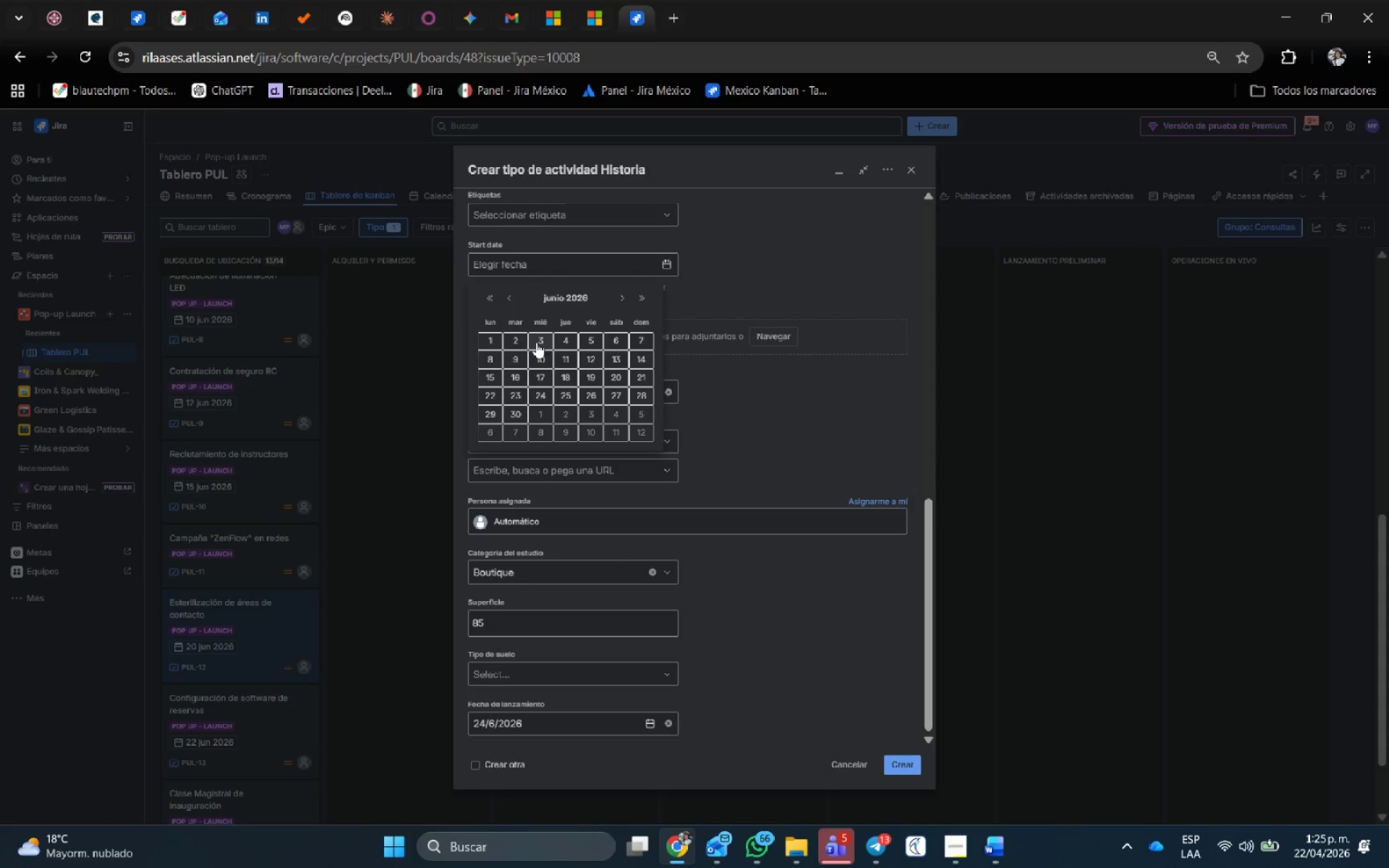 
left_click([569, 339])
 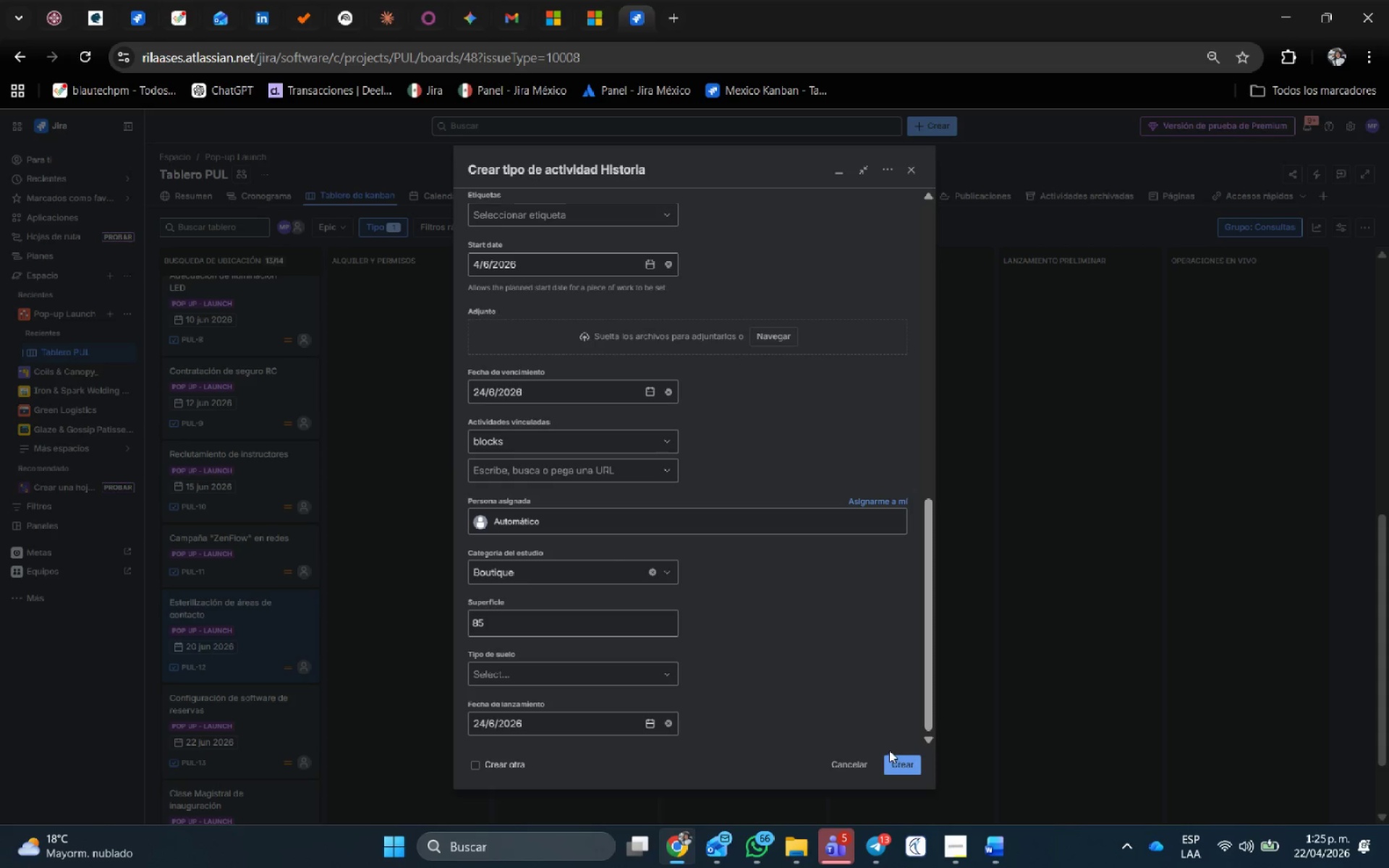 
left_click([906, 765])
 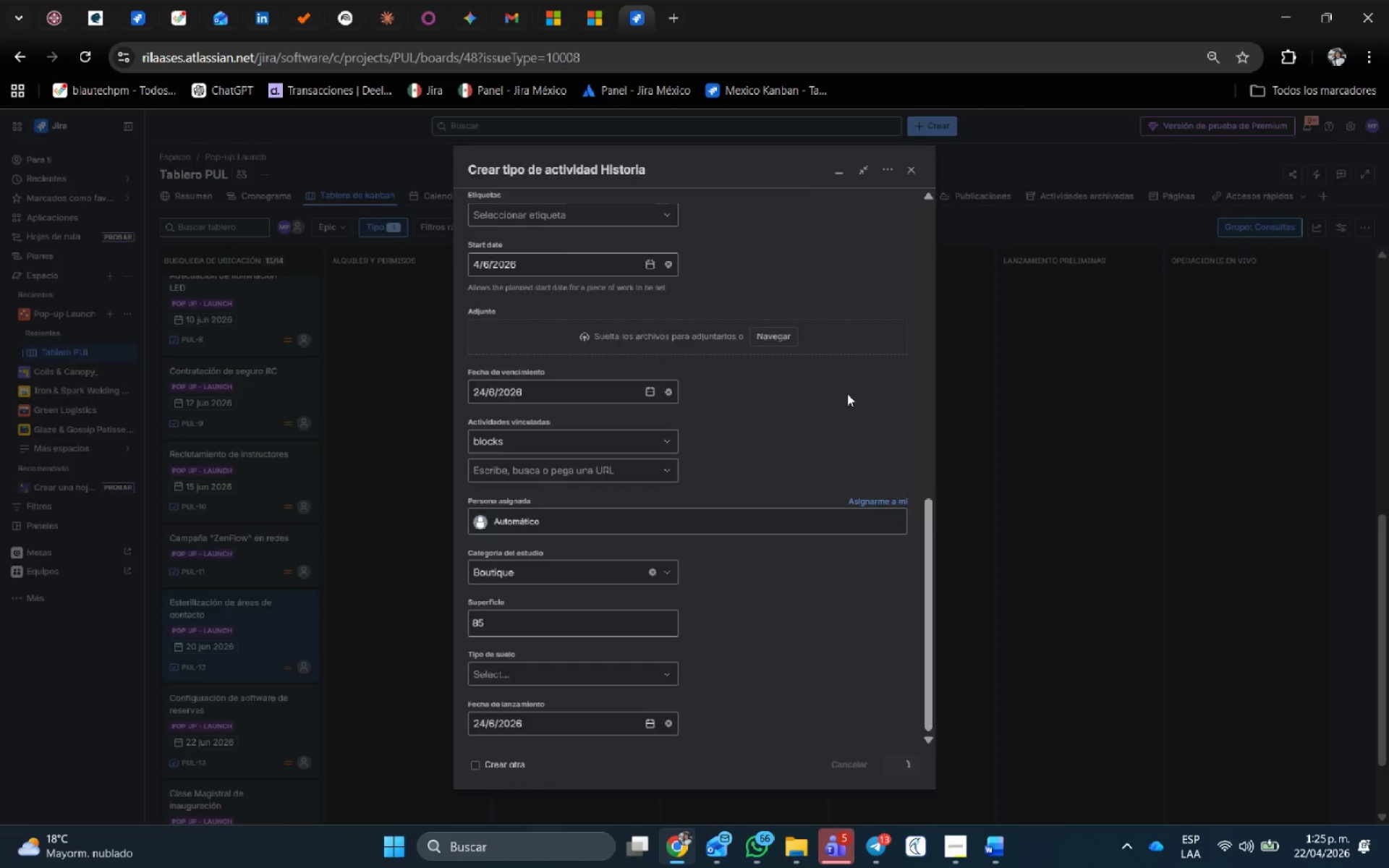 
scroll: coordinate [842, 565], scroll_direction: down, amount: 9.0
 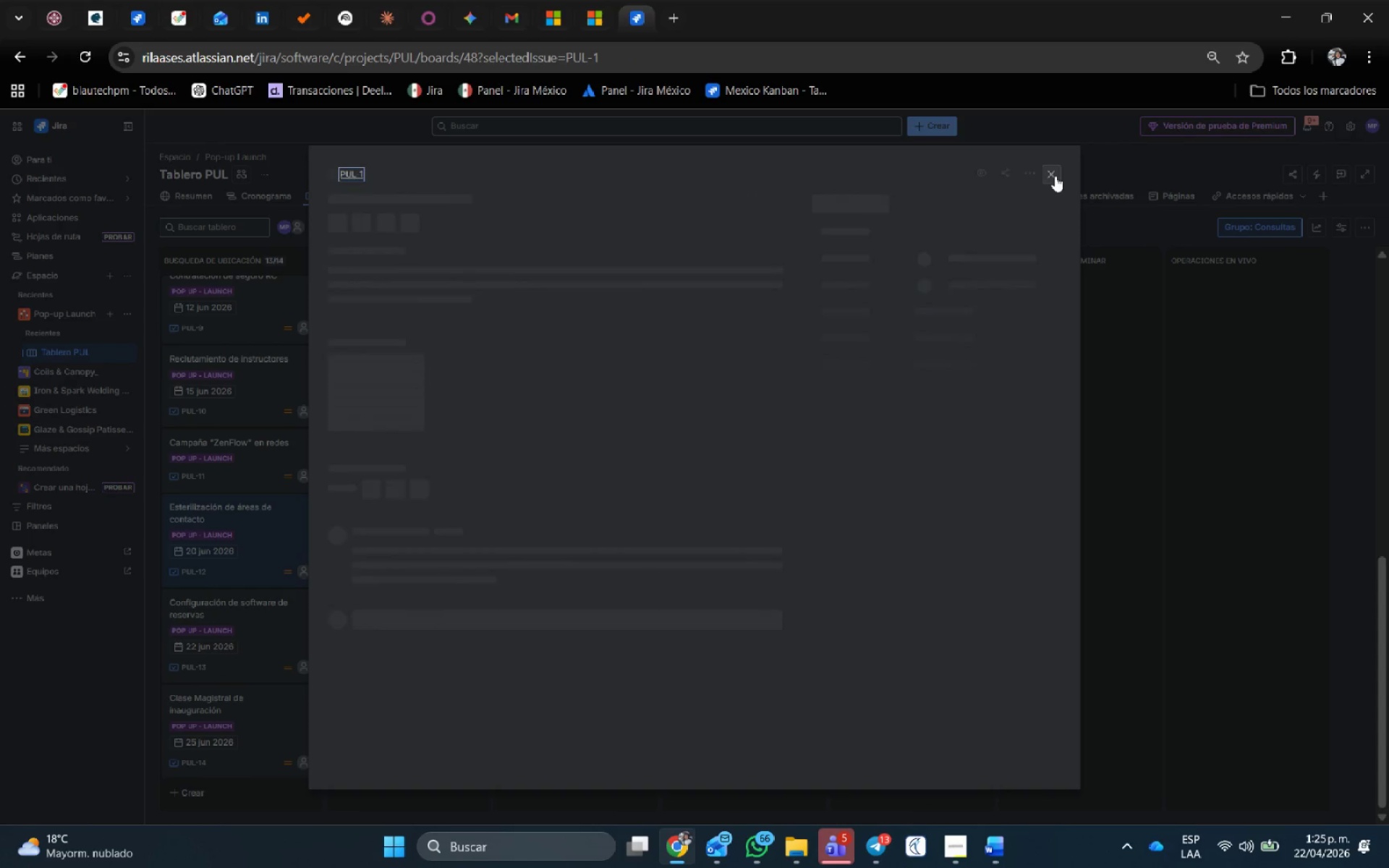 
left_click([1055, 176])
 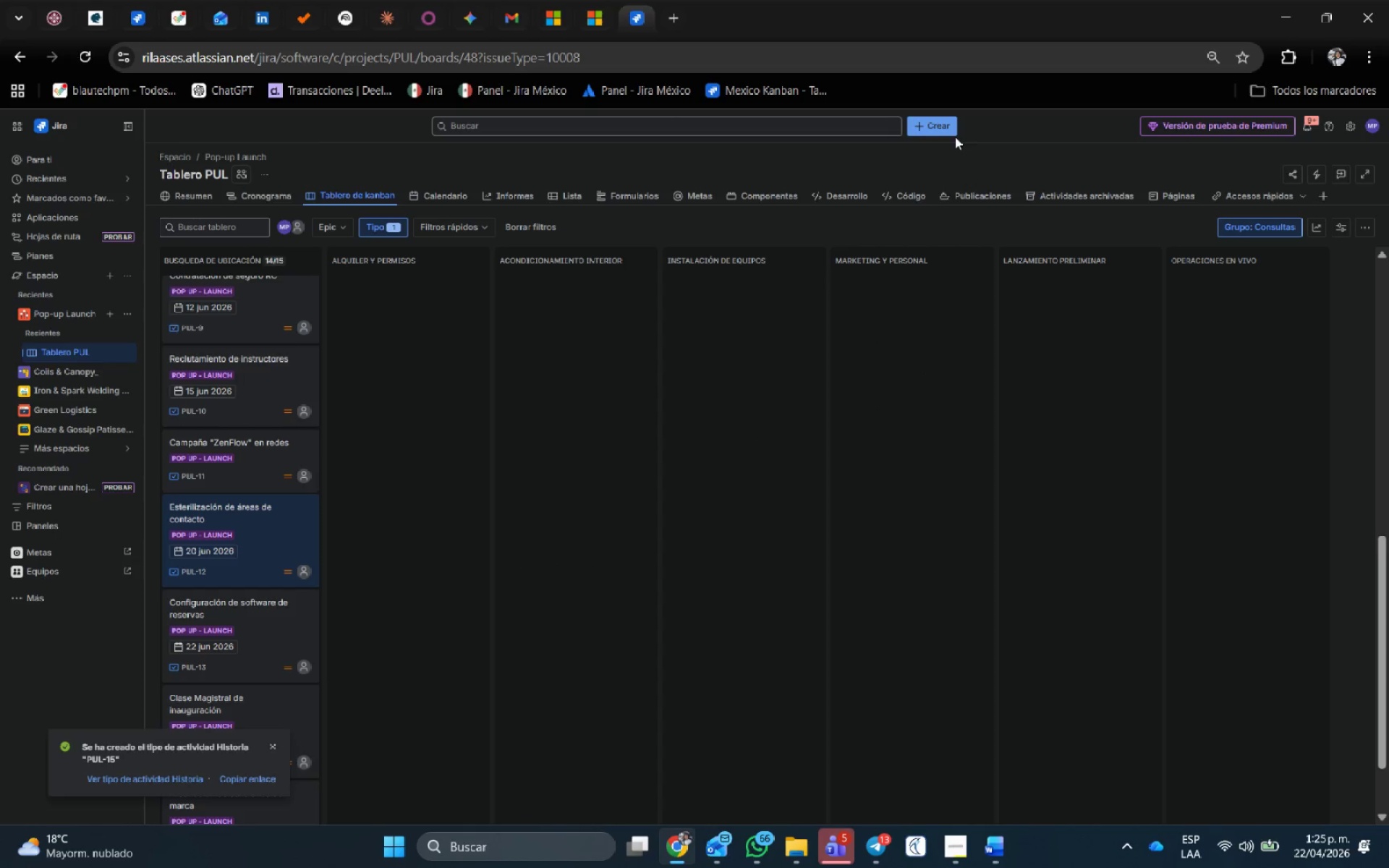 
left_click([271, 744])
 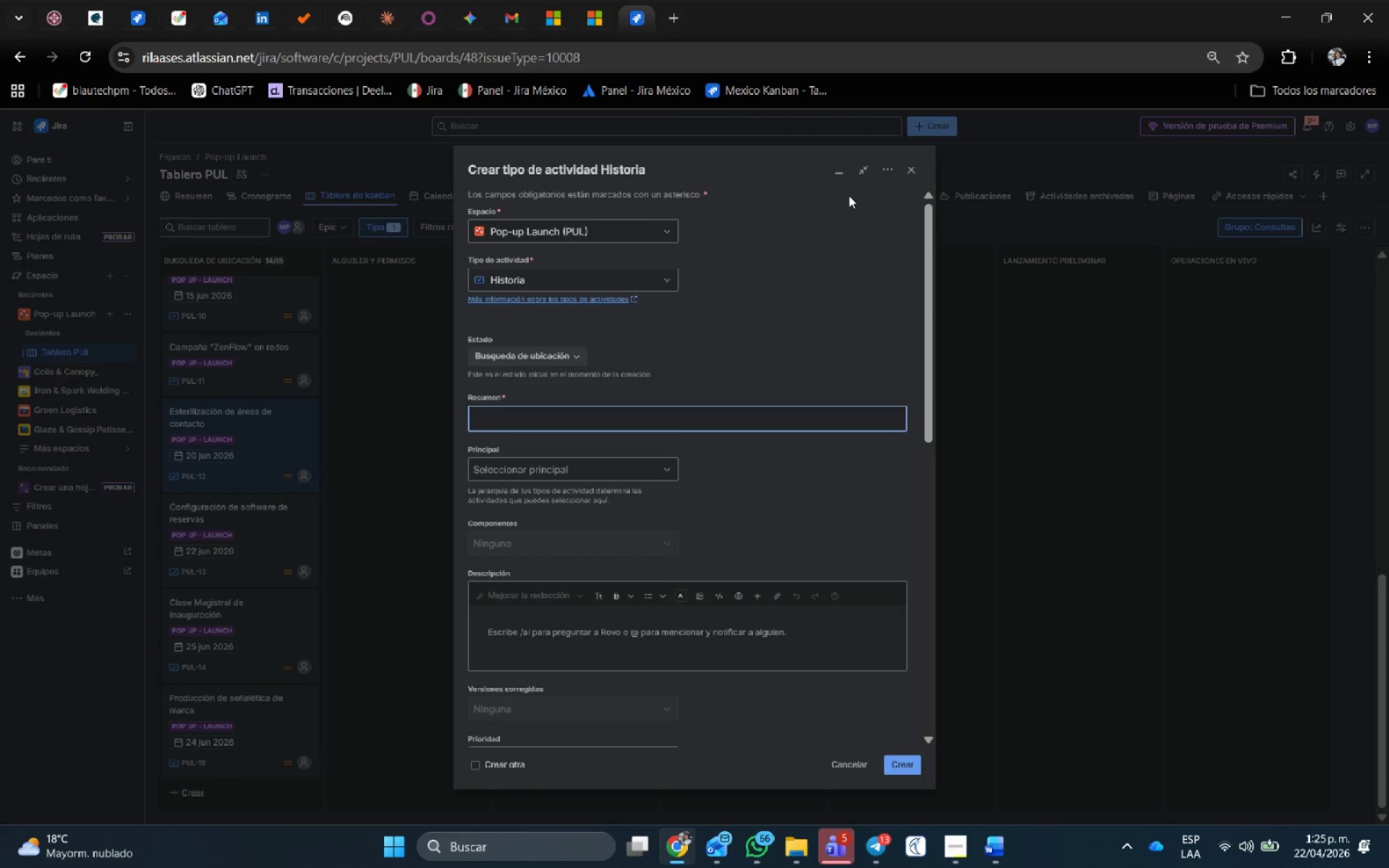 
scroll: coordinate [318, 563], scroll_direction: down, amount: 4.0
 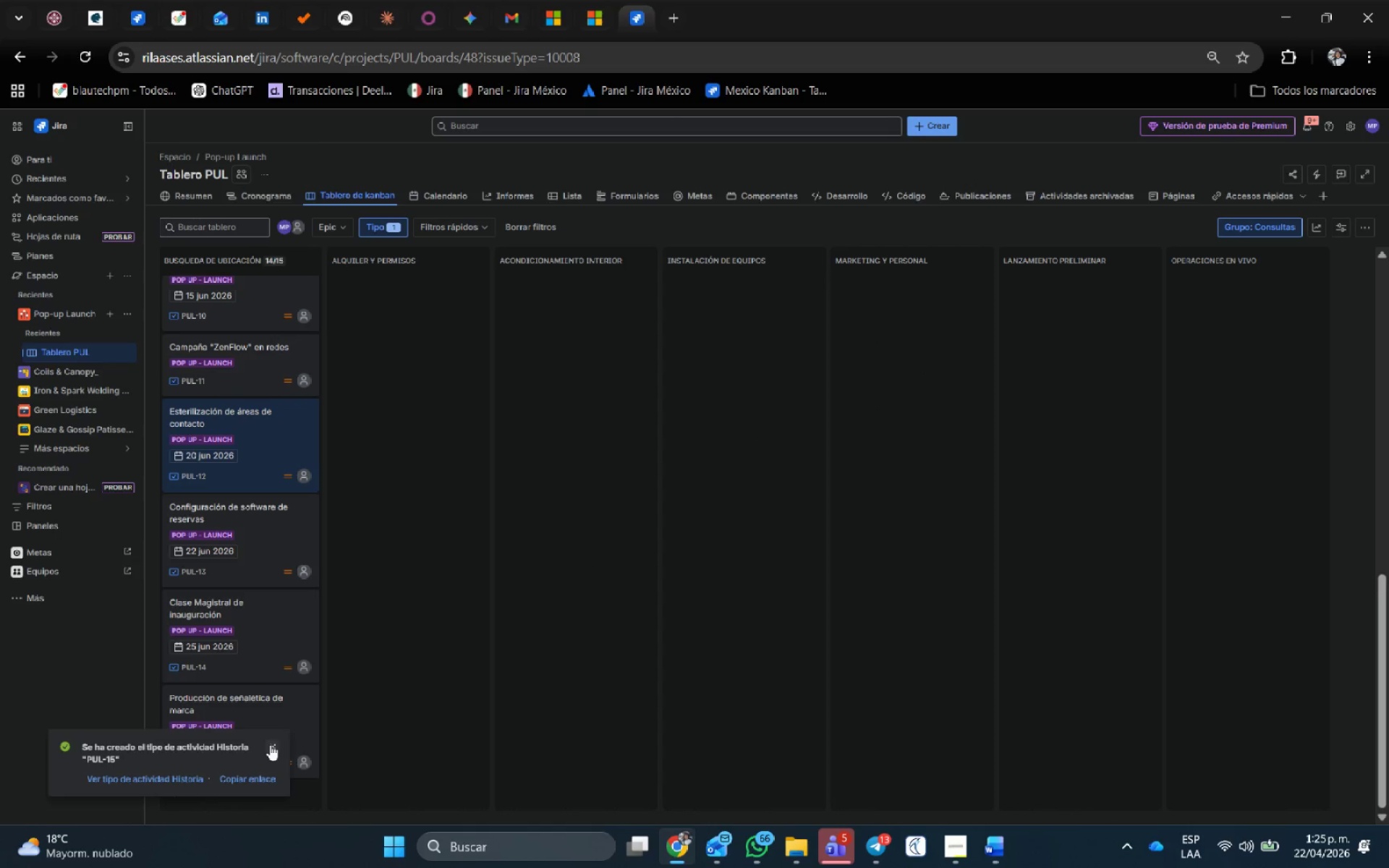 
left_click([654, 429])
 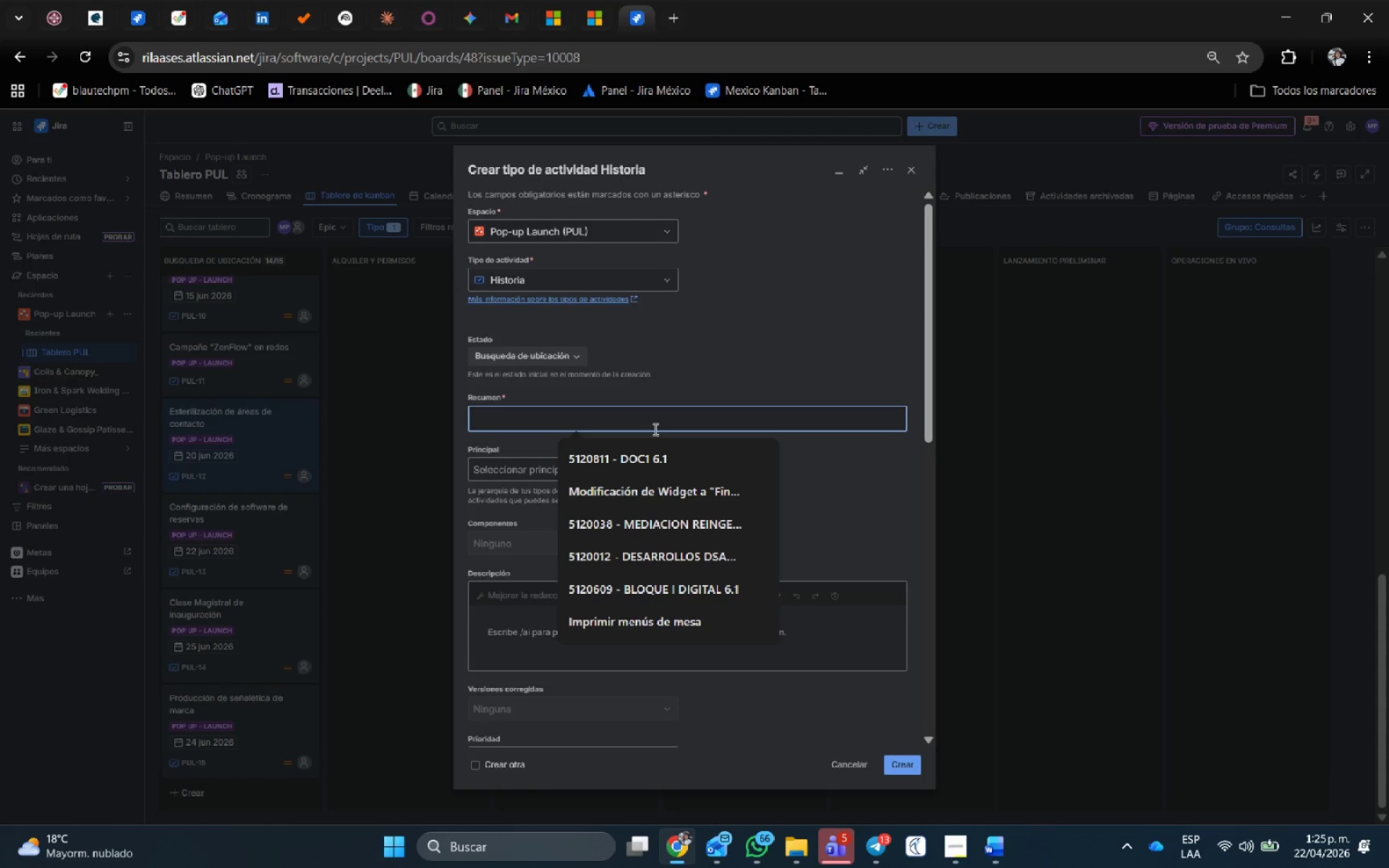 
type(Audito)
 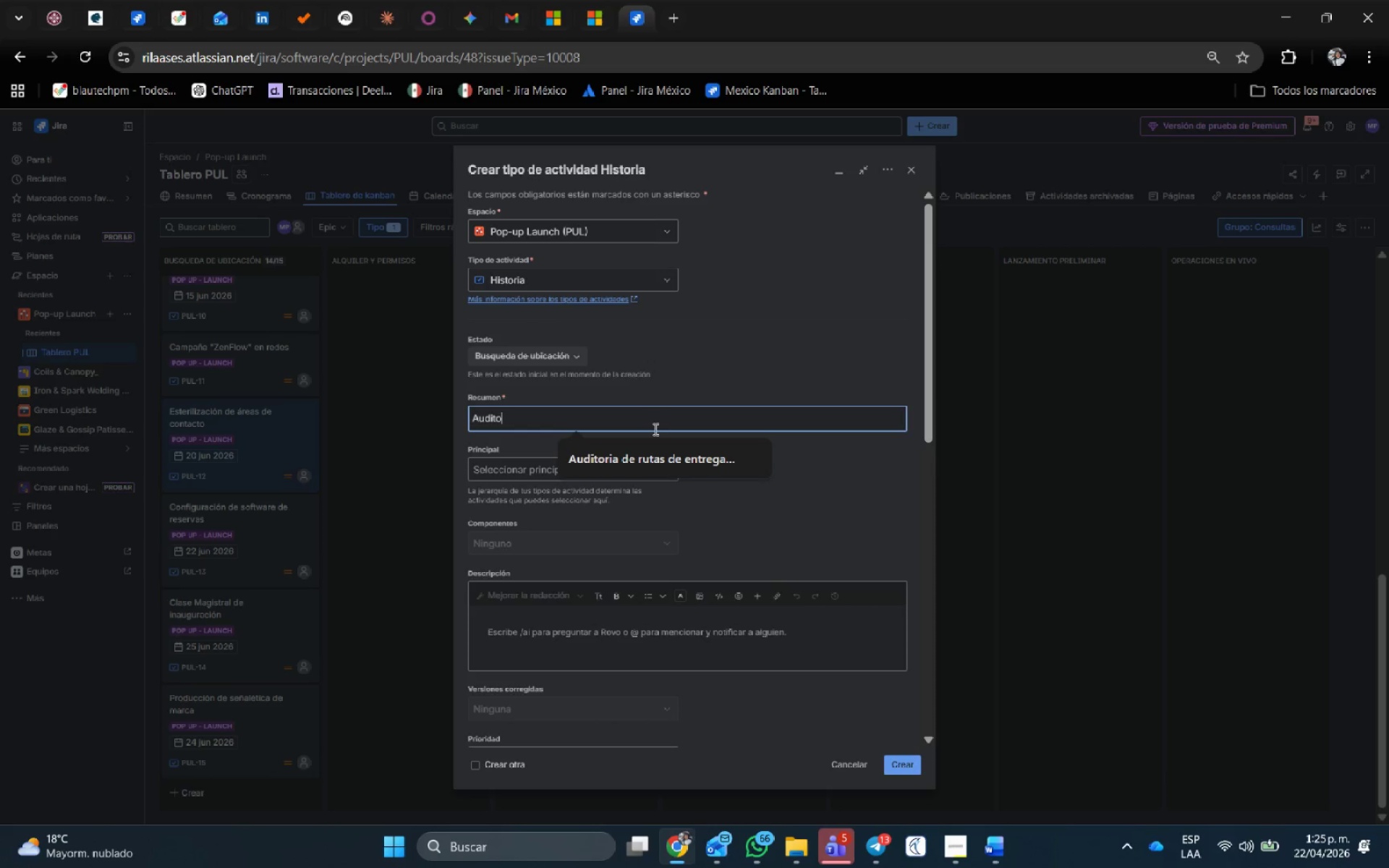 
type(ria de experiencia inicial)
 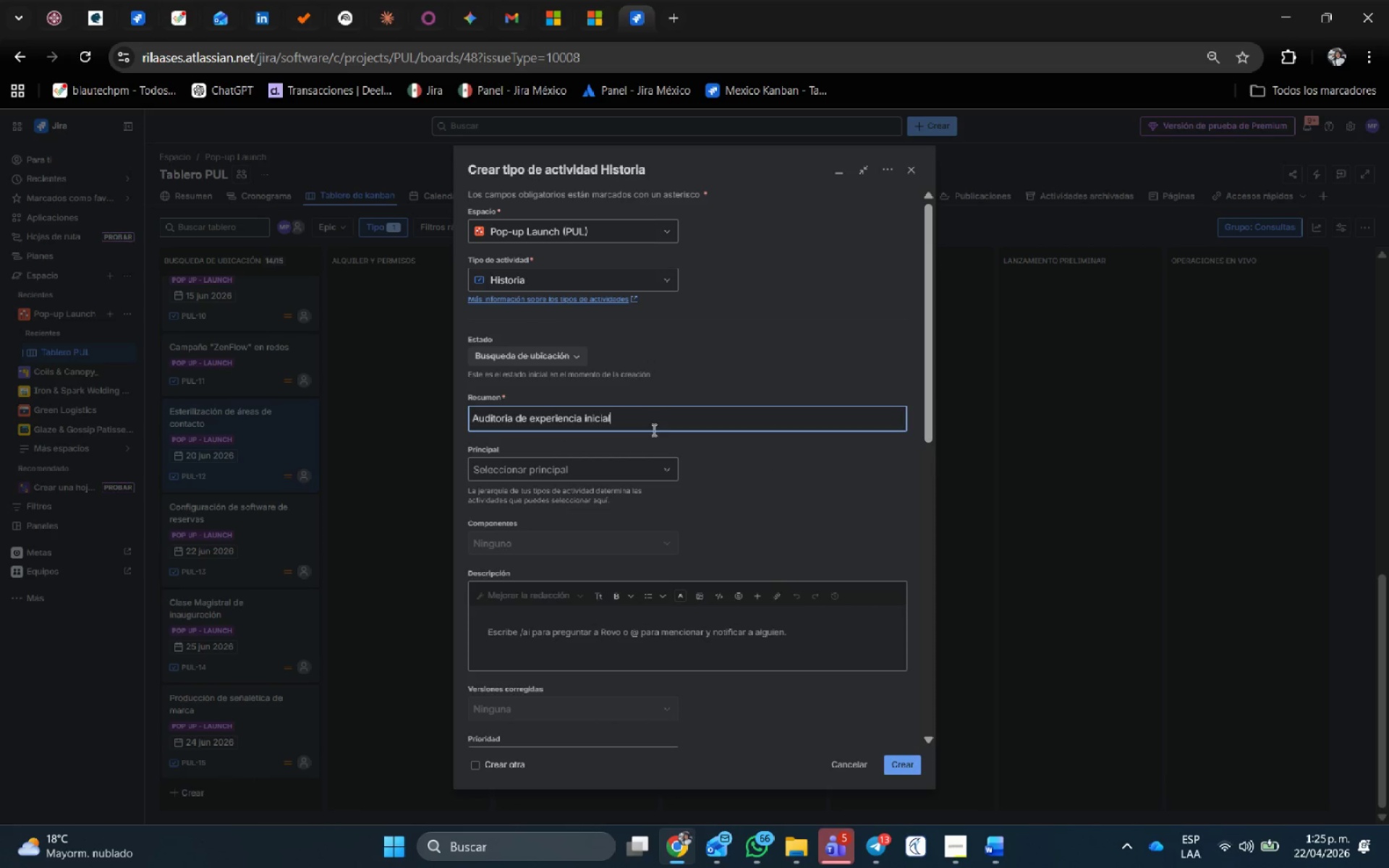 
left_click([626, 467])
 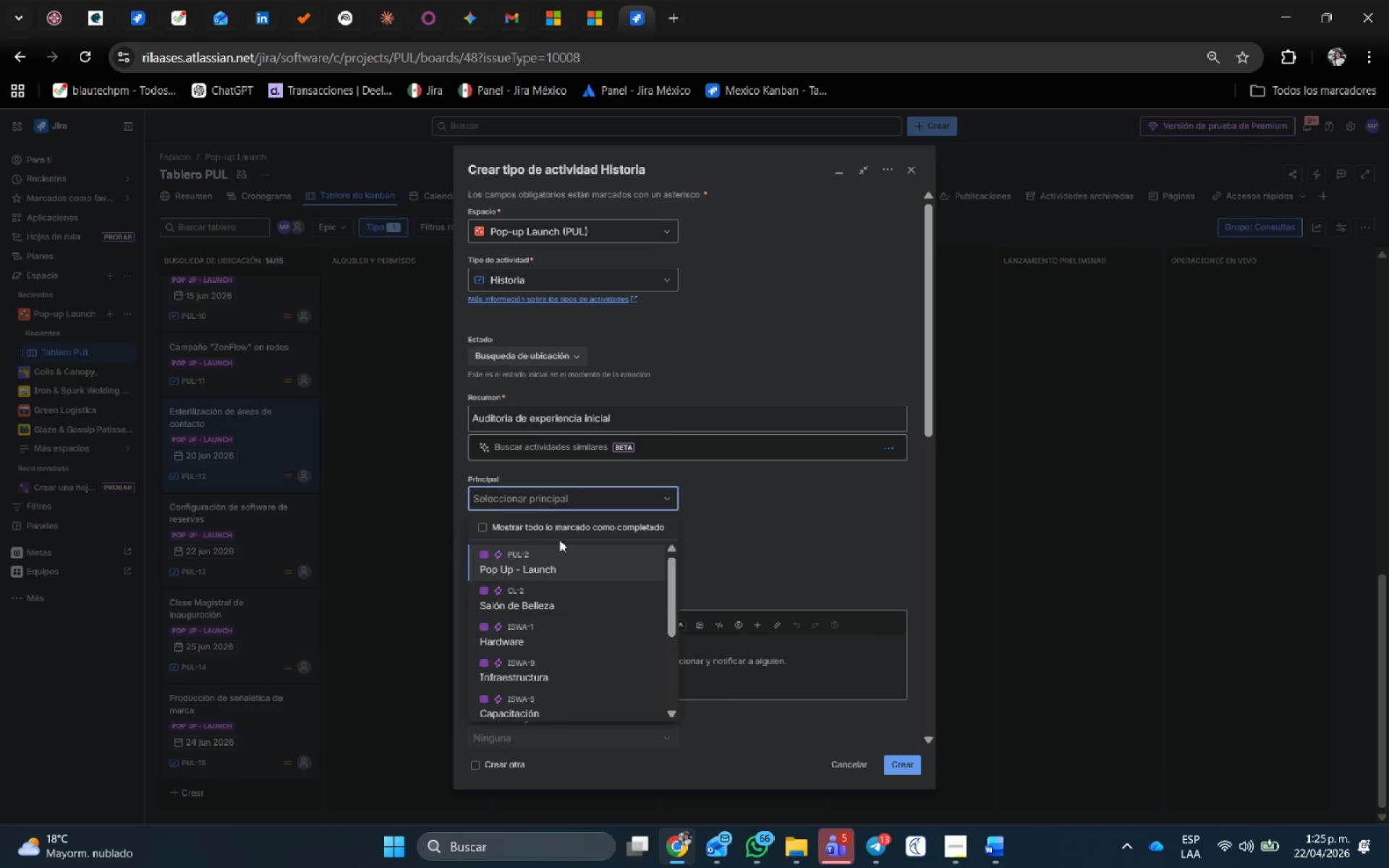 
left_click([550, 560])
 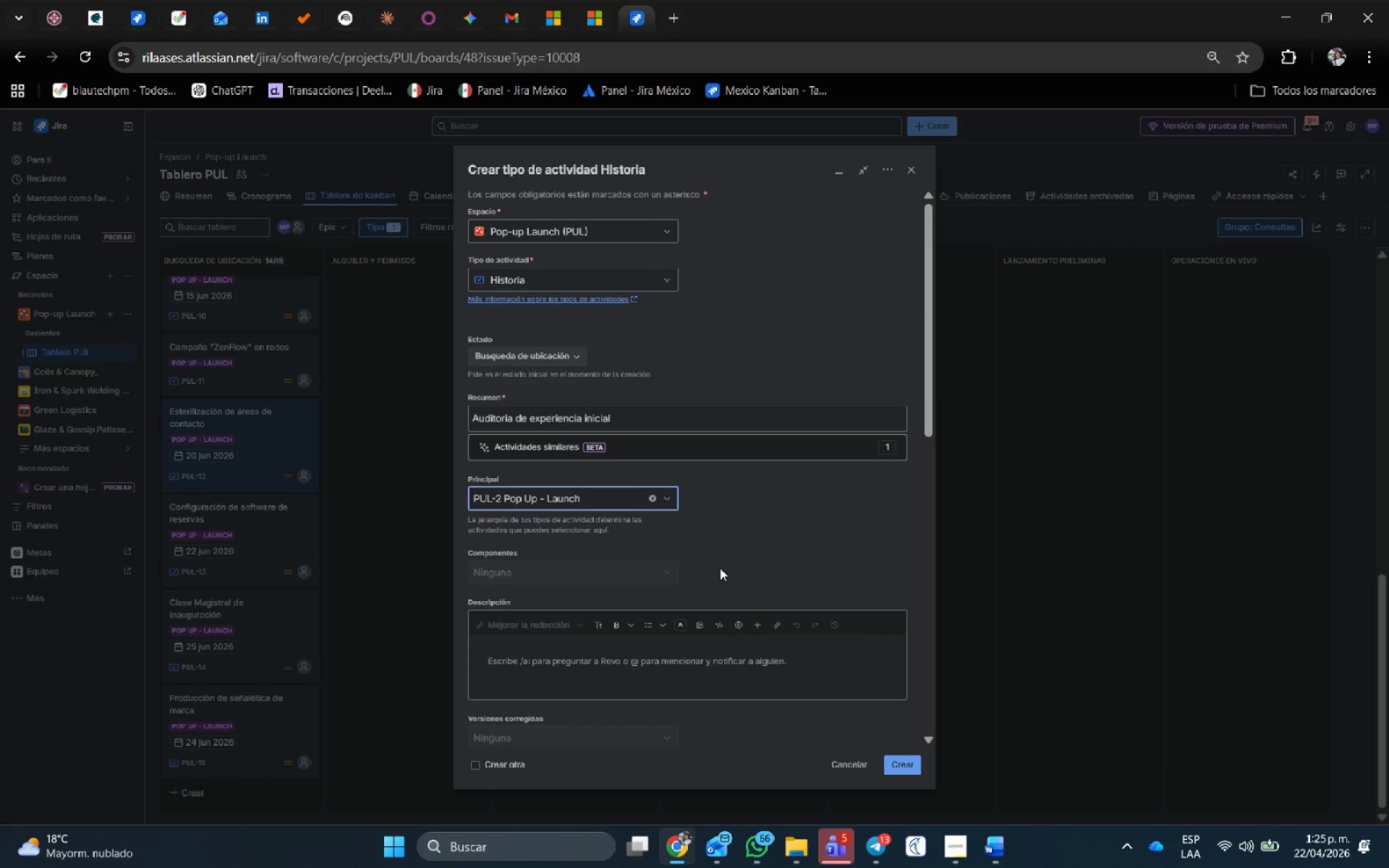 
left_click([546, 400])
 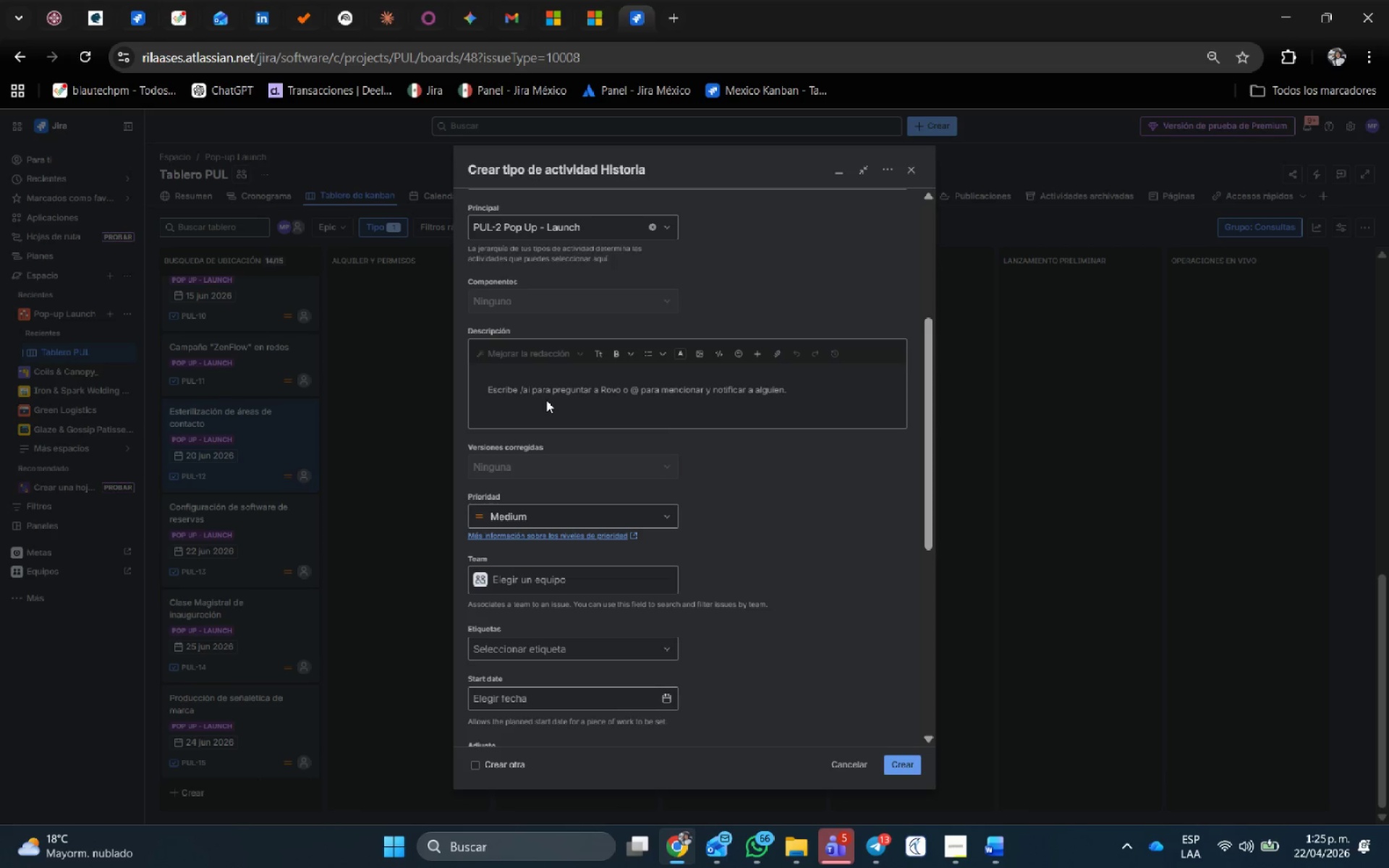 
scroll: coordinate [732, 569], scroll_direction: down, amount: 3.0
 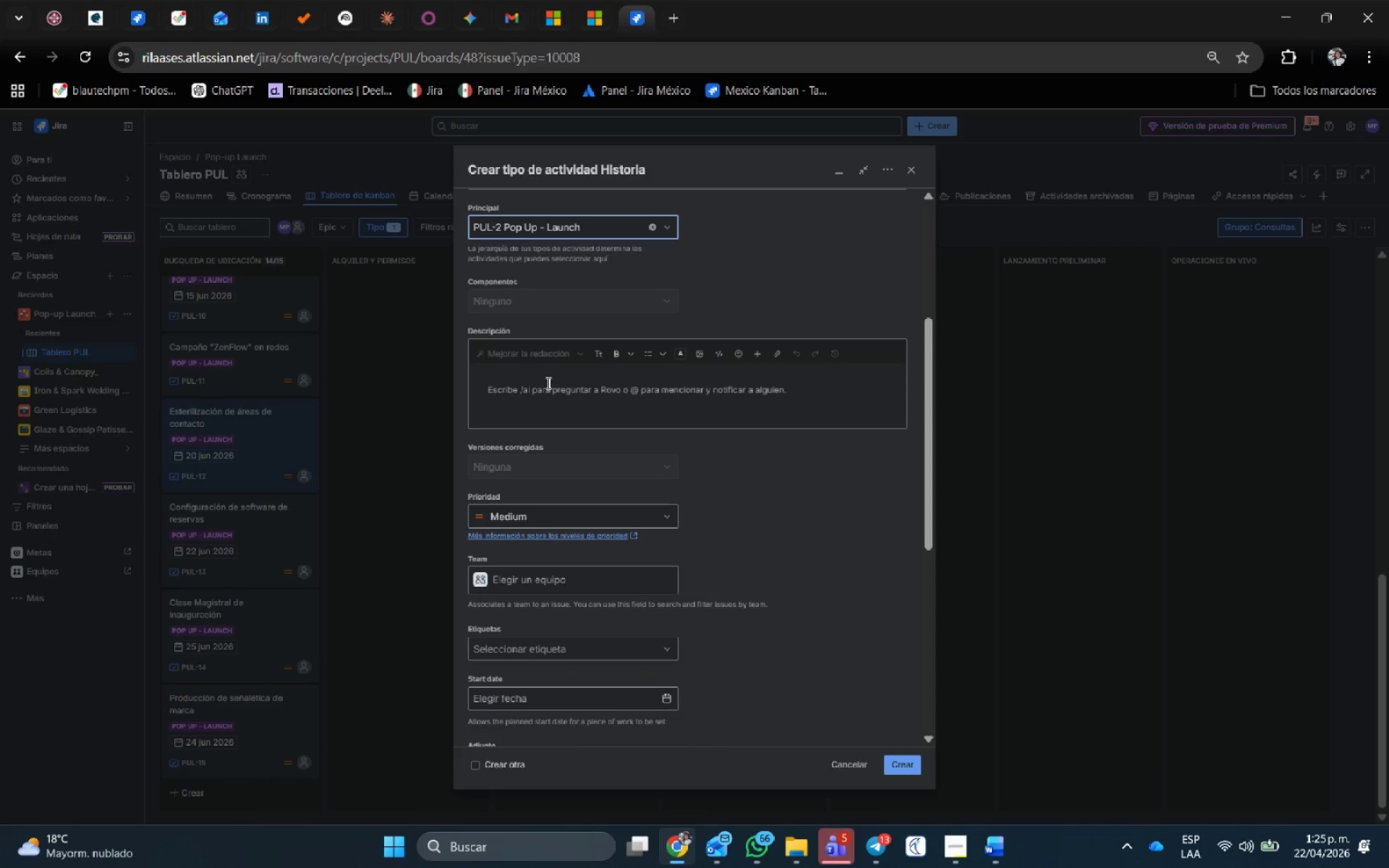 
type(Recoleci;on)
key(Backspace)
key(Backspace)
key(Backspace)
type(ci;on de feedback de los primeros 50 alumnos ap)
key(Backspace)
key(Backspace)
type(para ajustar el flujo de las )
key(Backspace)
key(Backspace)
key(Backspace)
key(Backspace)
type(clases.)
 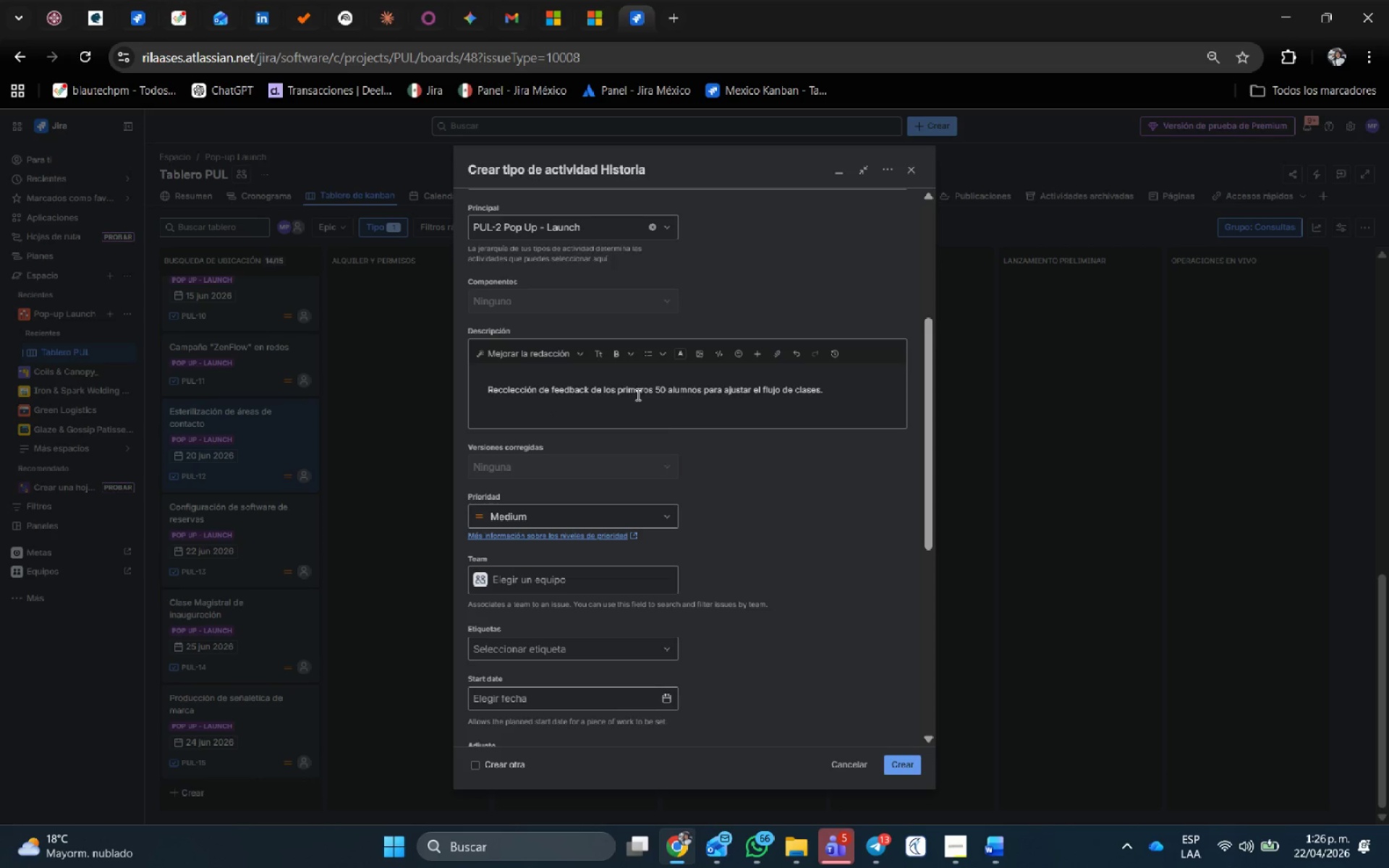 
scroll: coordinate [693, 531], scroll_direction: down, amount: 5.0
 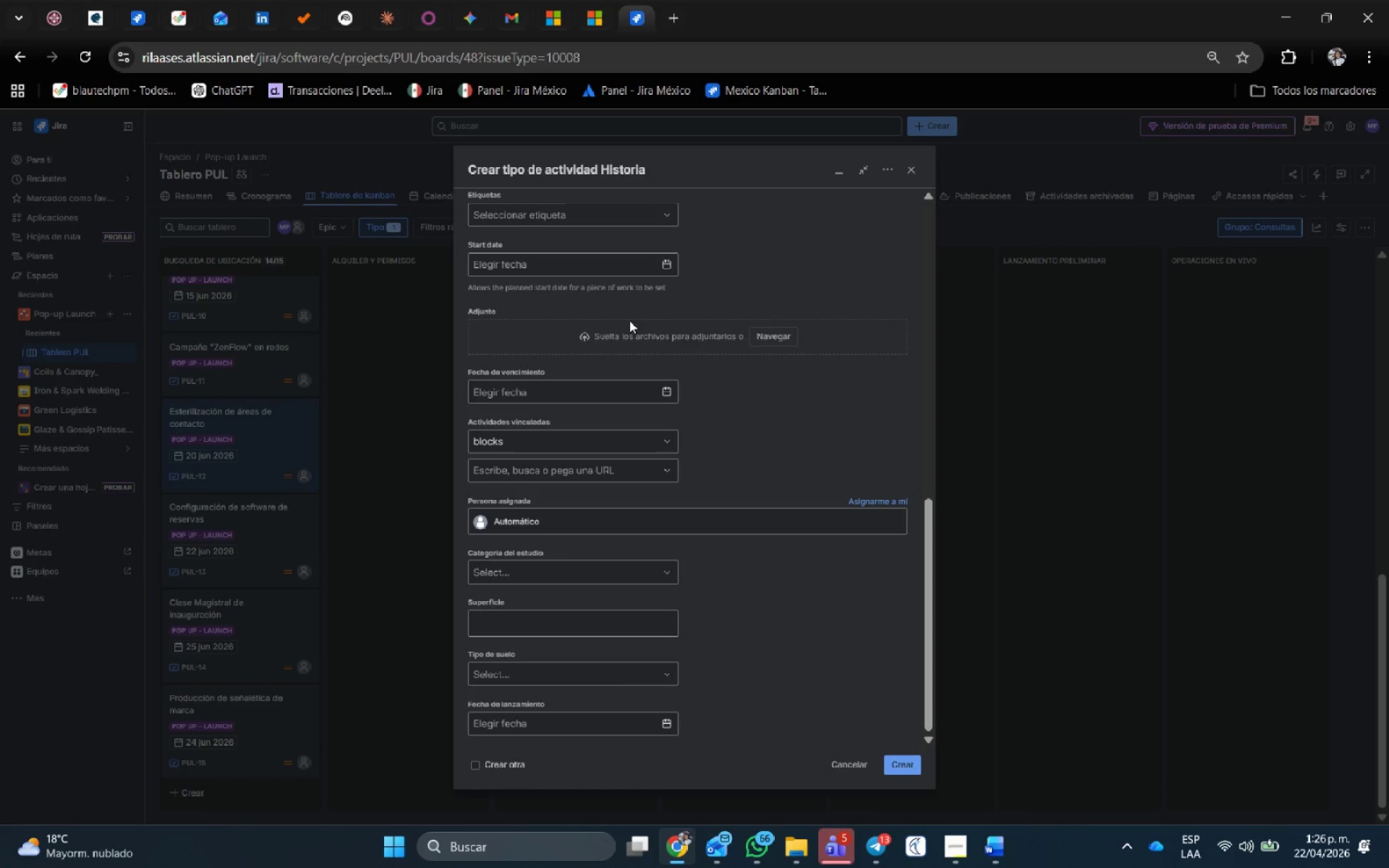 
double_click([554, 569])
 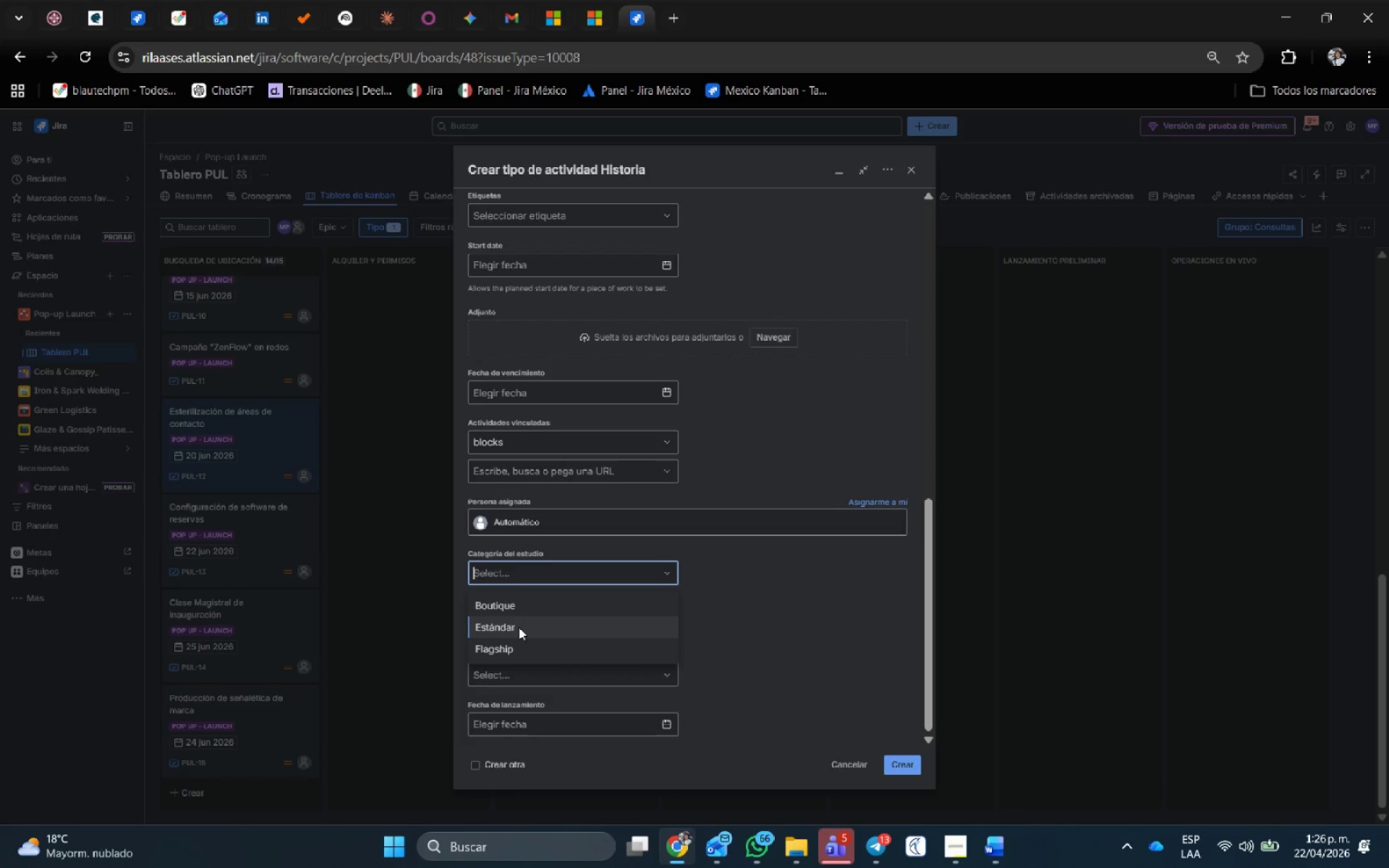 
left_click([519, 627])
 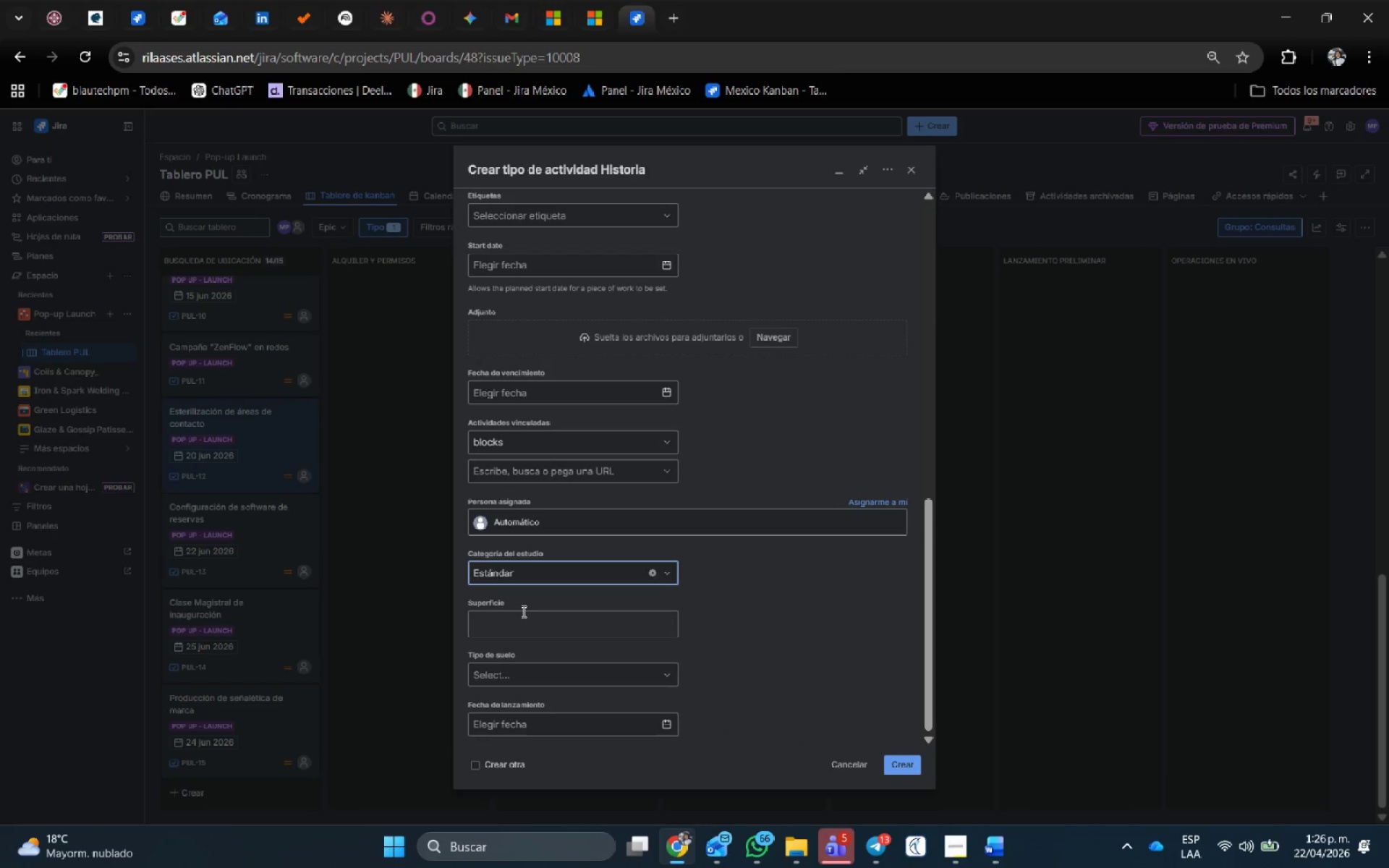 
left_click([526, 618])
 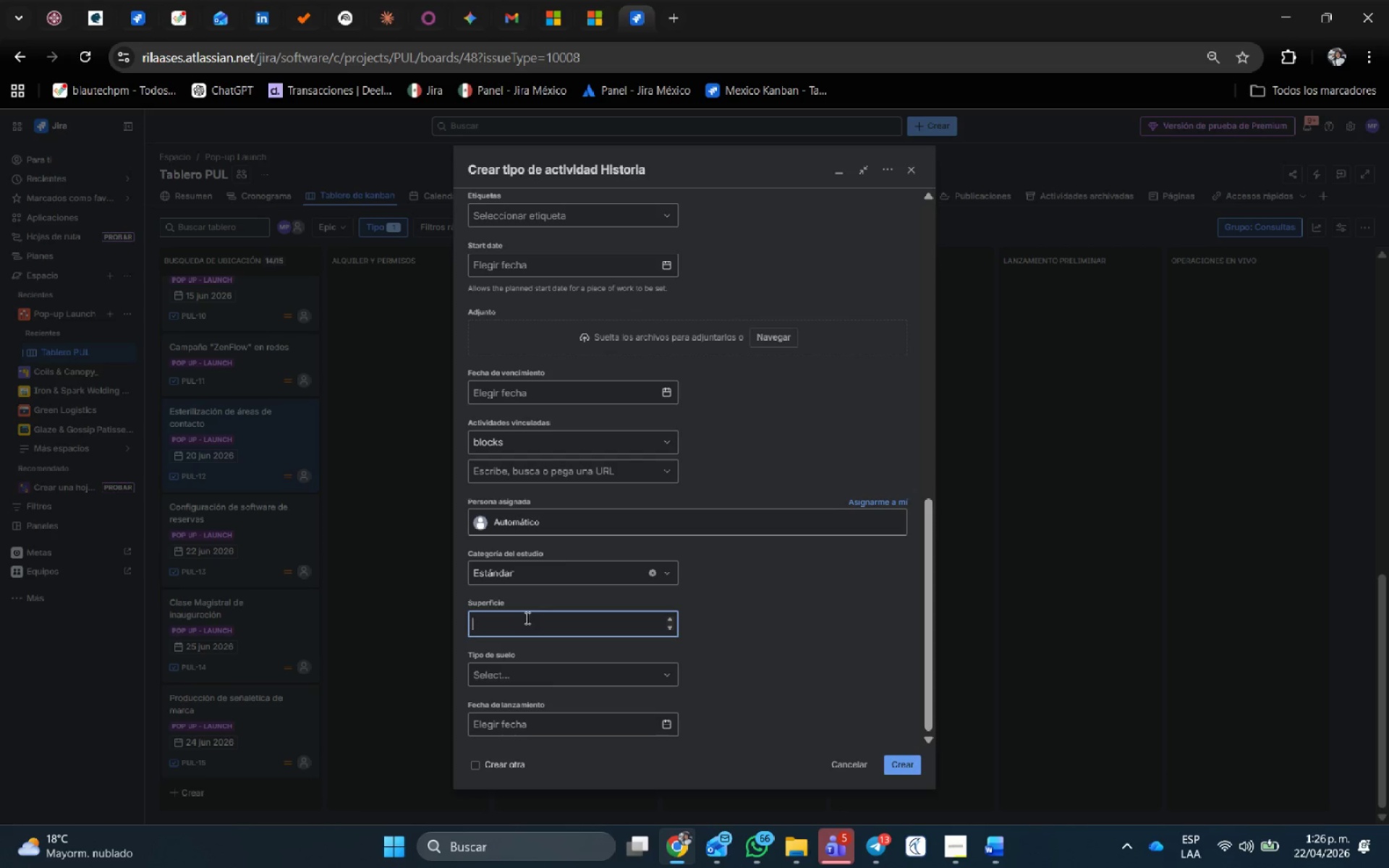 
scroll: coordinate [658, 463], scroll_direction: down, amount: 5.0
 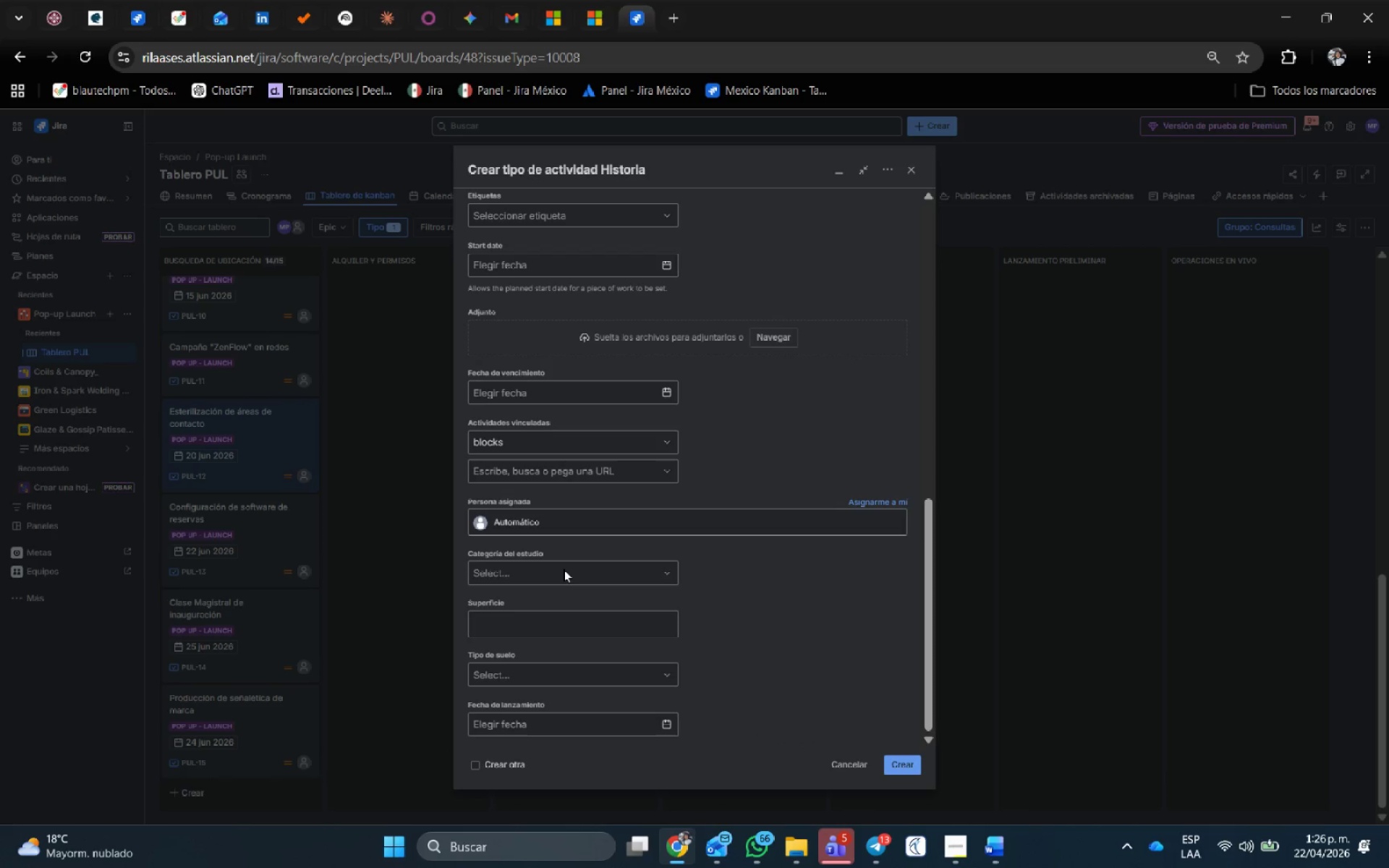 
key(Numpad1)
 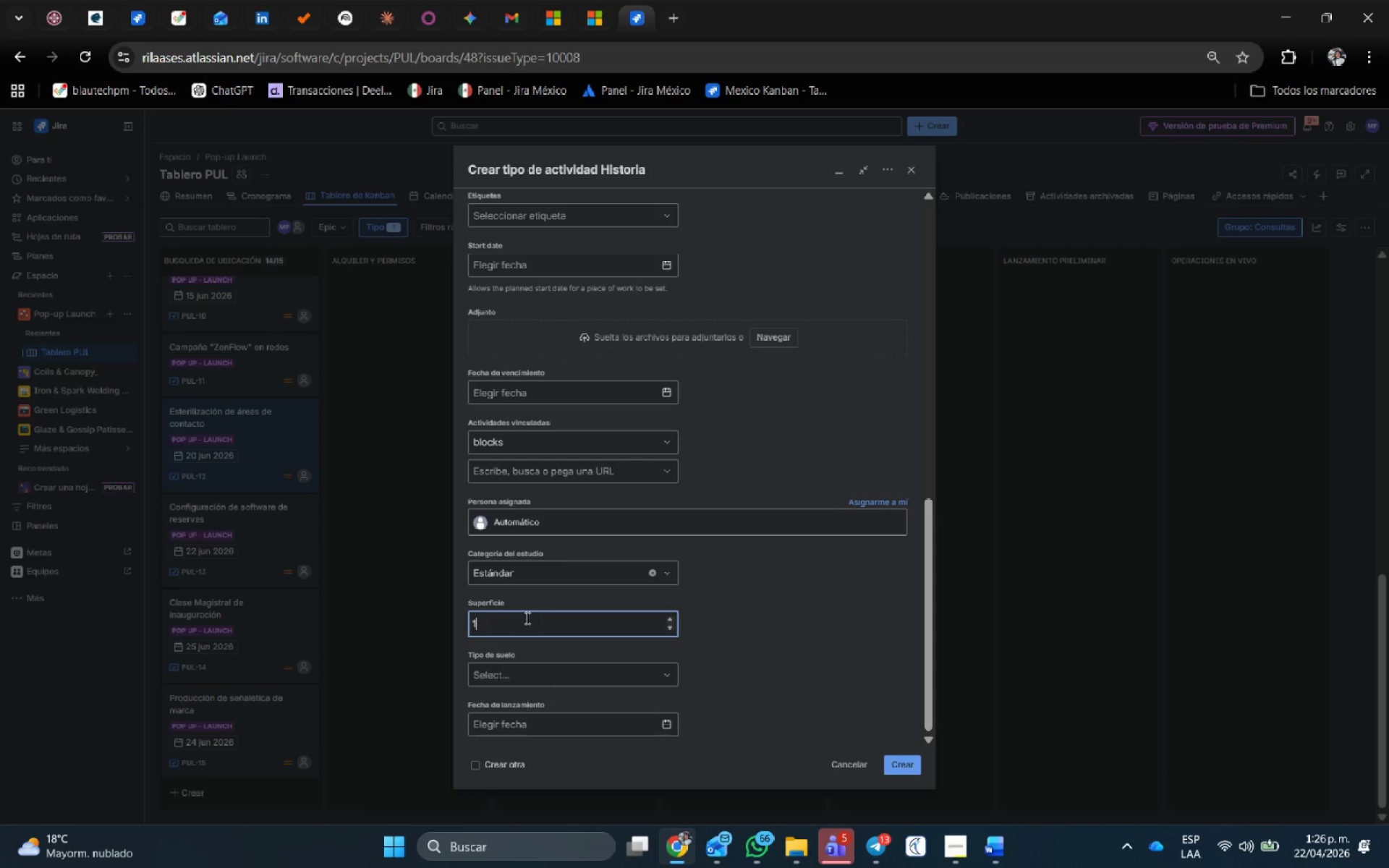 
key(Numpad2)
 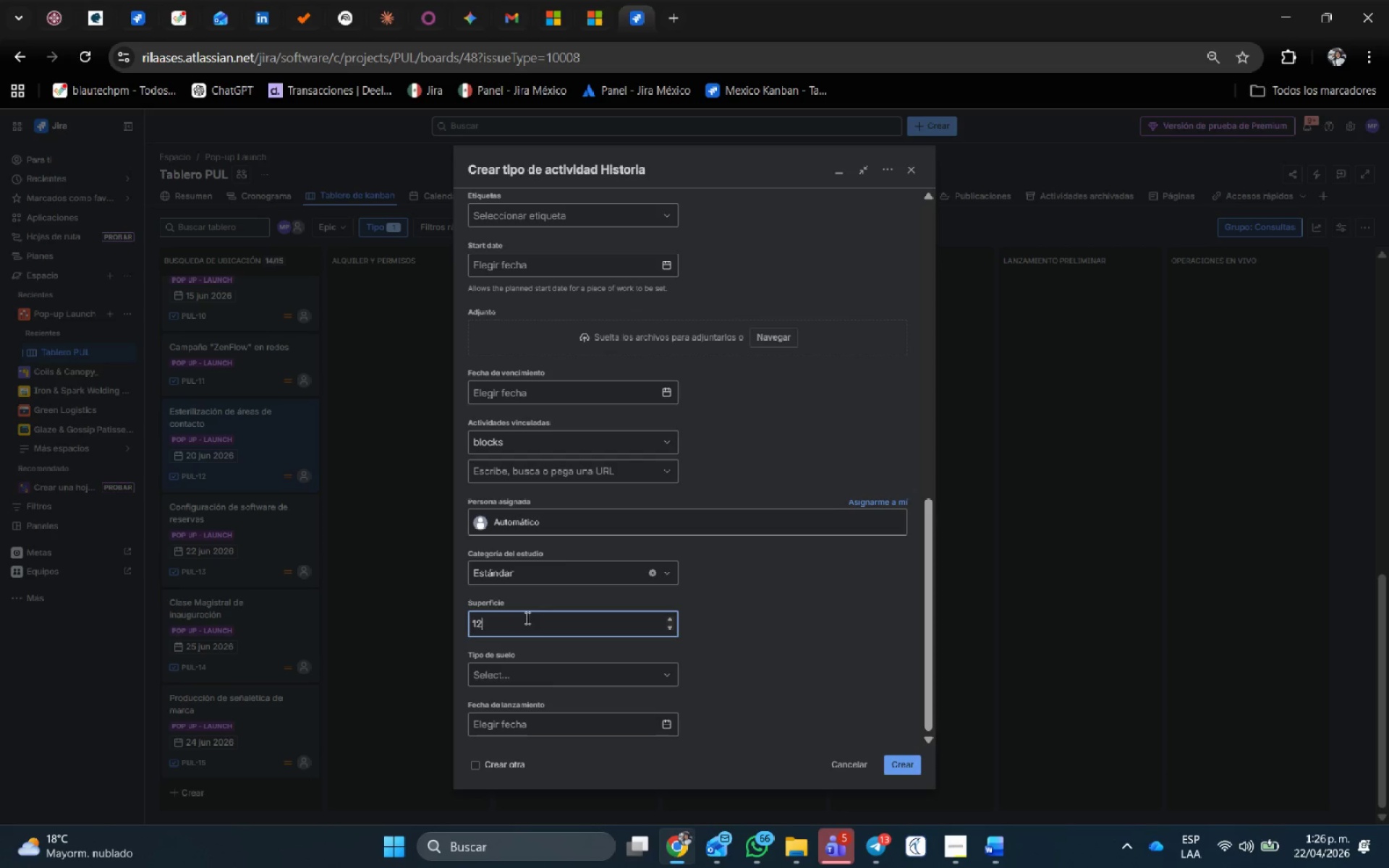 
key(Numpad0)
 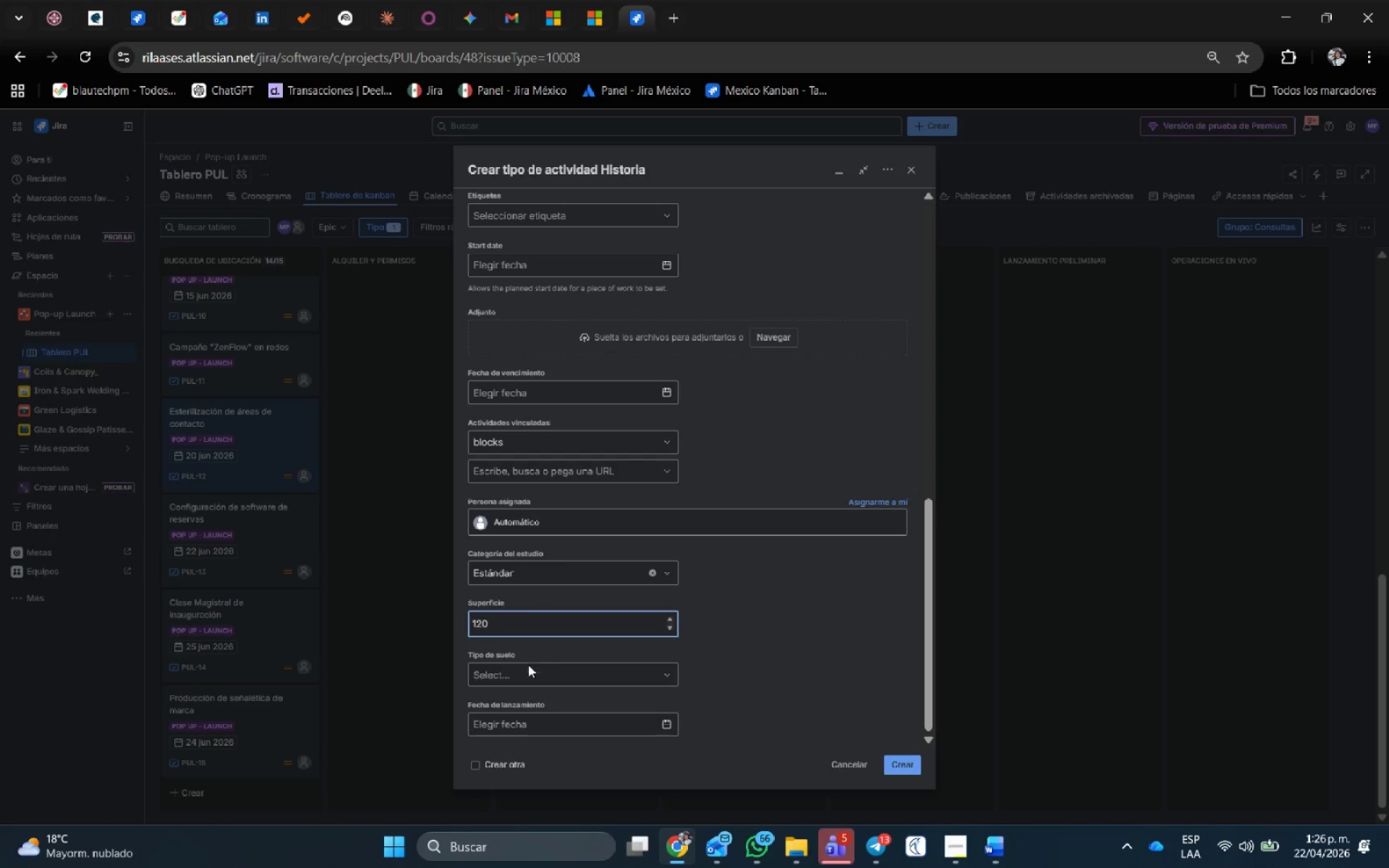 
left_click([528, 665])
 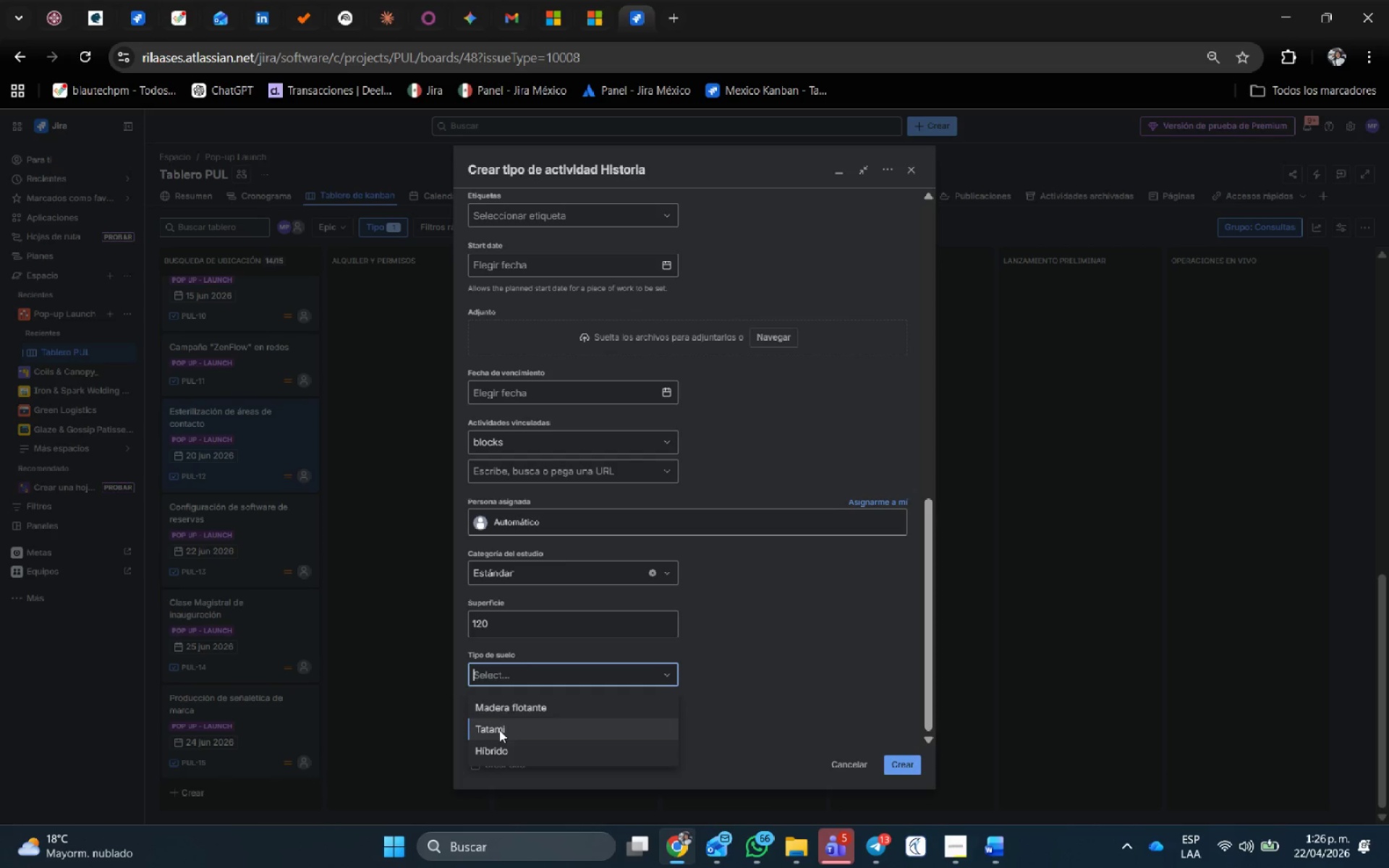 
left_click([497, 749])
 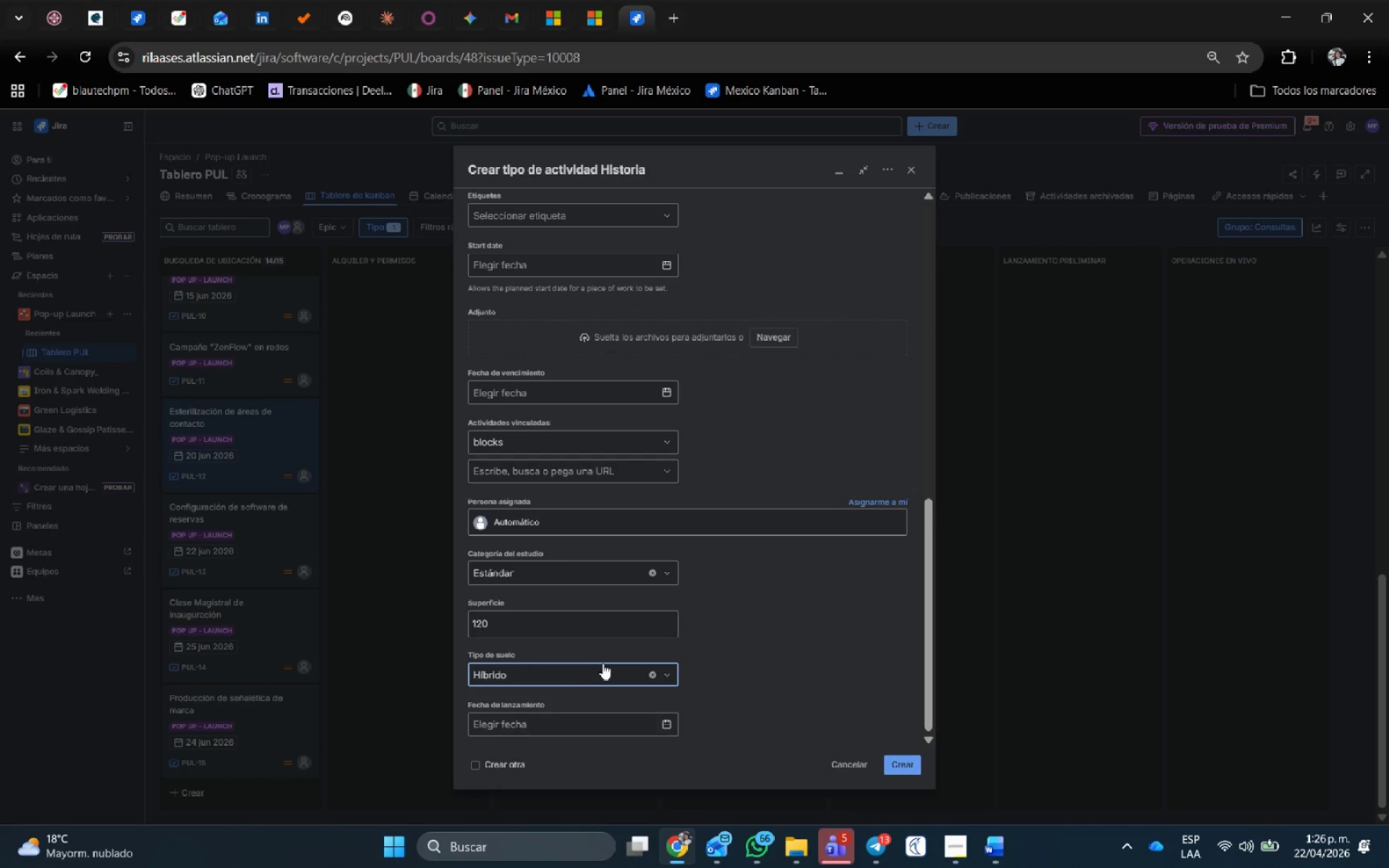 
left_click([553, 720])
 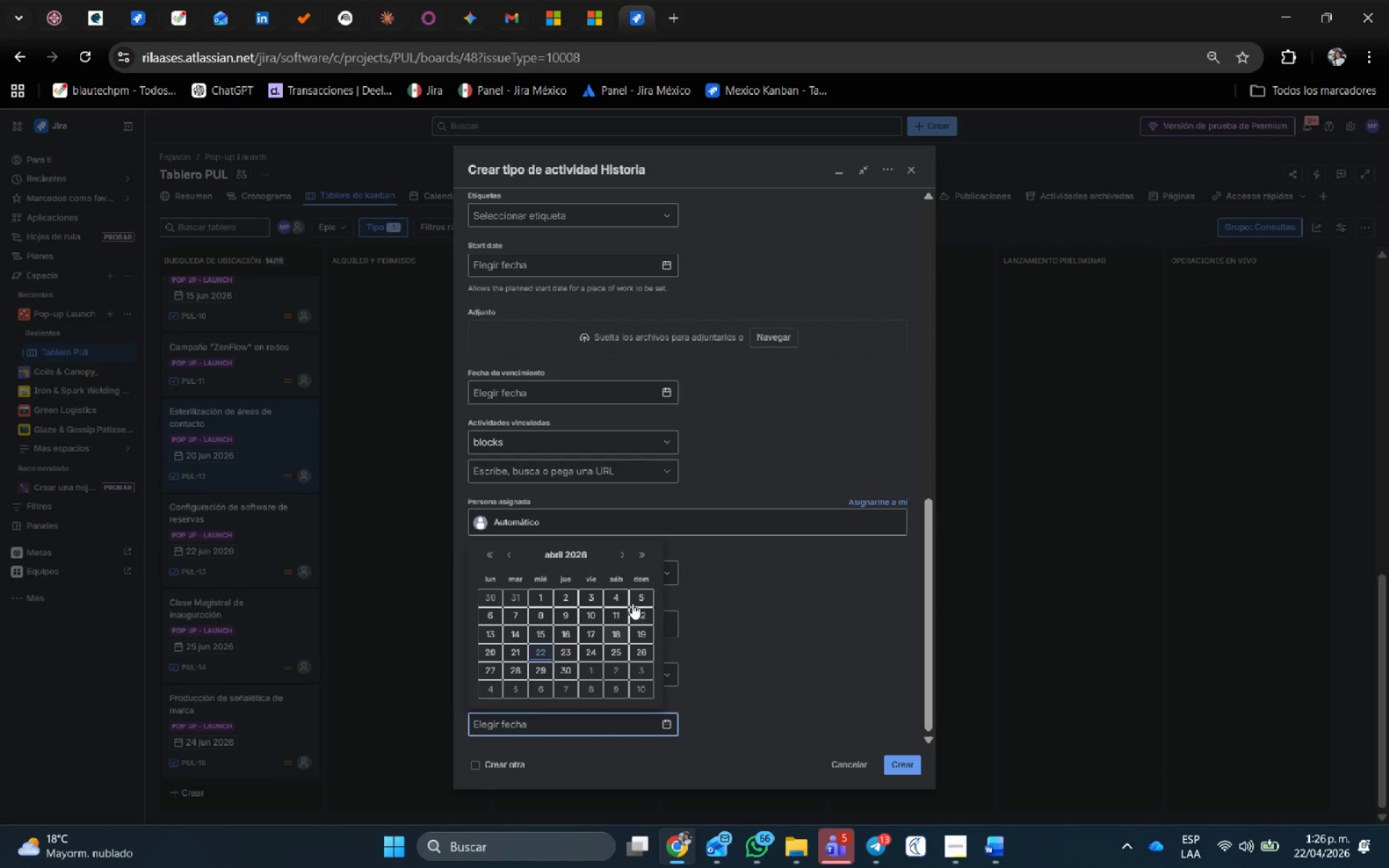 
scroll: coordinate [622, 655], scroll_direction: down, amount: 1.0
 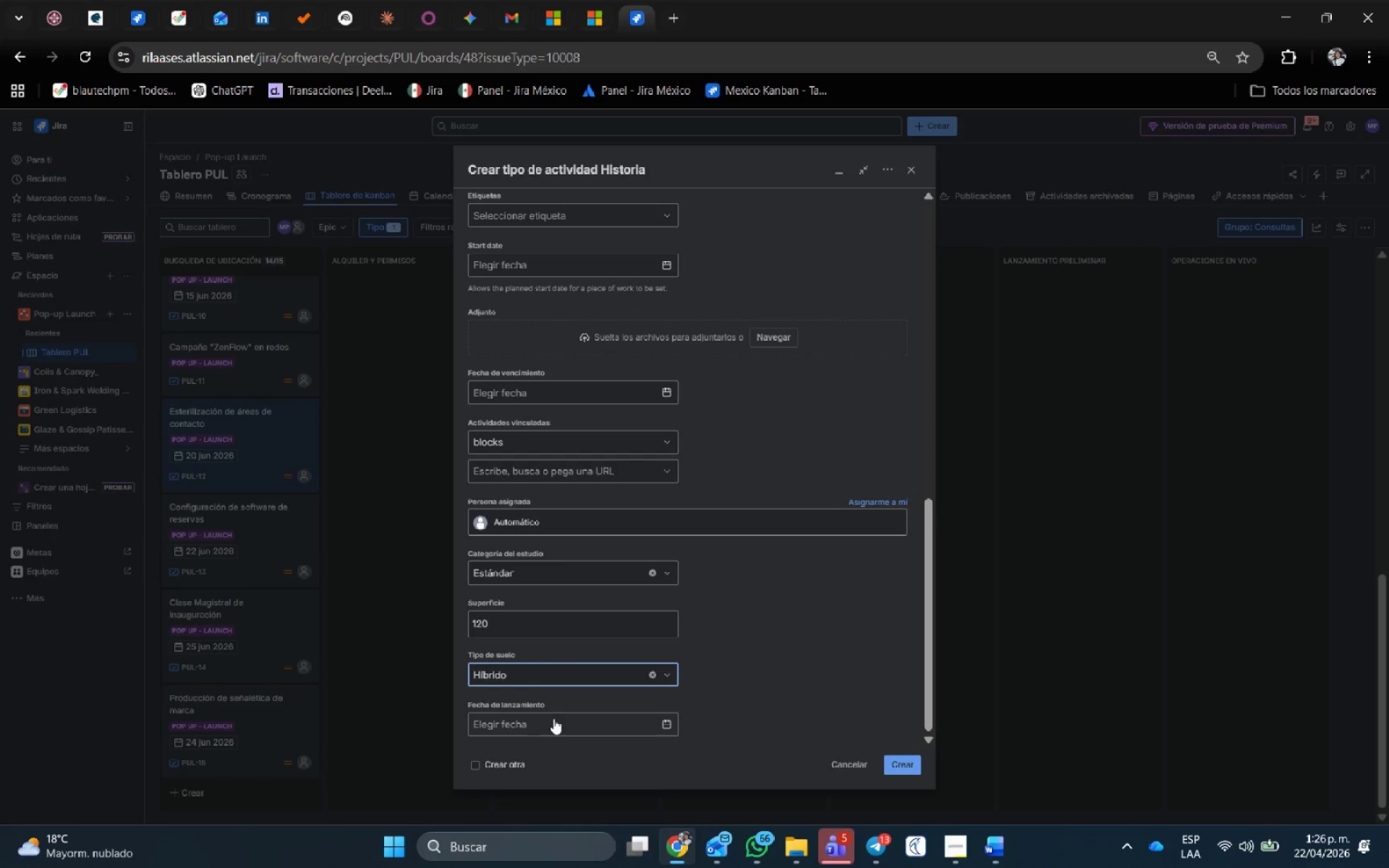 
double_click([626, 548])
 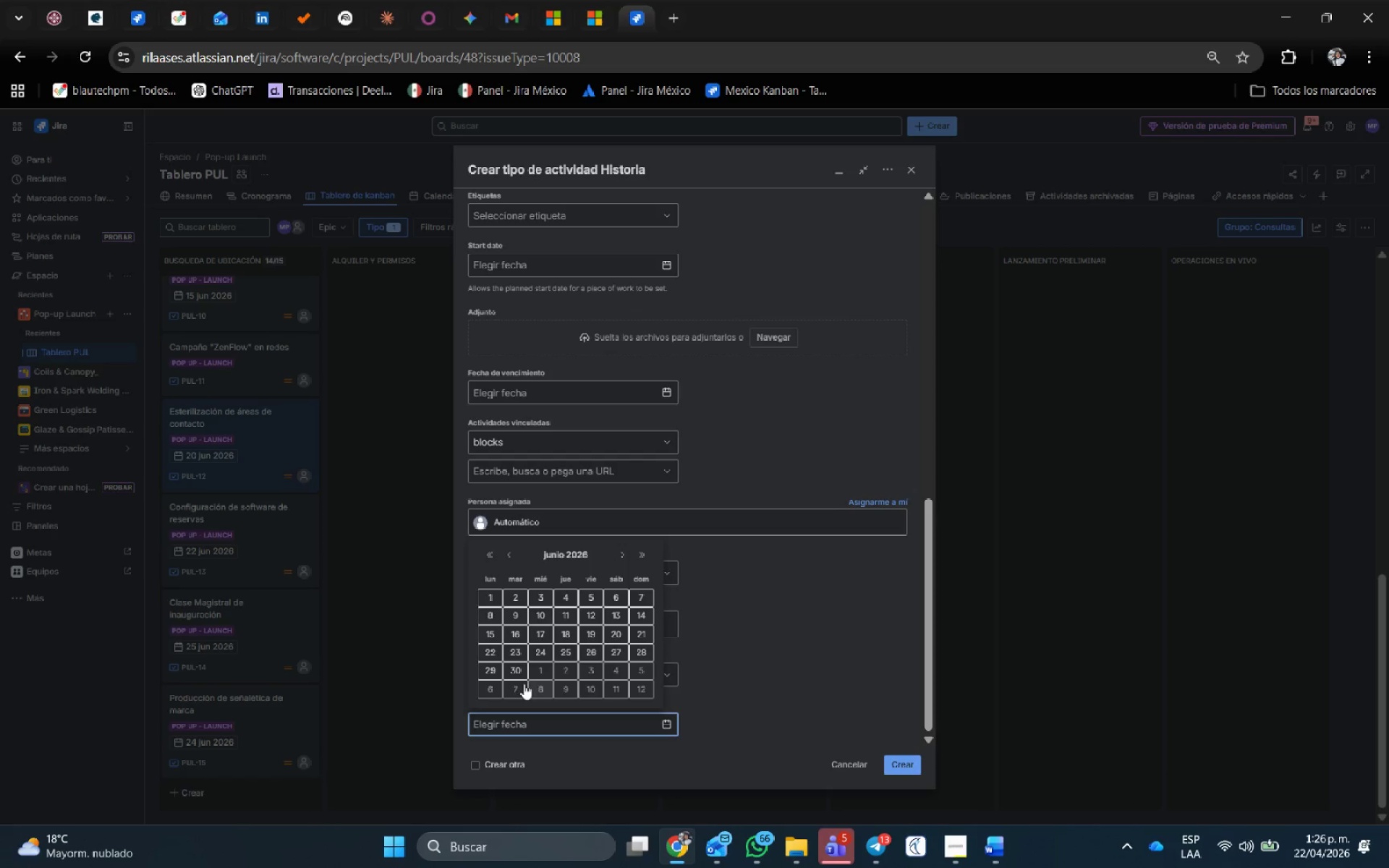 
left_click([519, 673])
 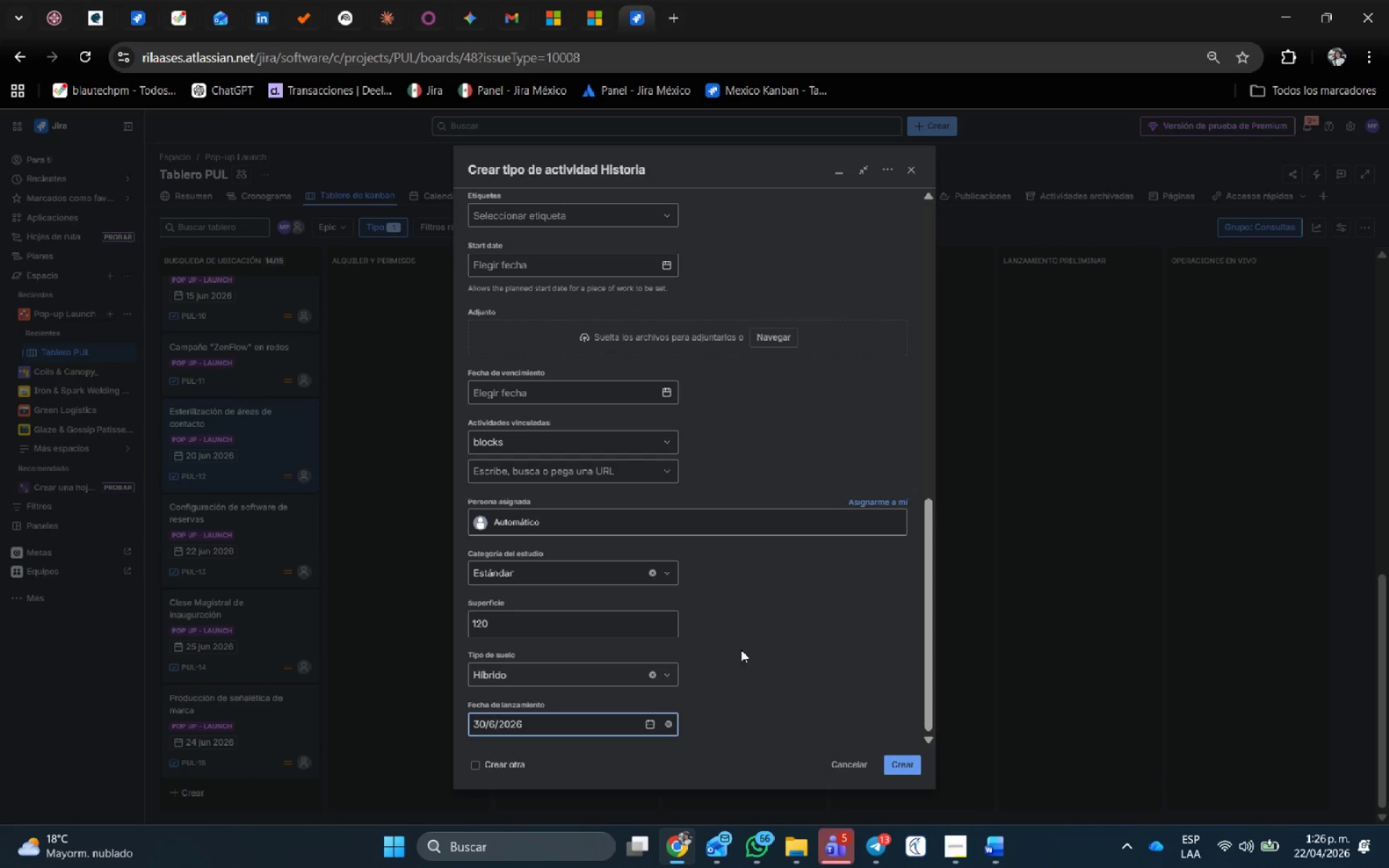 
left_click([751, 629])
 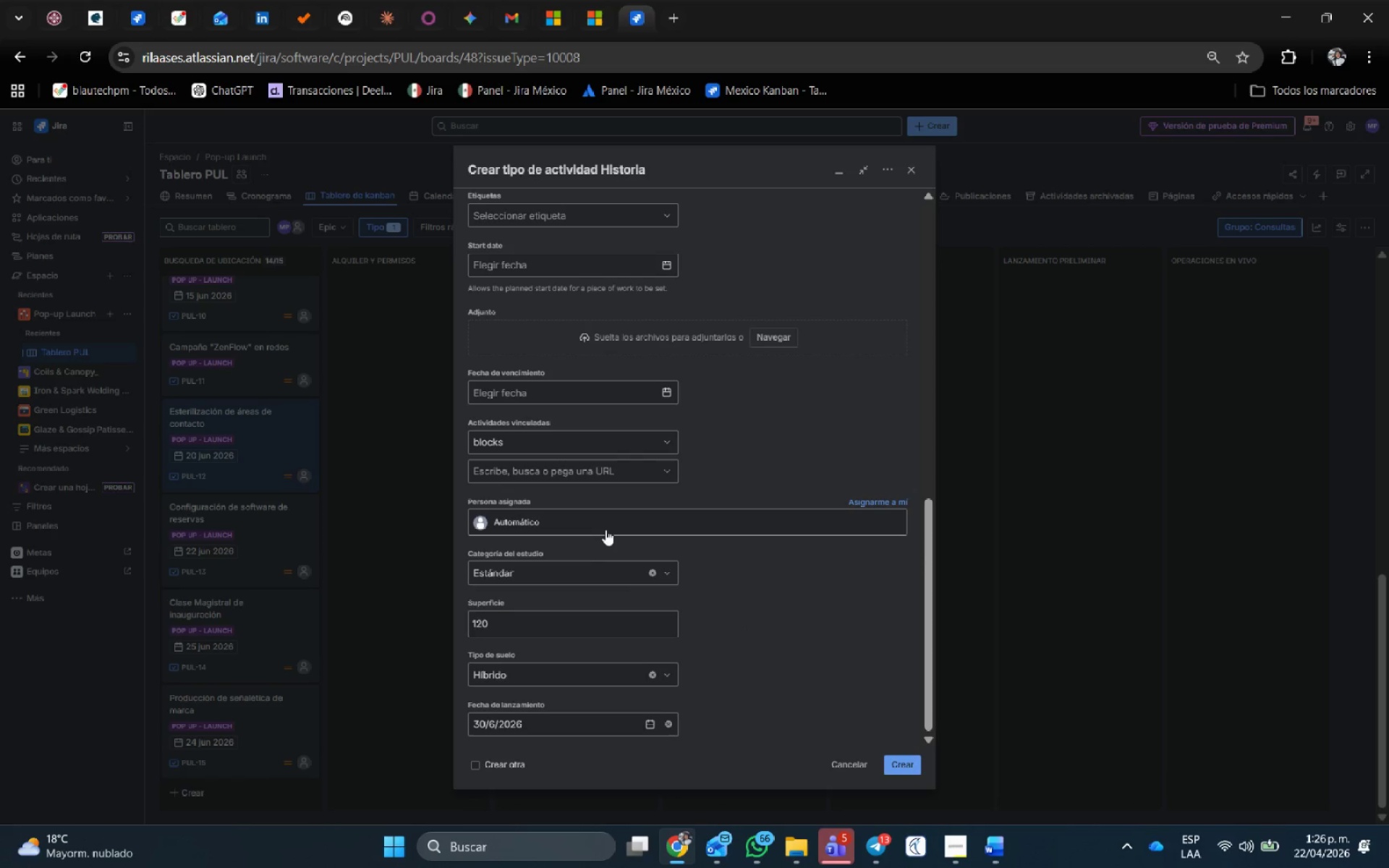 
left_click([670, 356])
 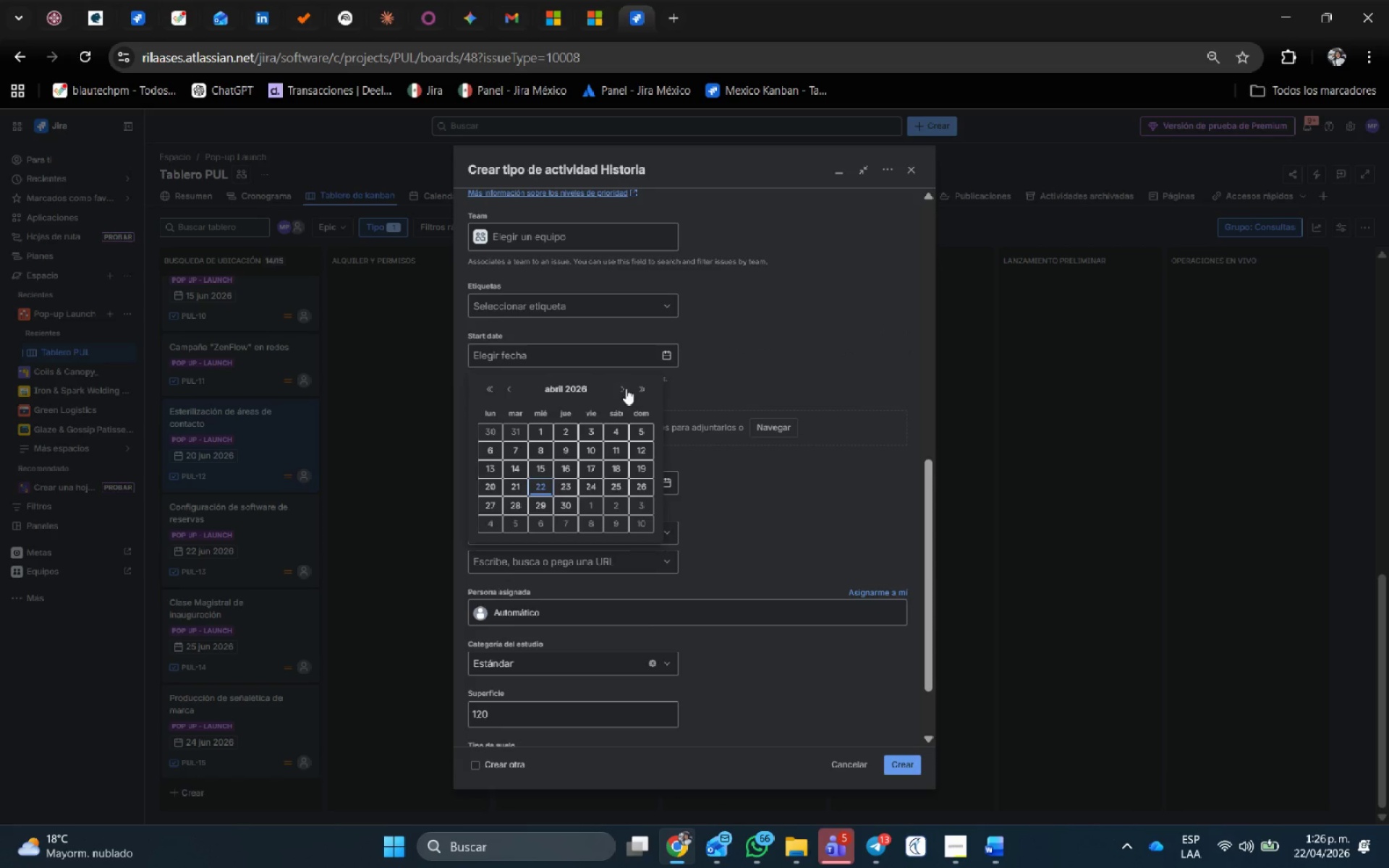 
left_click([626, 388])
 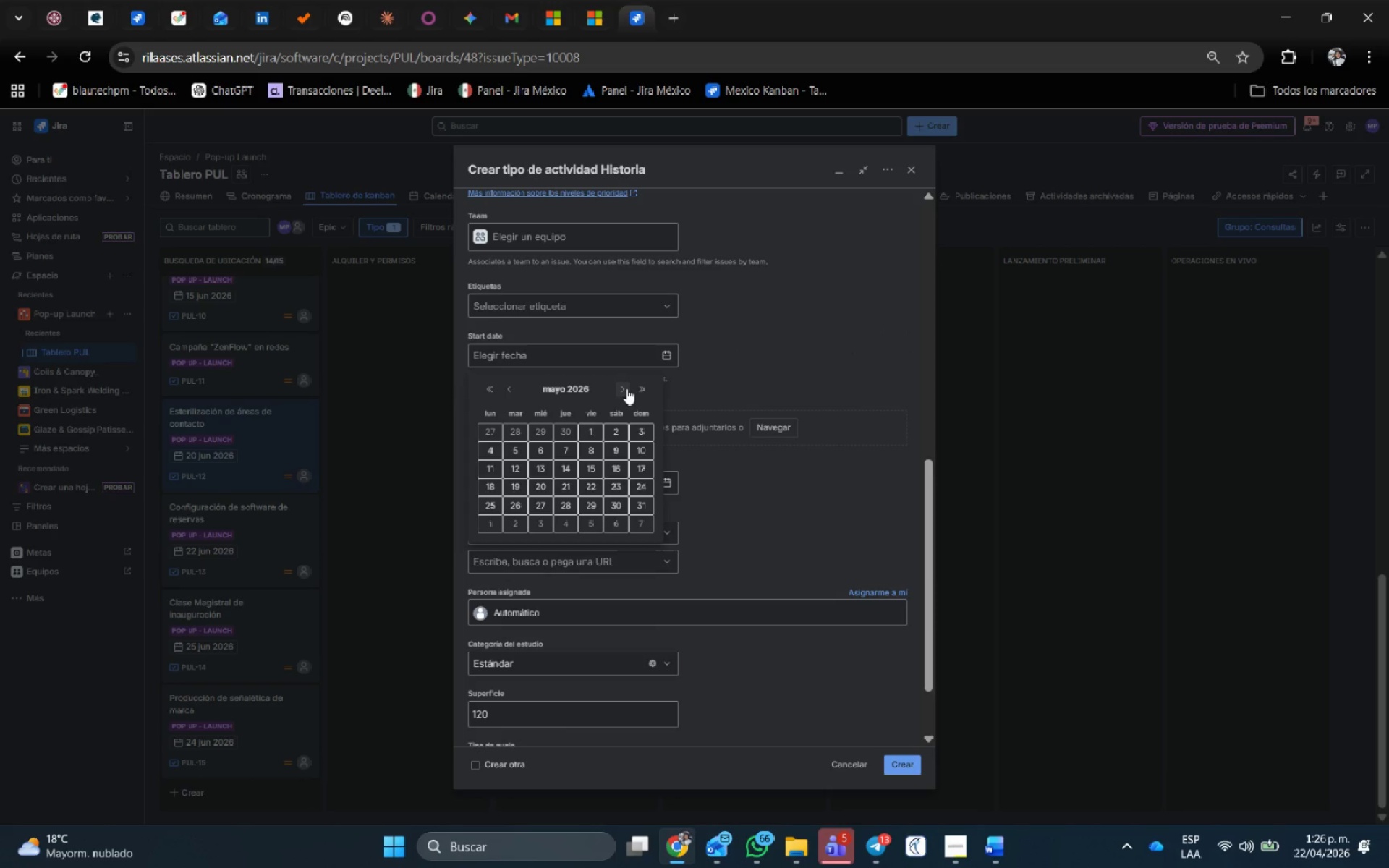 
scroll: coordinate [607, 524], scroll_direction: up, amount: 1.0
 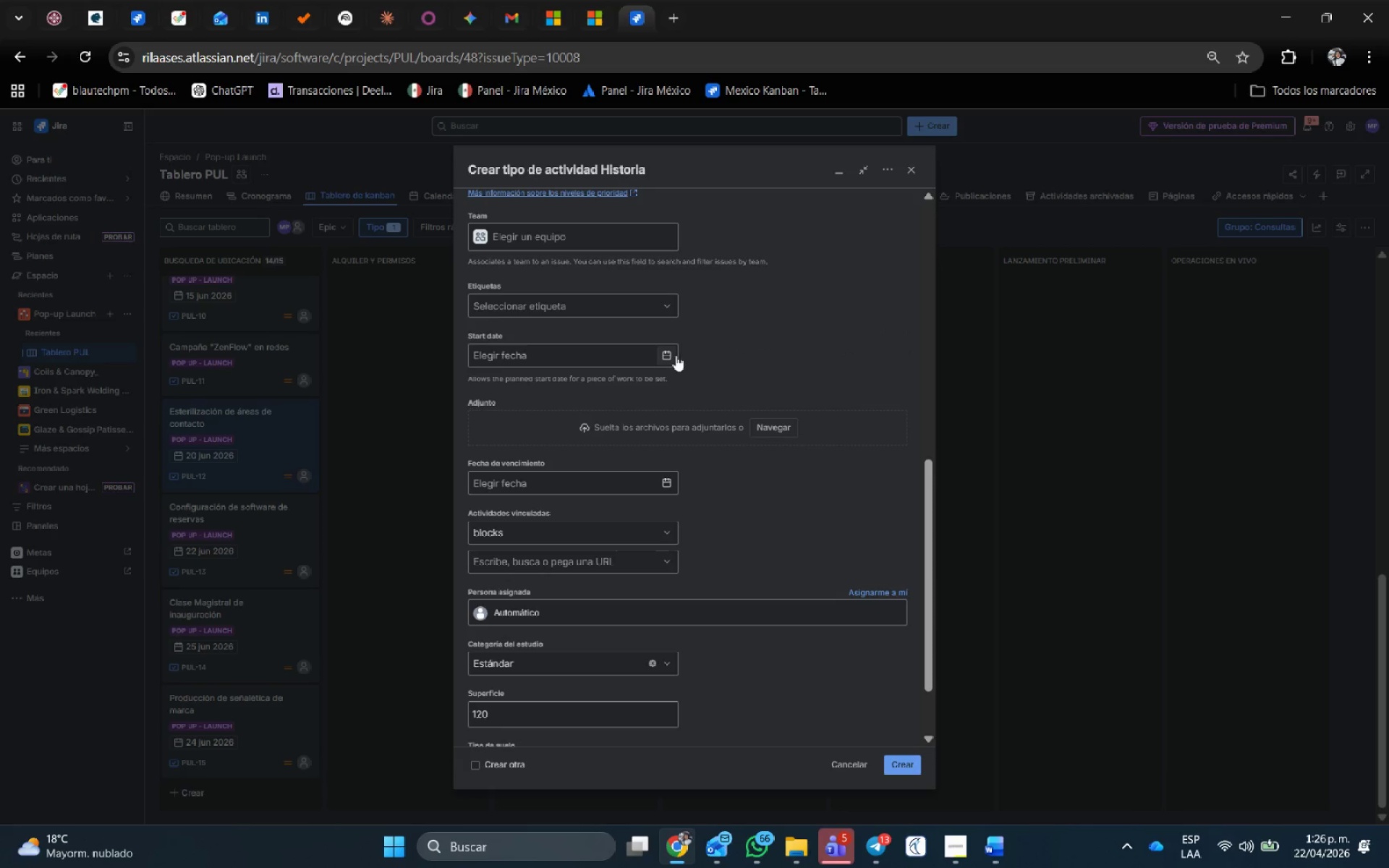 
left_click([626, 388])
 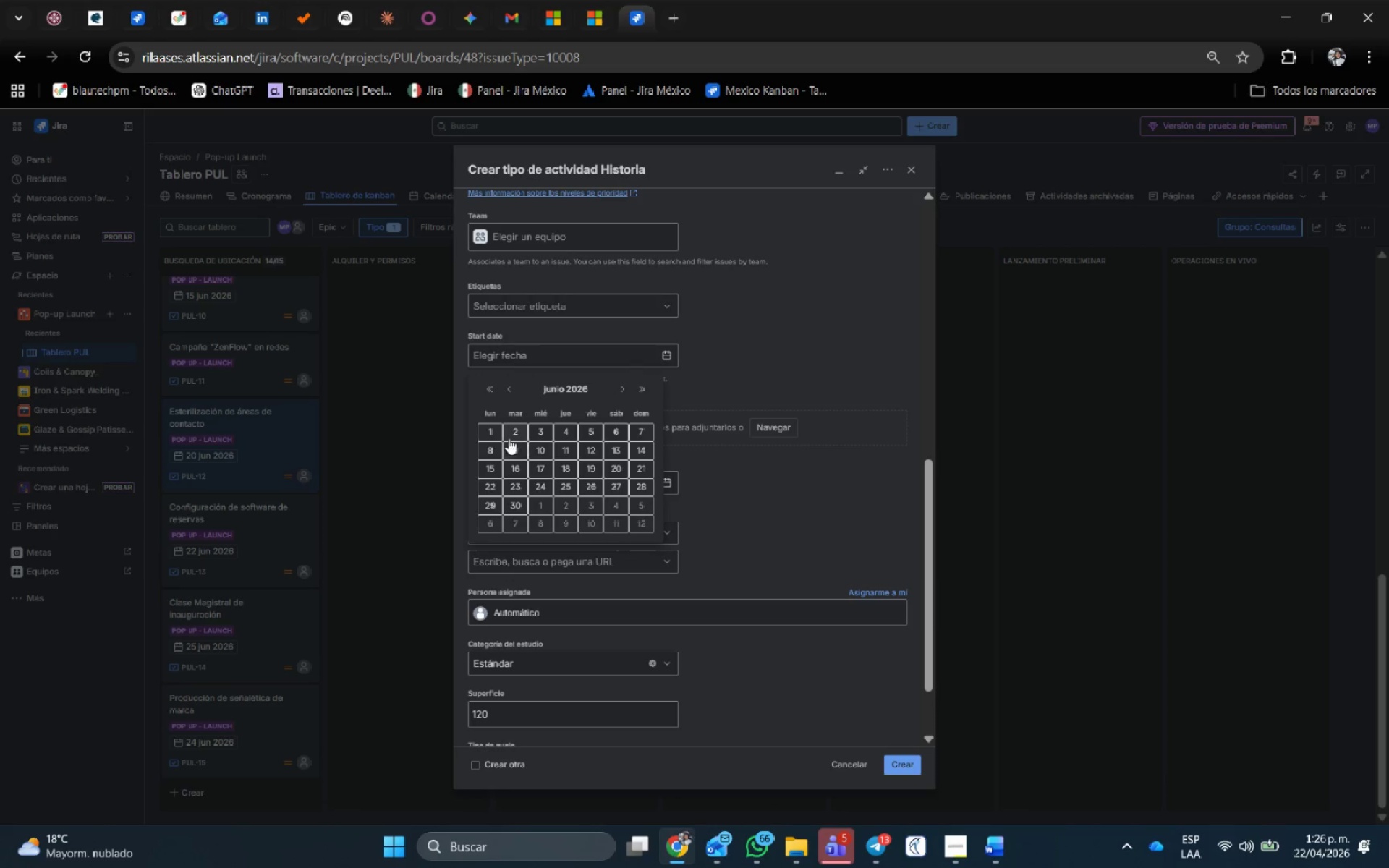 
left_click([488, 430])
 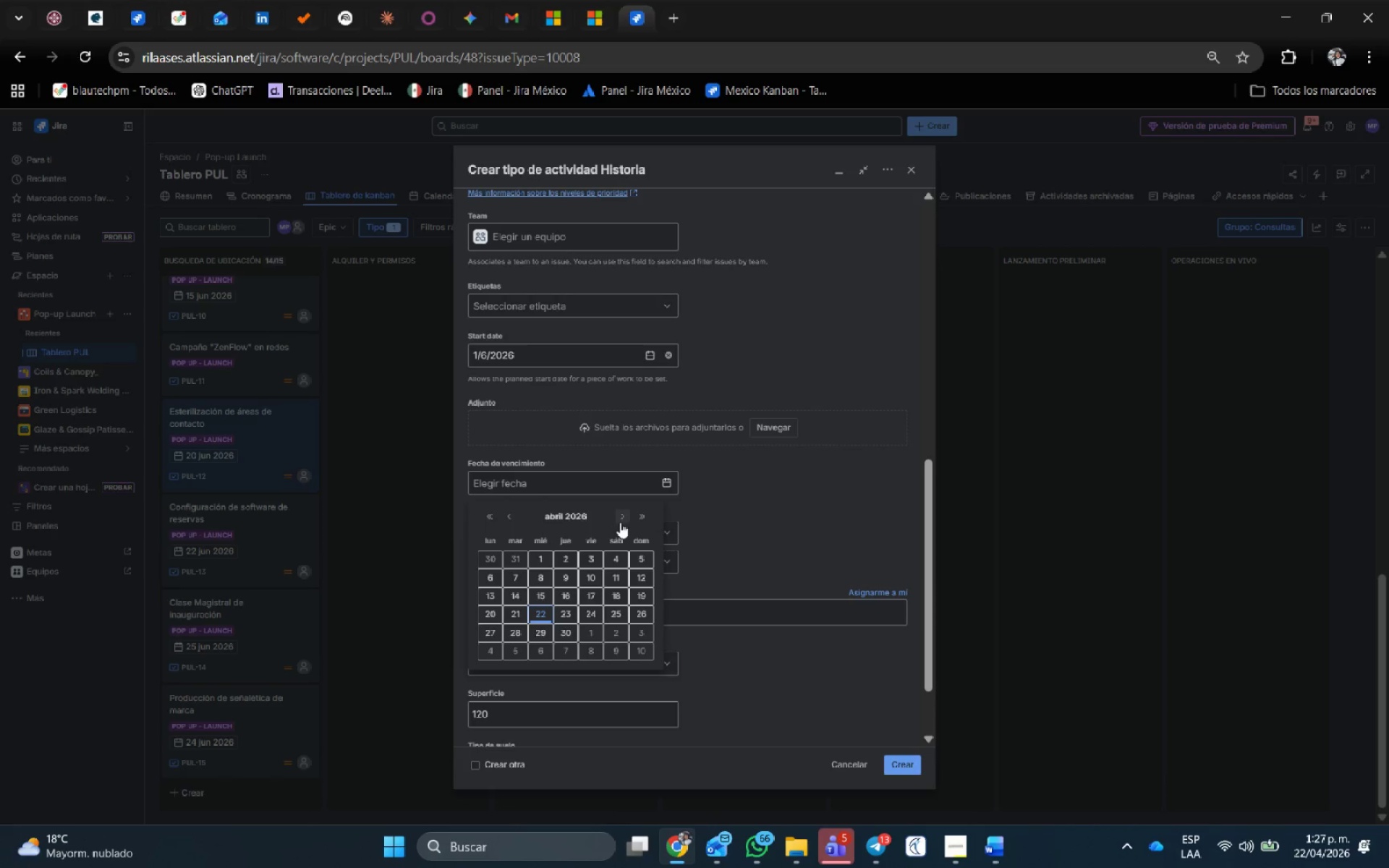 
left_click([619, 519])
 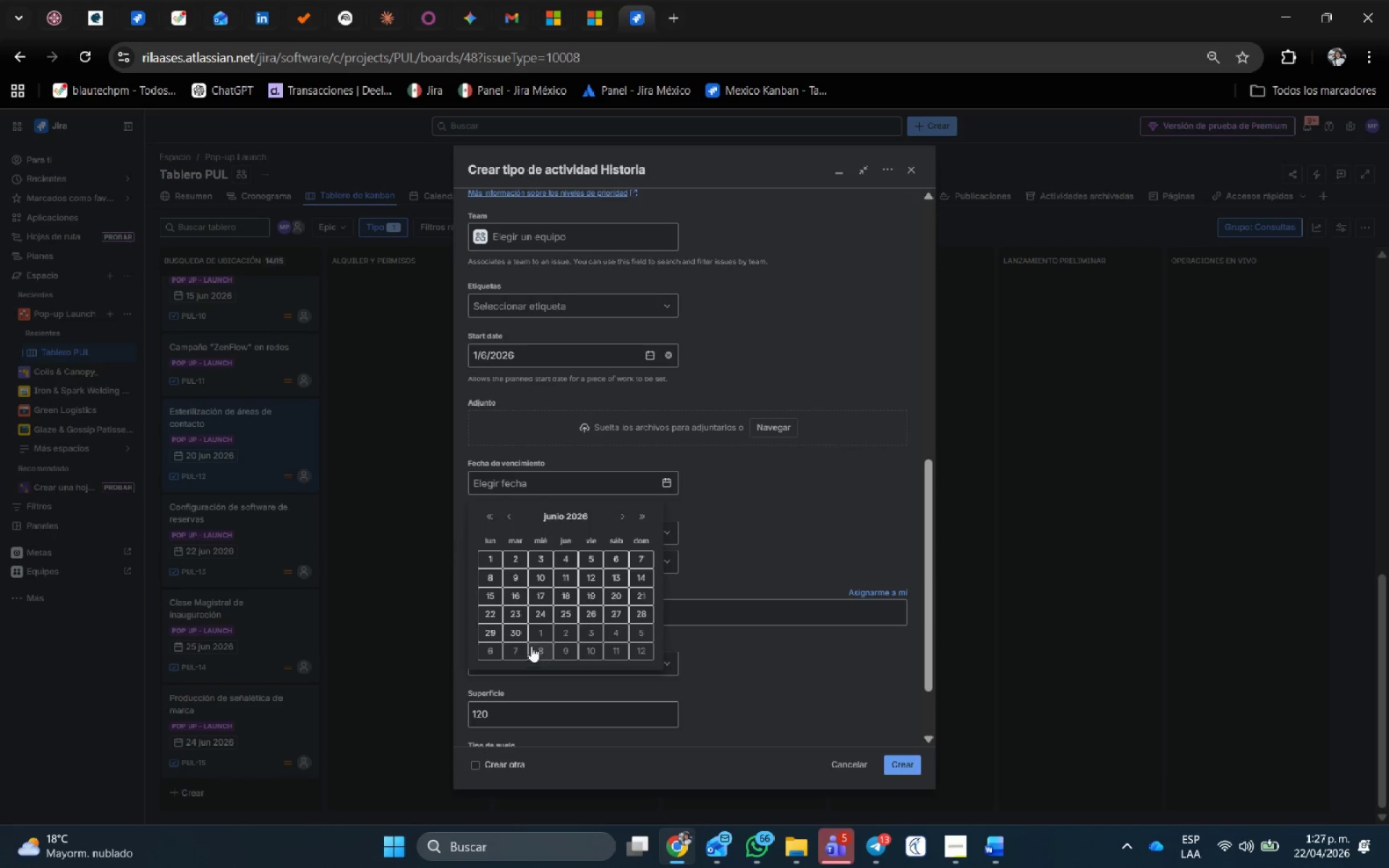 
left_click([517, 636])
 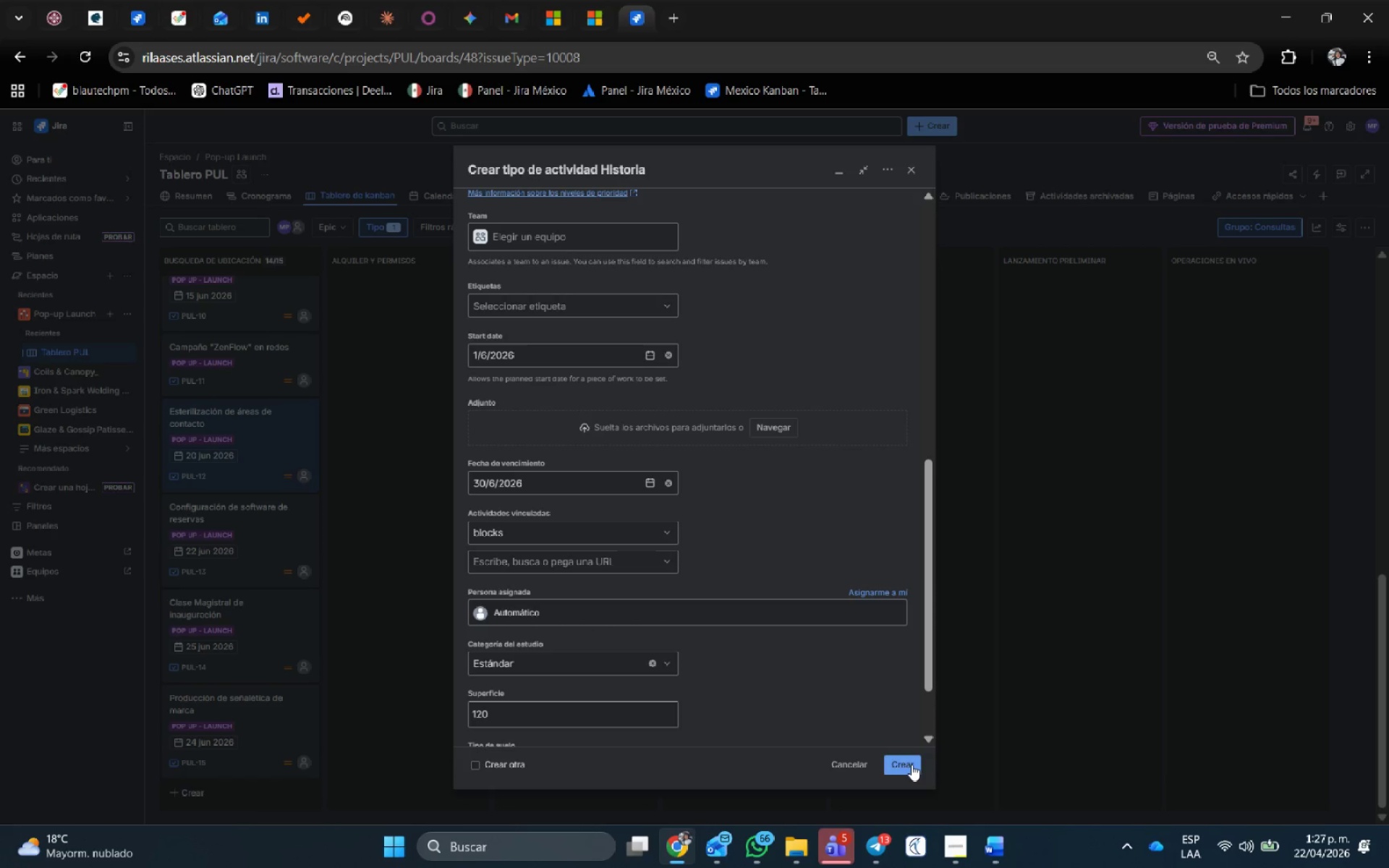 
left_click([912, 766])
 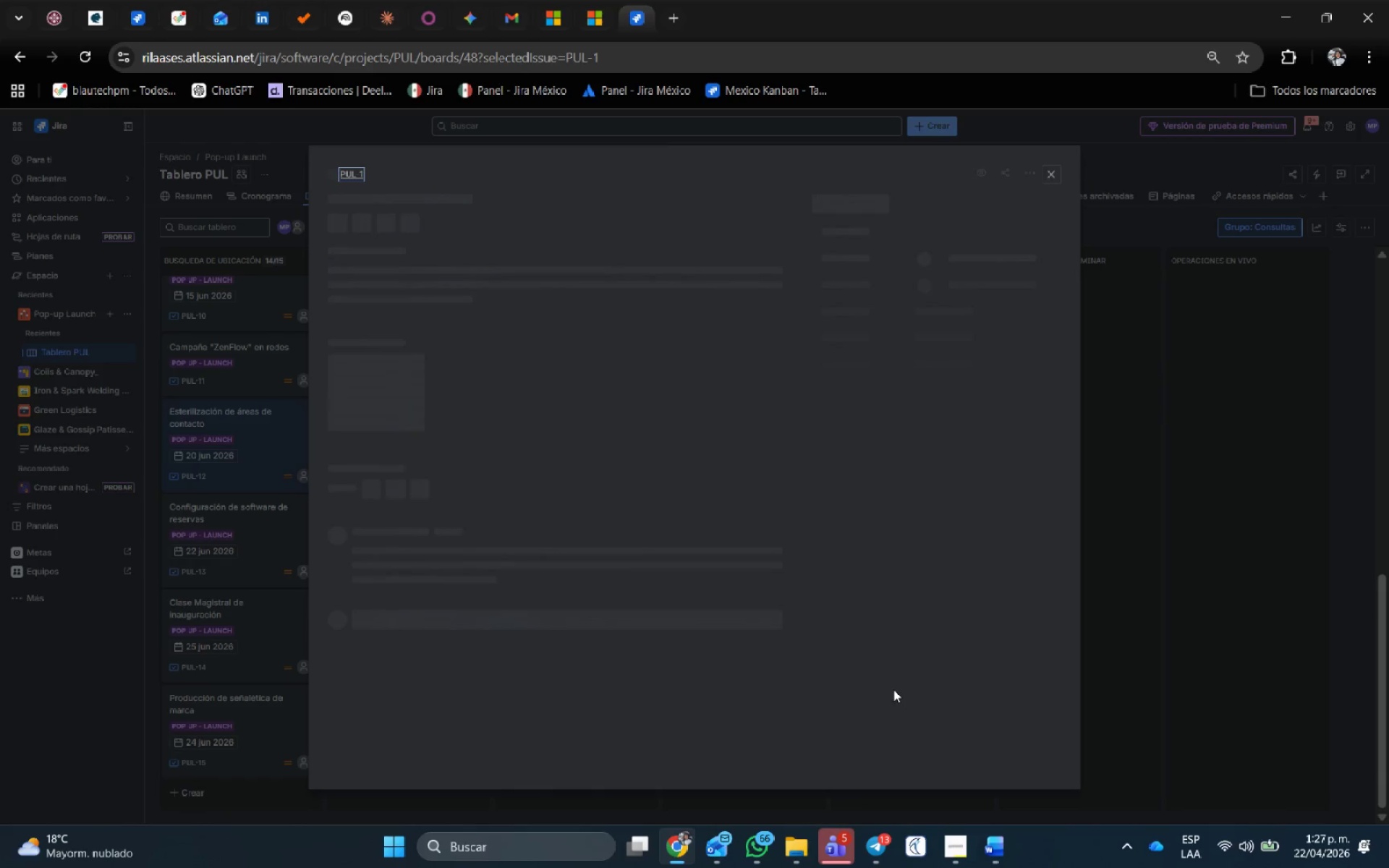 
wait(6.69)
 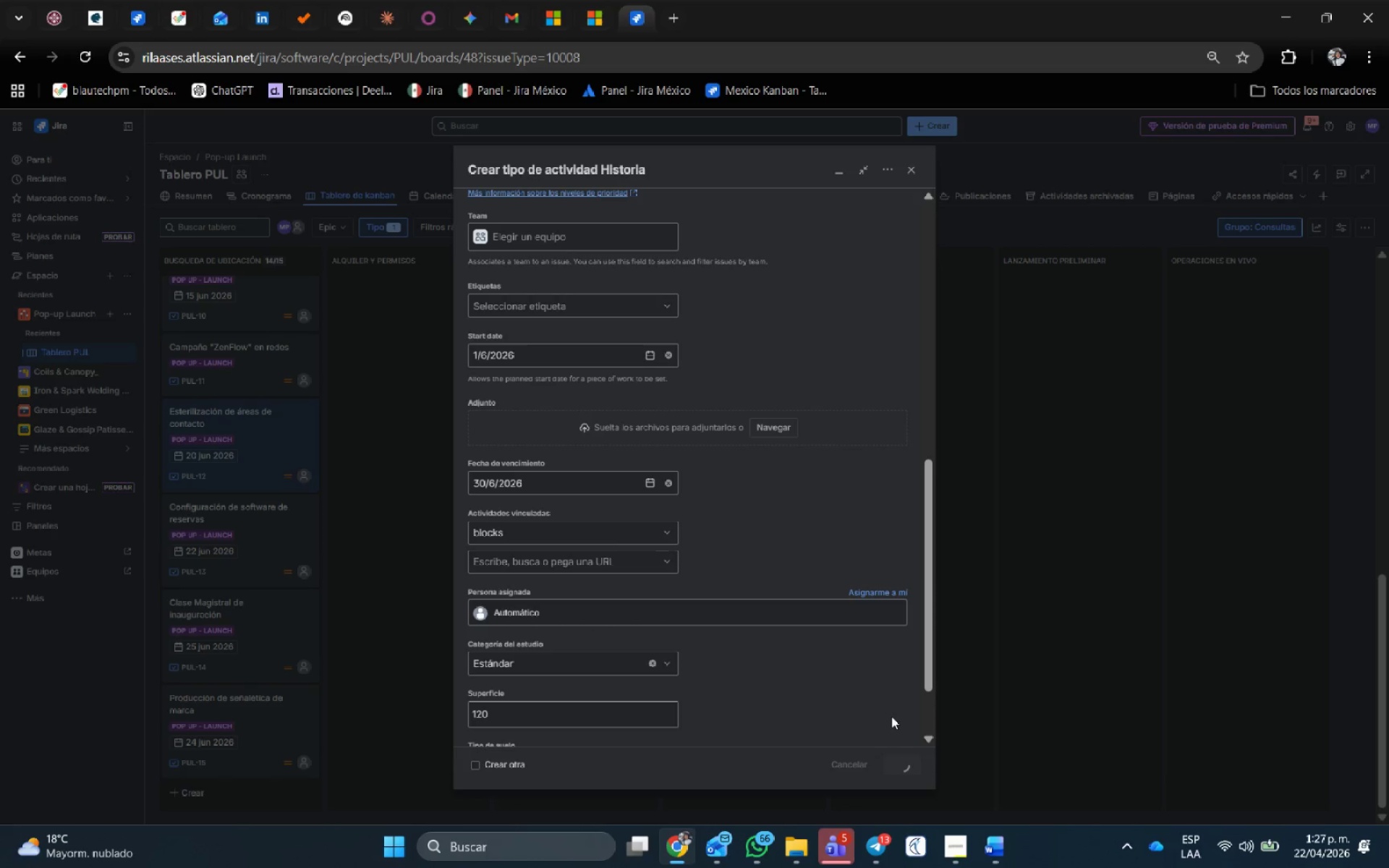 
mouse_move([902, 711])
 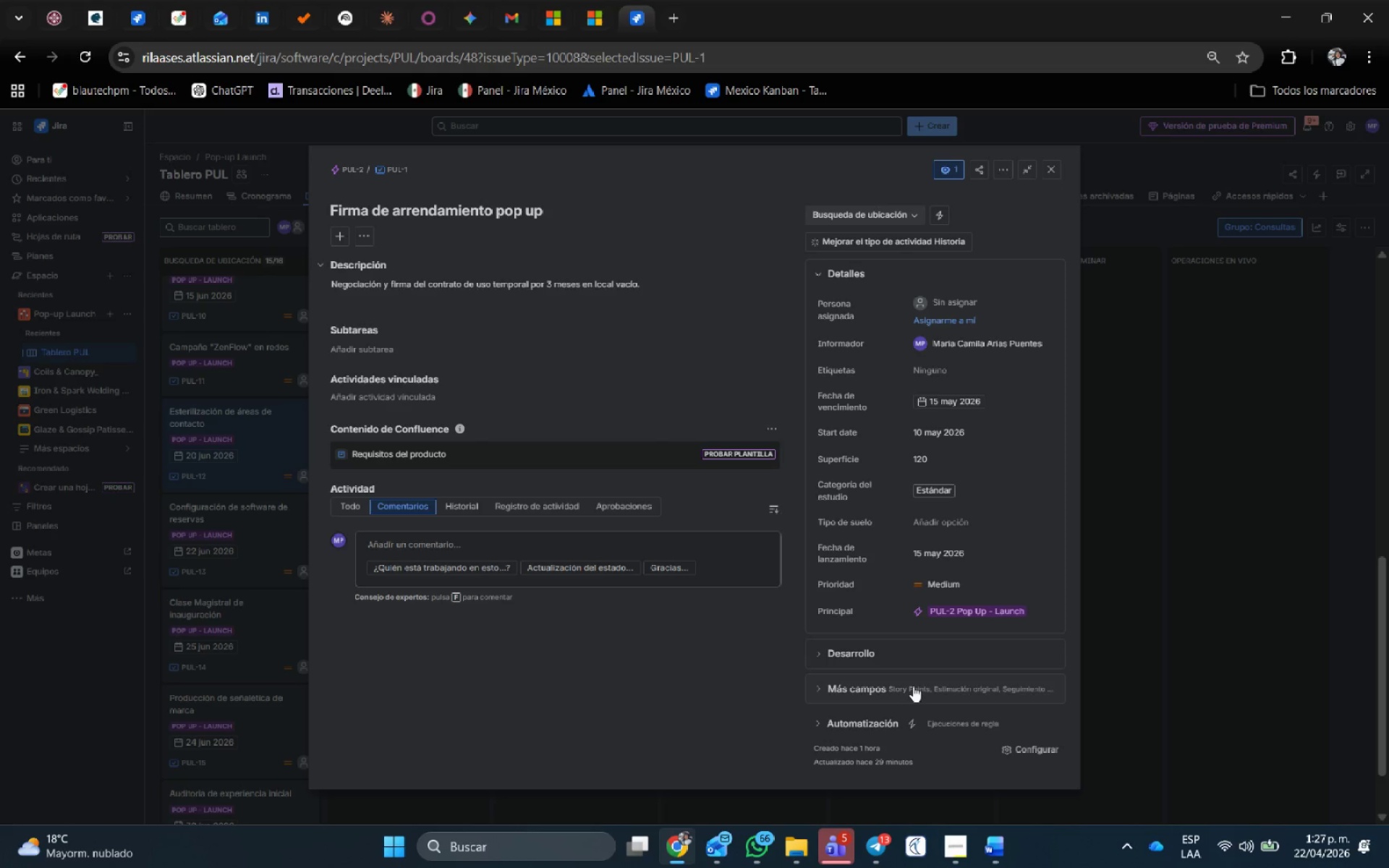 
wait(21.86)
 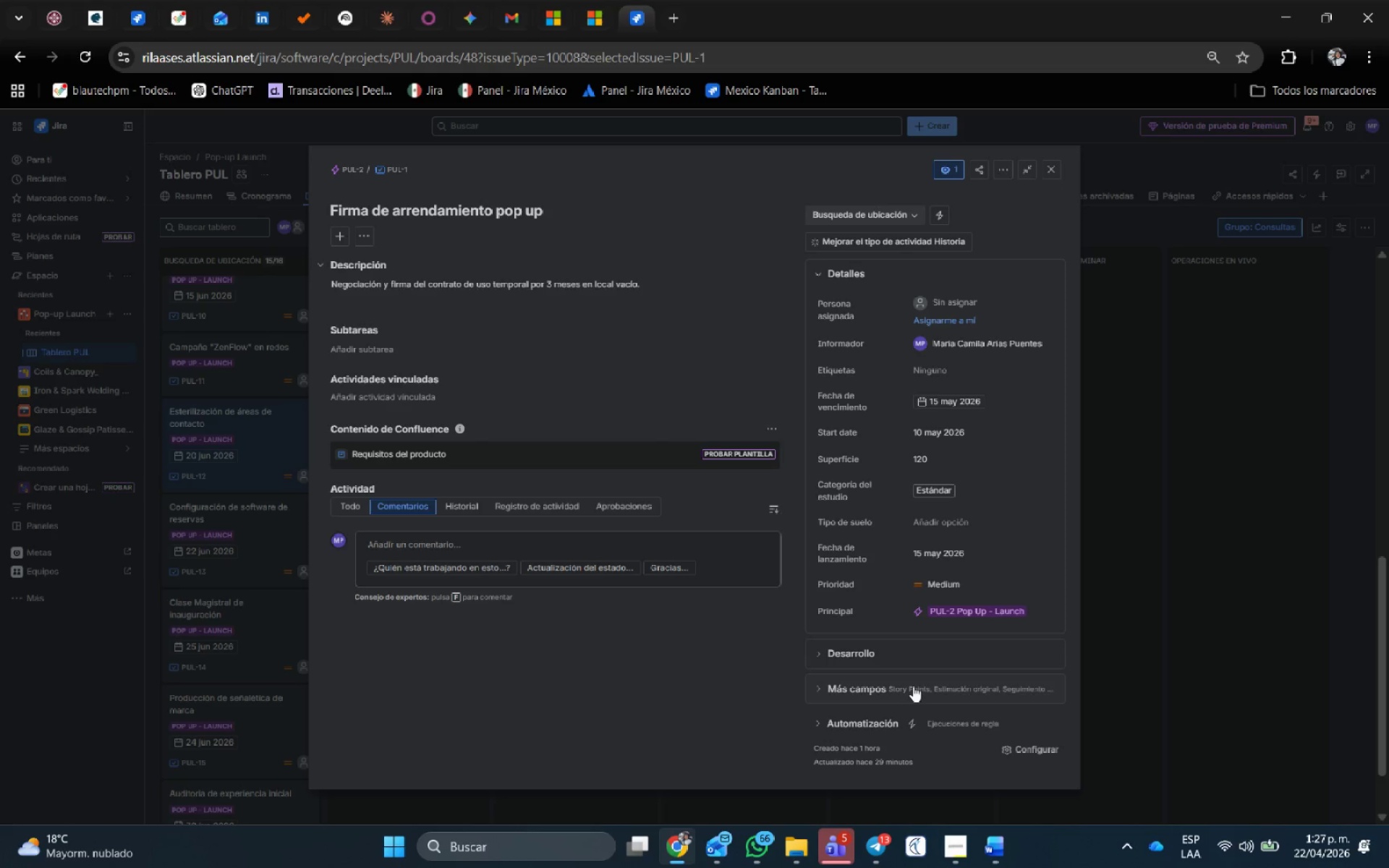 
left_click([1047, 173])
 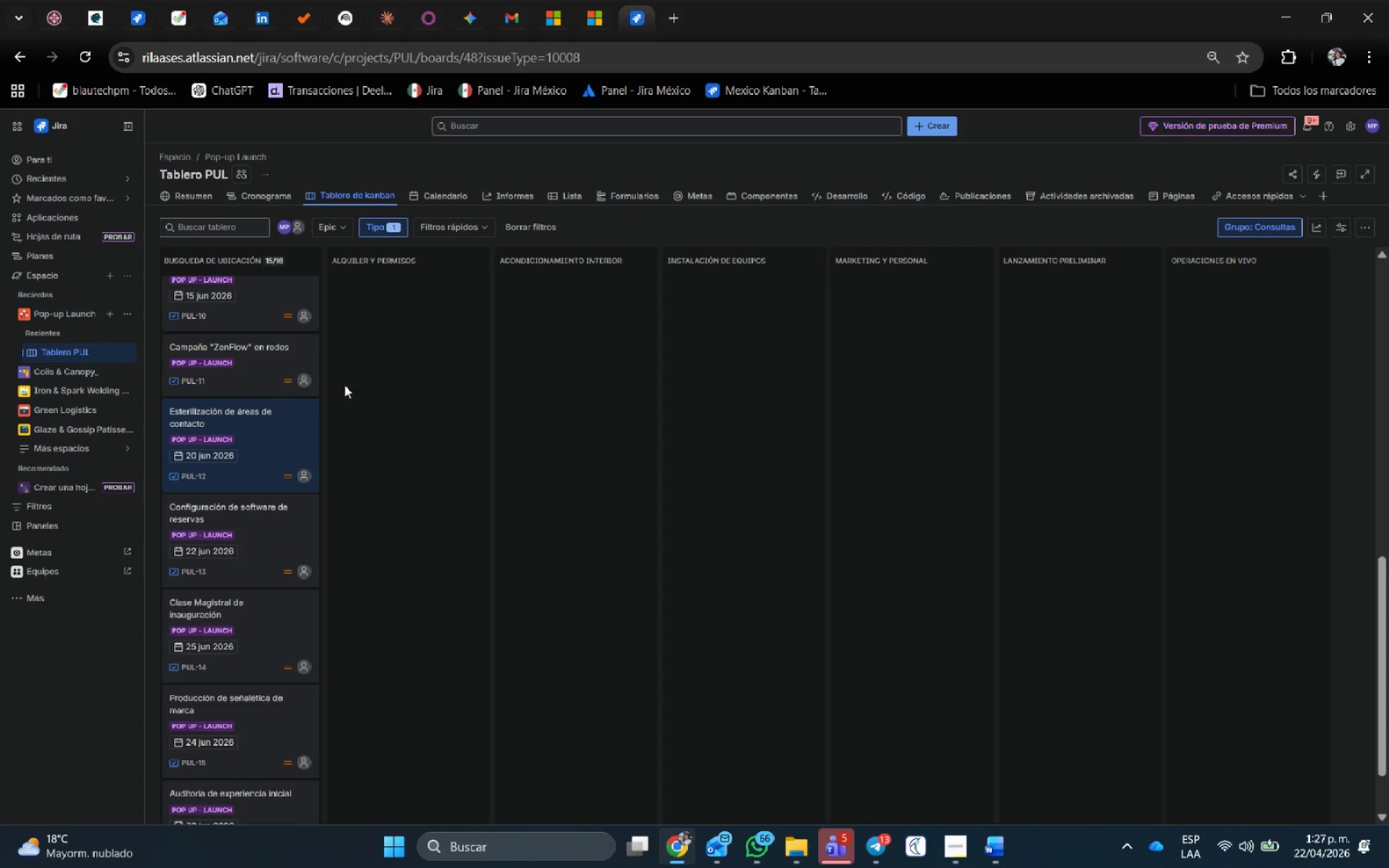 
scroll: coordinate [309, 489], scroll_direction: down, amount: 3.0
 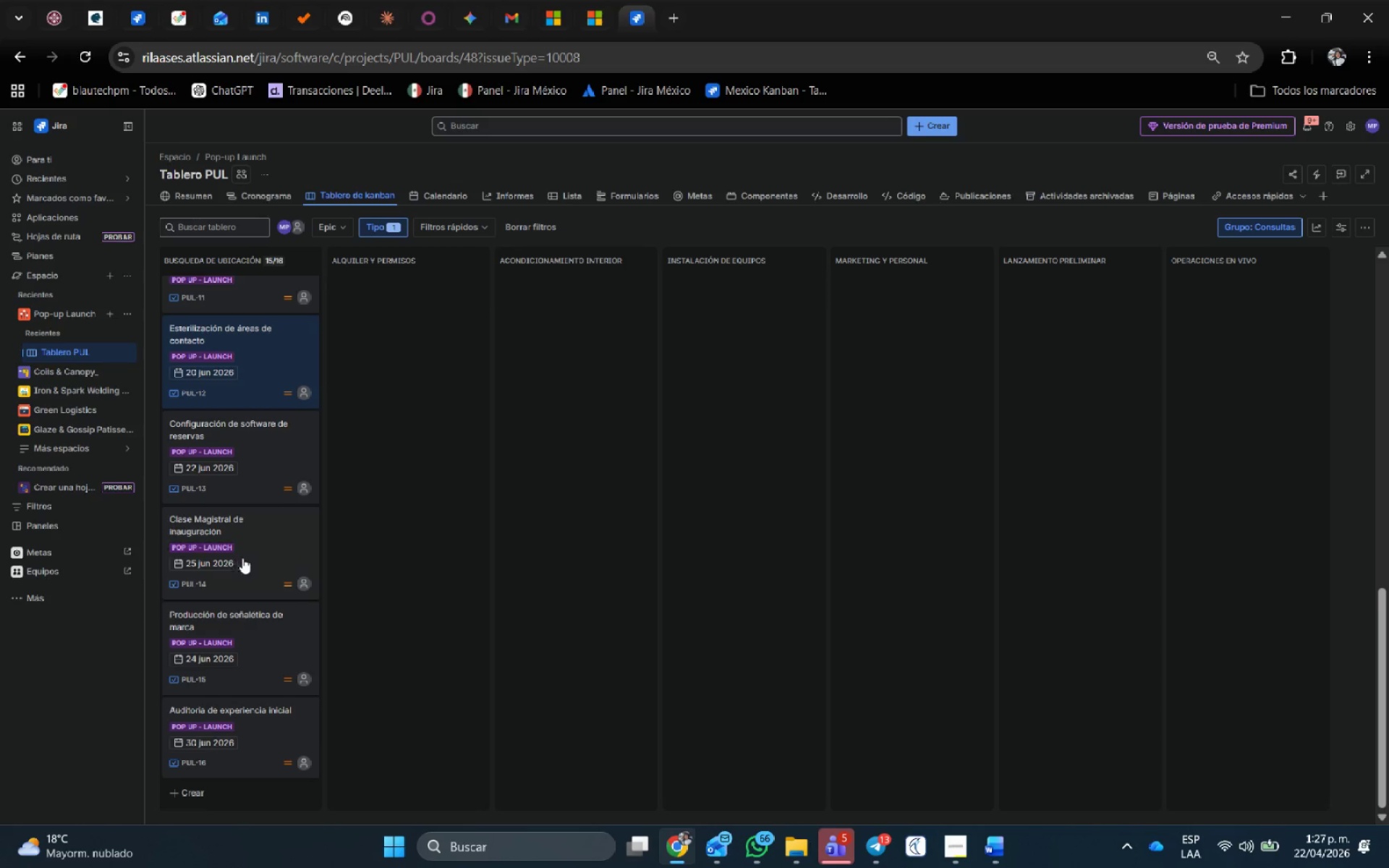 
left_click_drag(start_coordinate=[260, 535], to_coordinate=[1027, 472])
 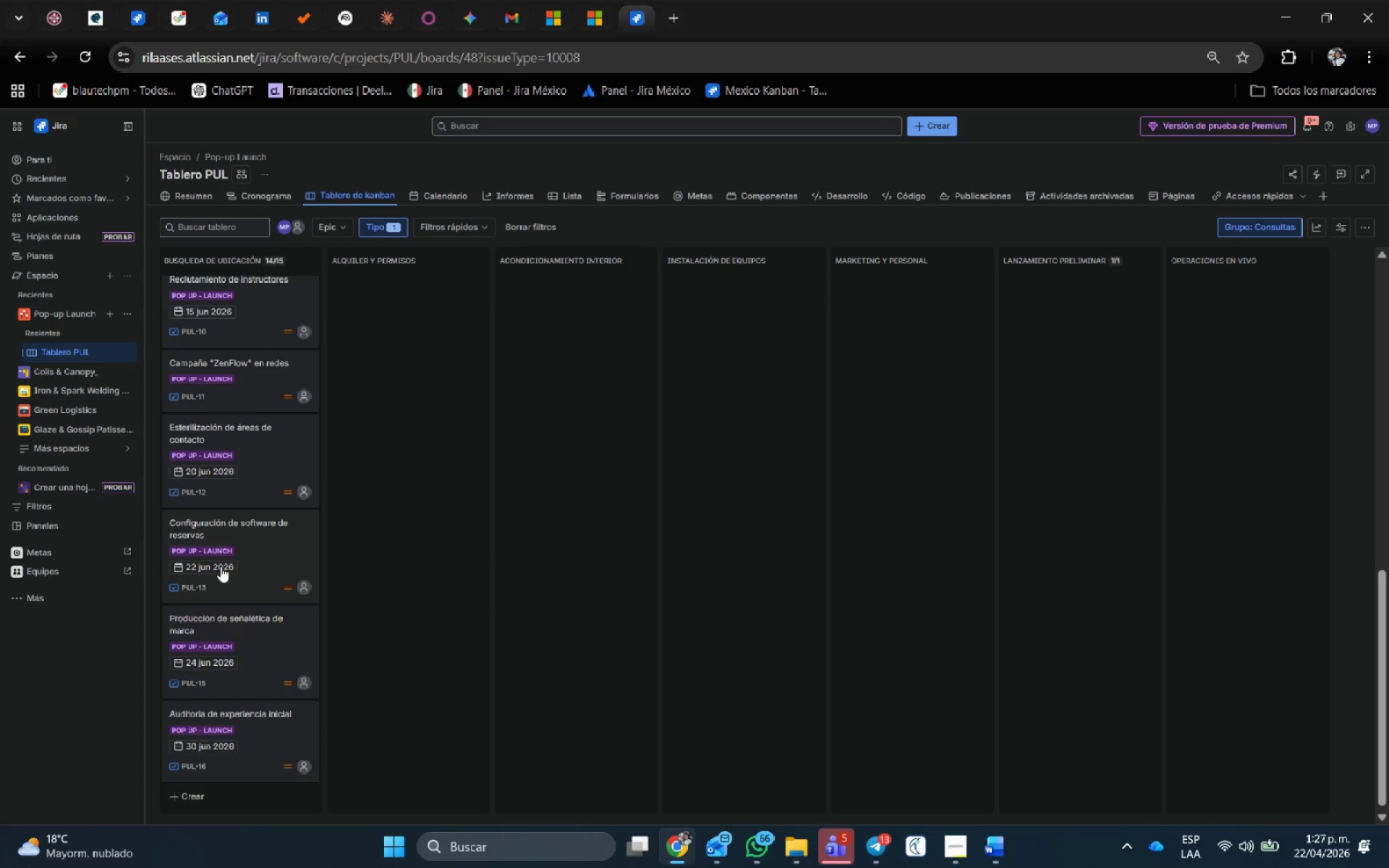 
left_click([1112, 317])
 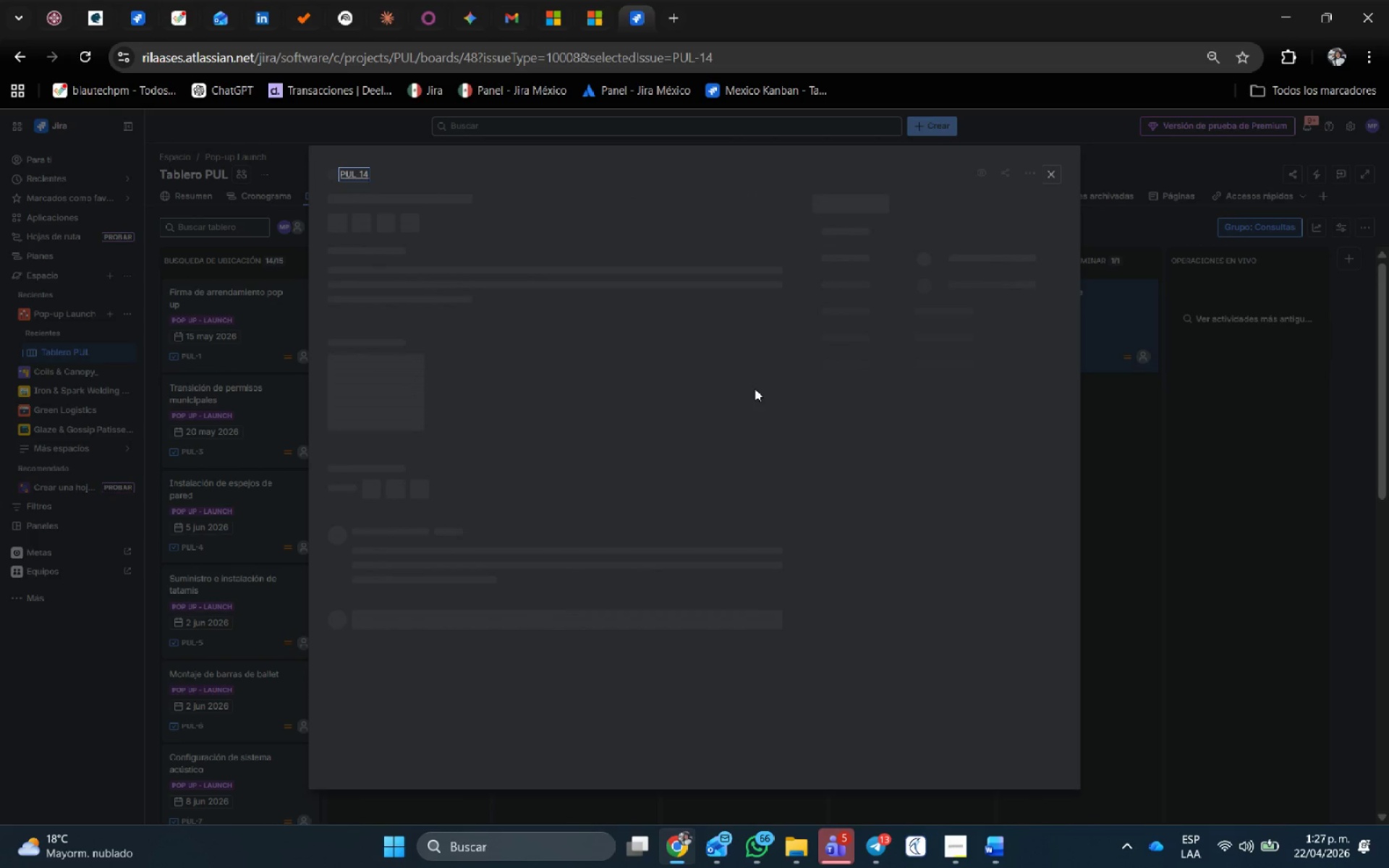 
scroll: coordinate [1069, 417], scroll_direction: up, amount: 15.0
 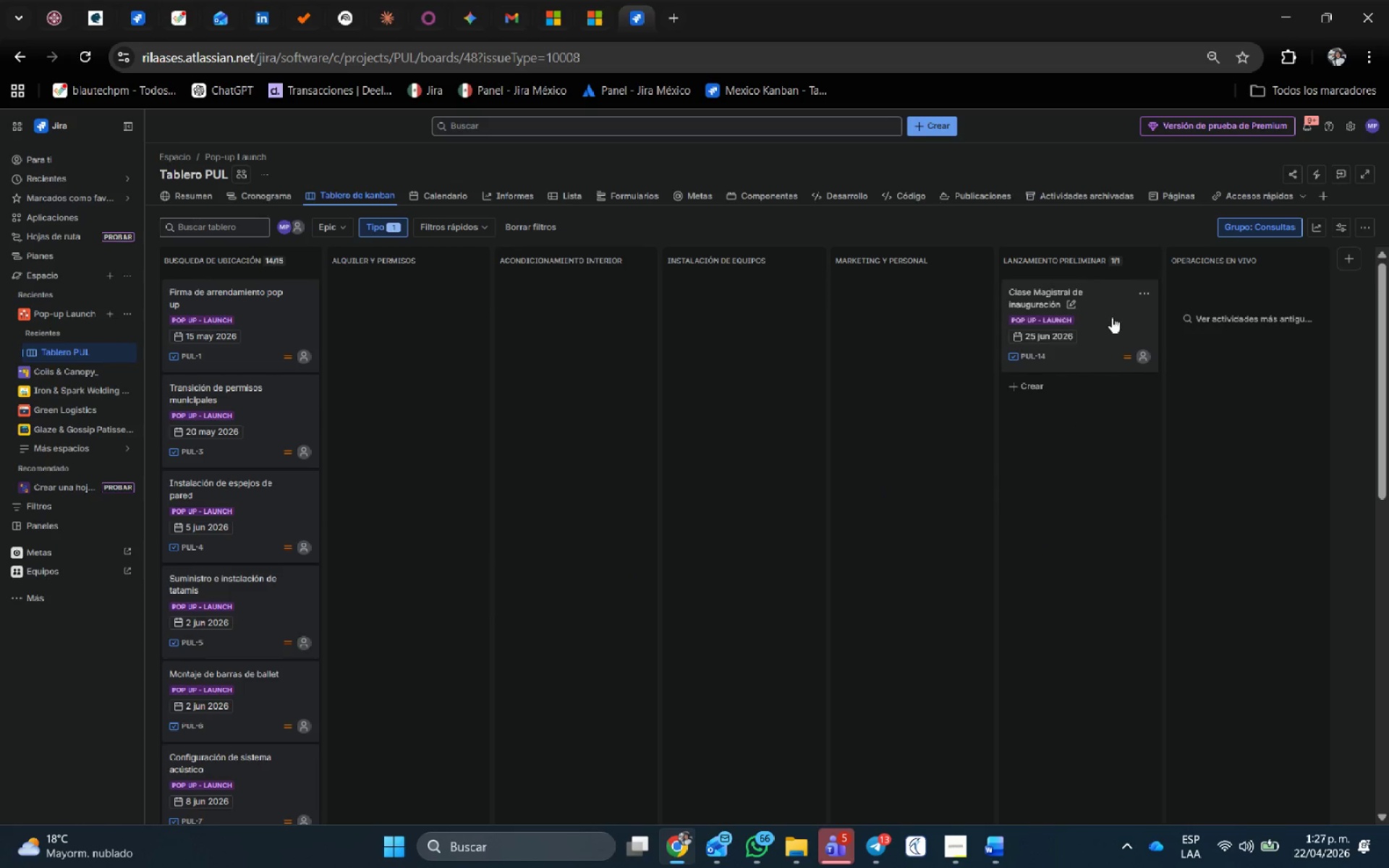 
mouse_move([743, 381])
 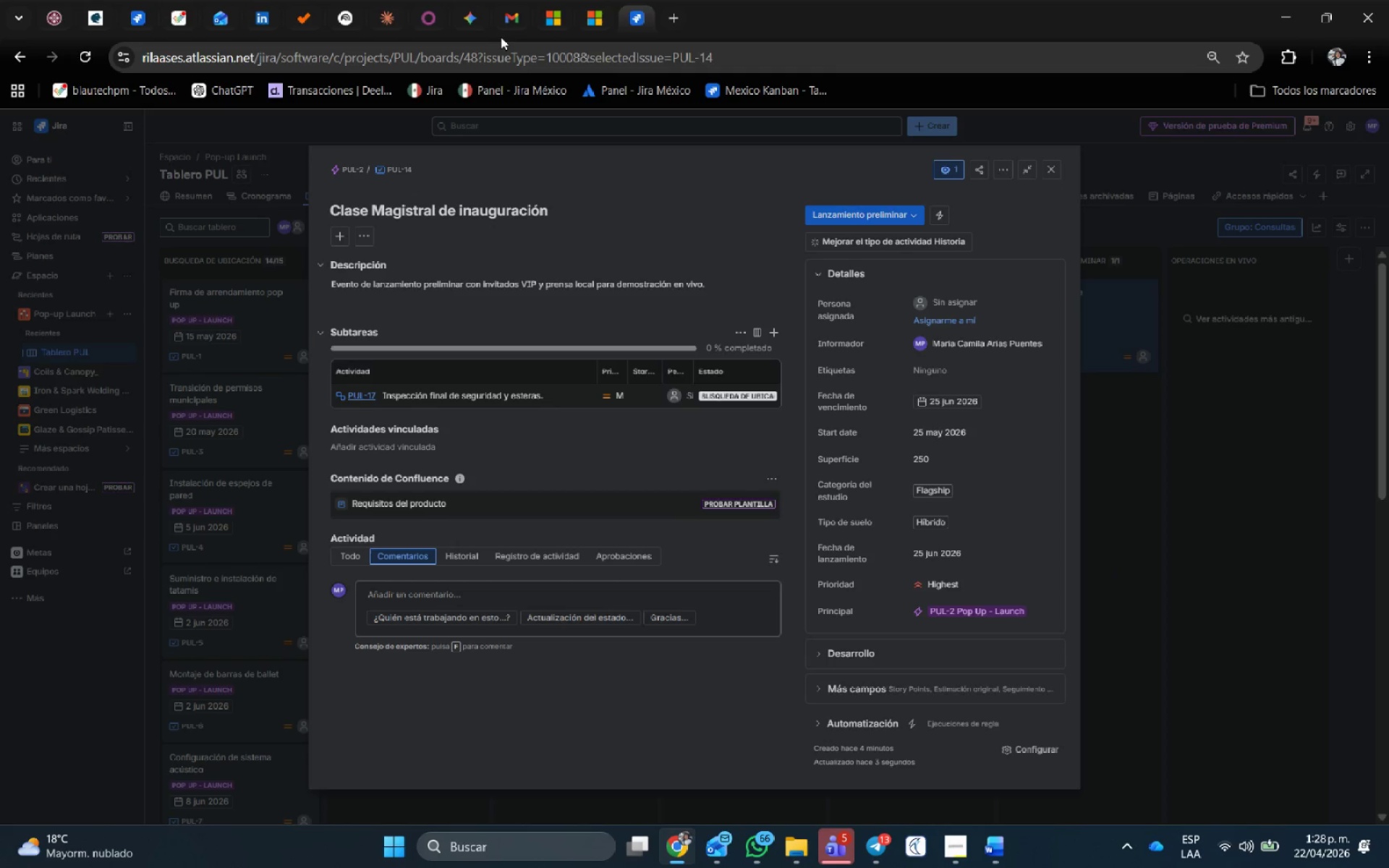 
key(Meta+Shift+S)
 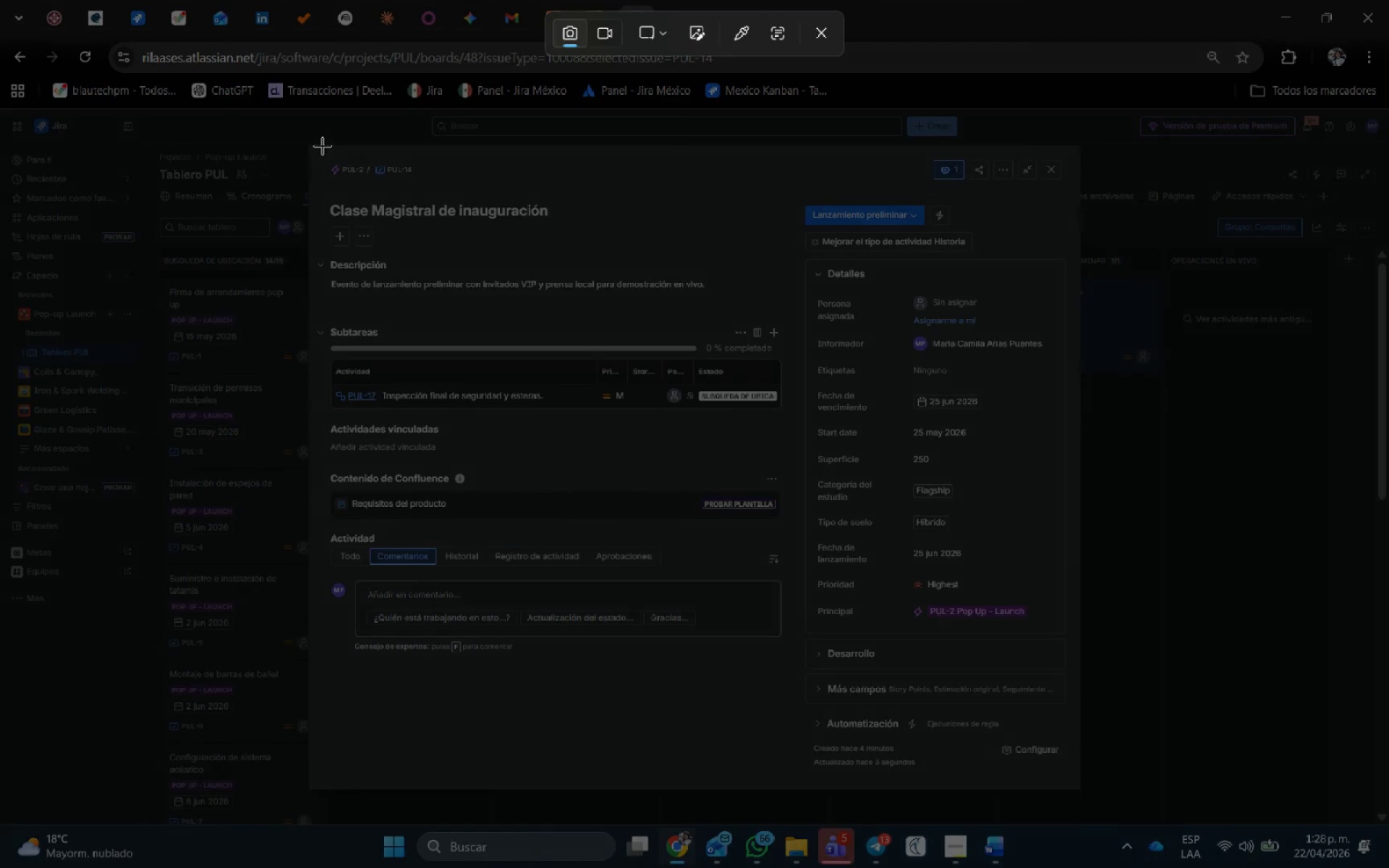 
left_click_drag(start_coordinate=[305, 142], to_coordinate=[1080, 788])
 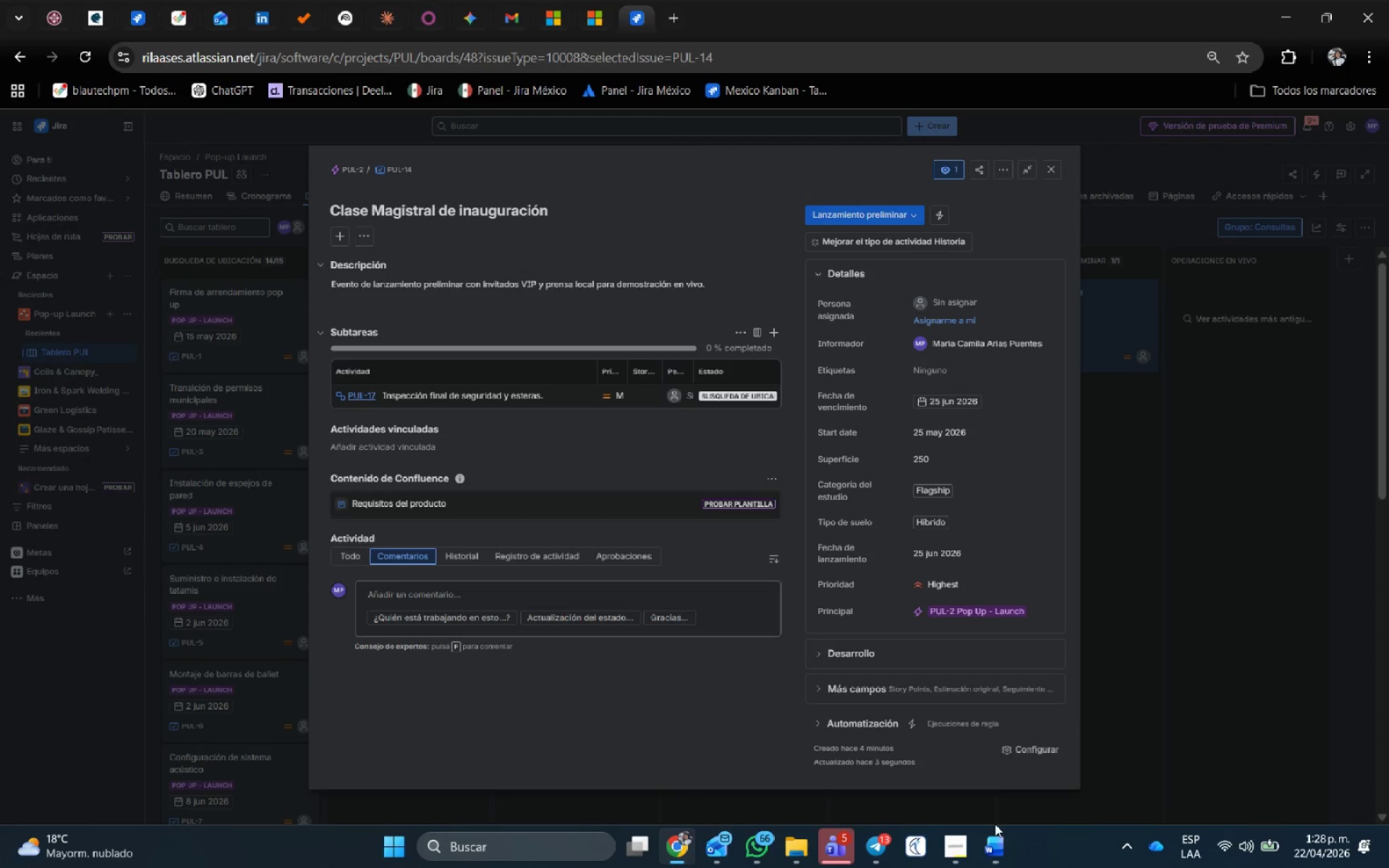 
left_click([995, 840])
 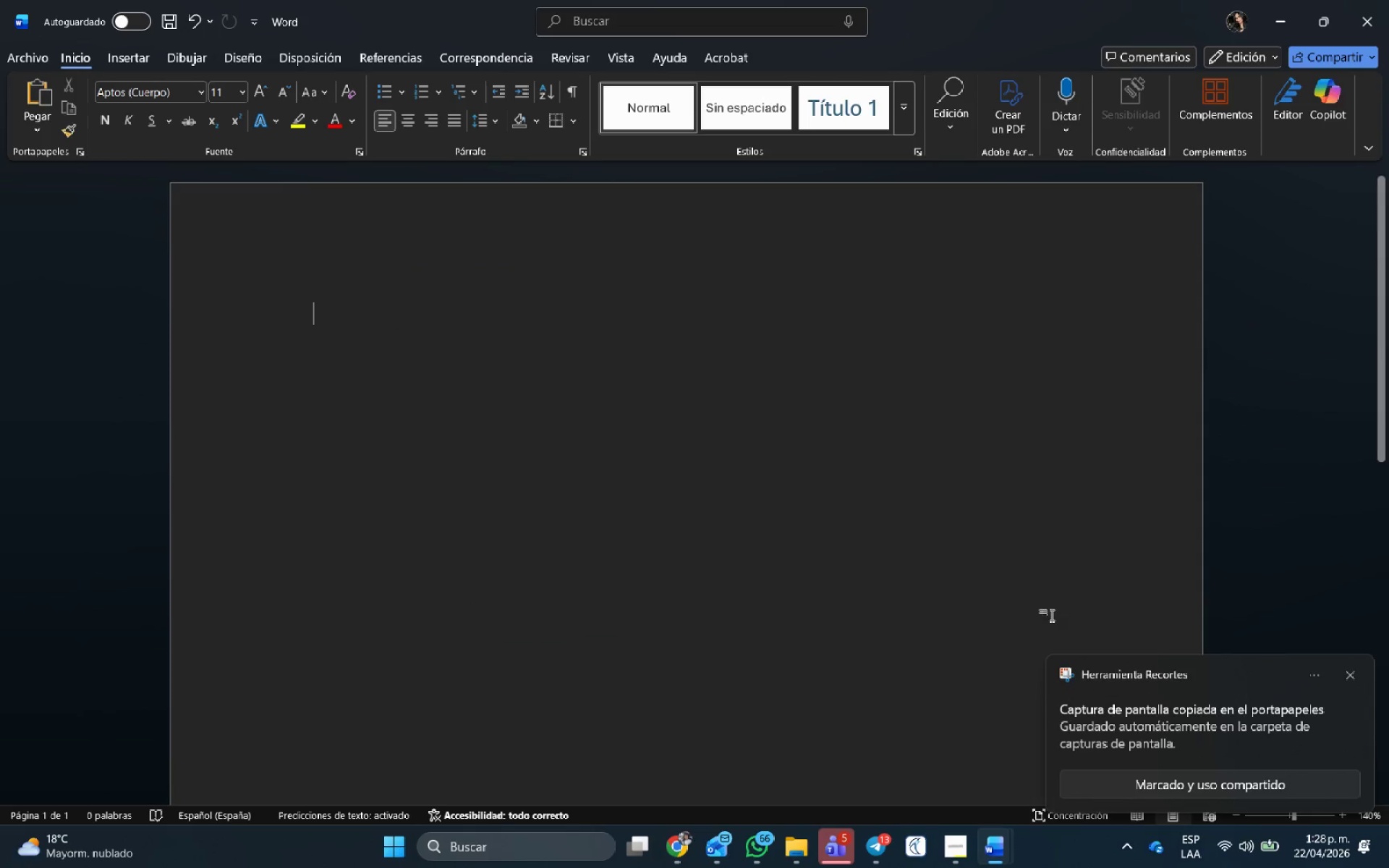 
key(Control+V)
 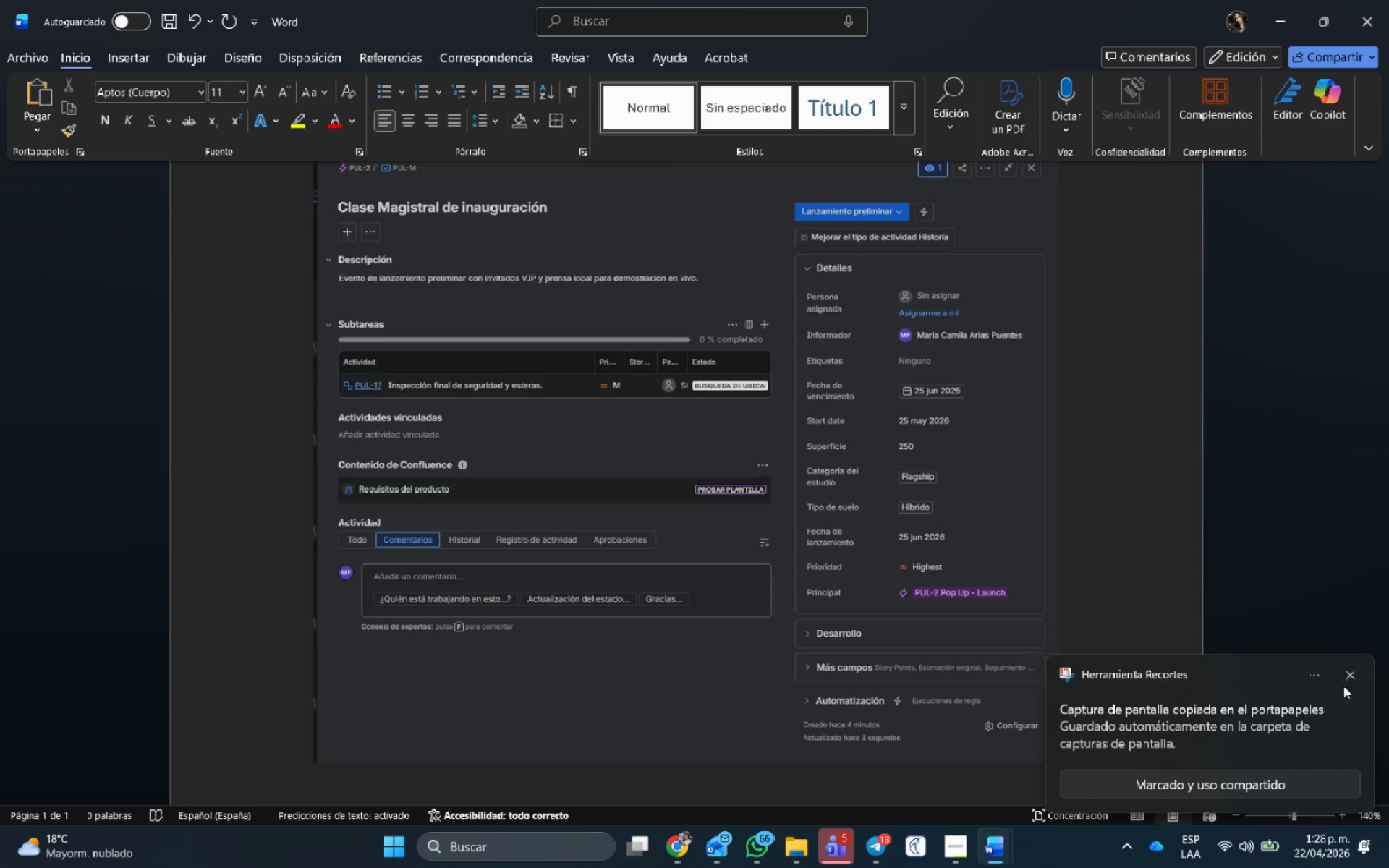 
left_click([1348, 677])
 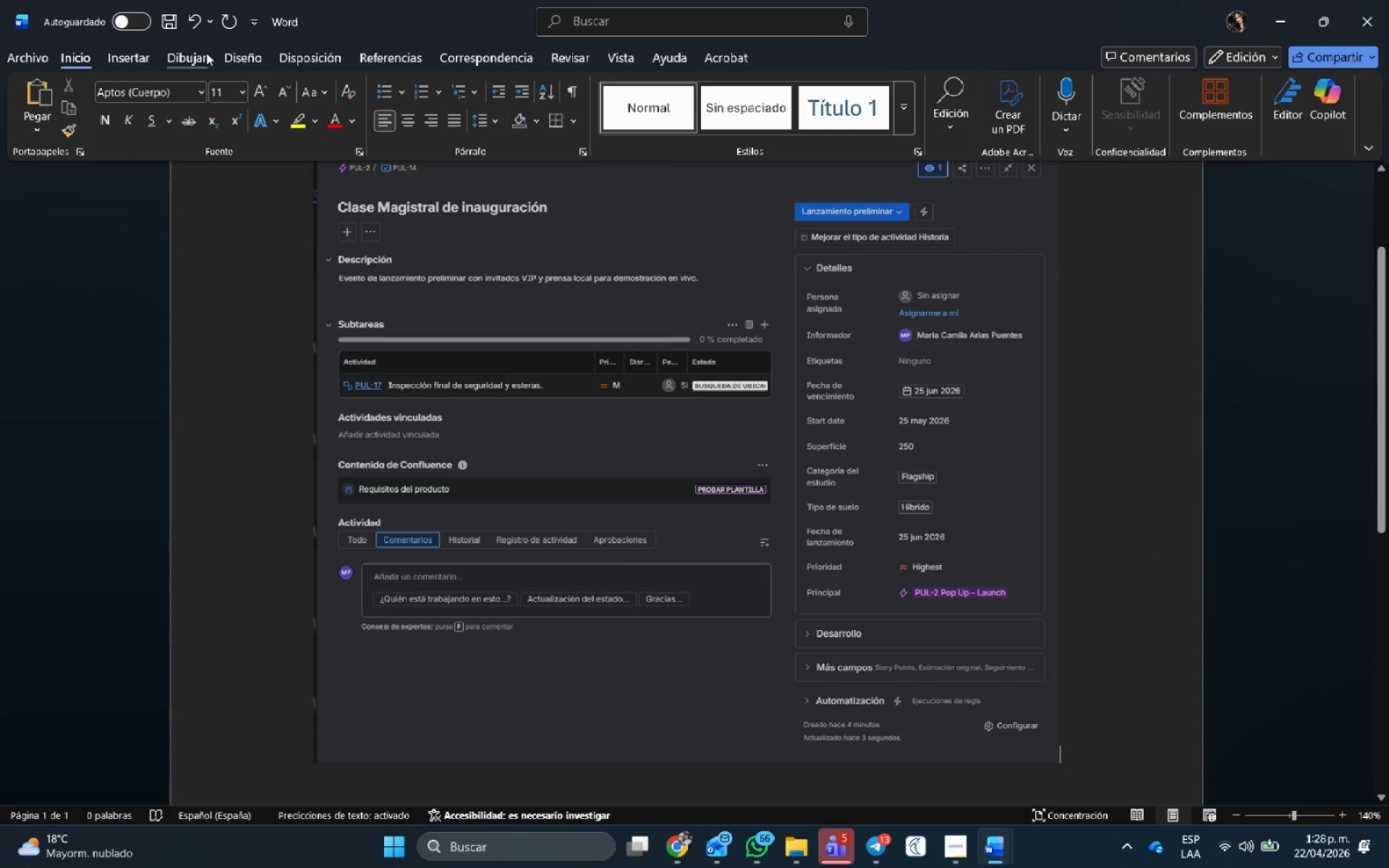 
left_click([132, 59])
 